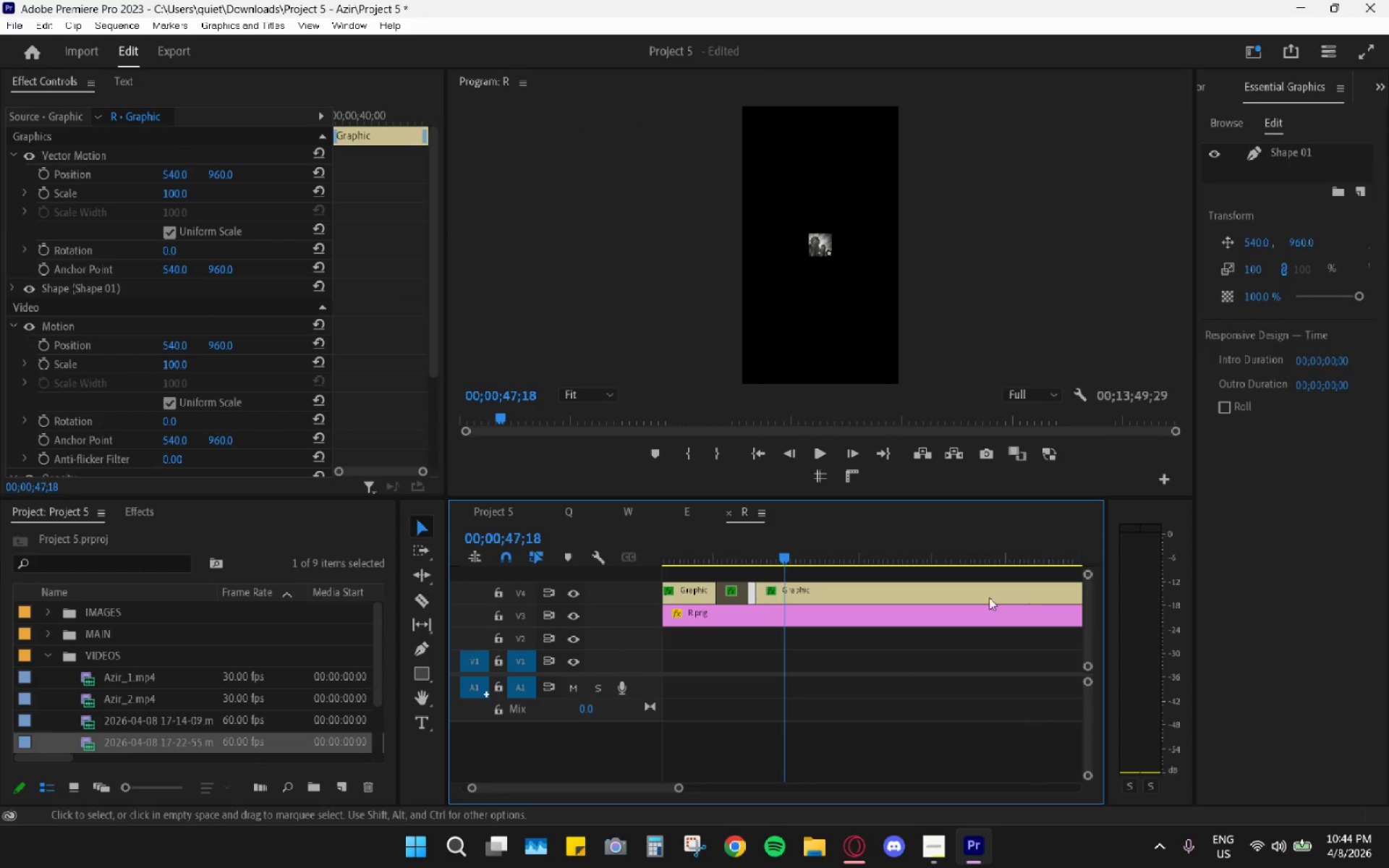 
key(C)
 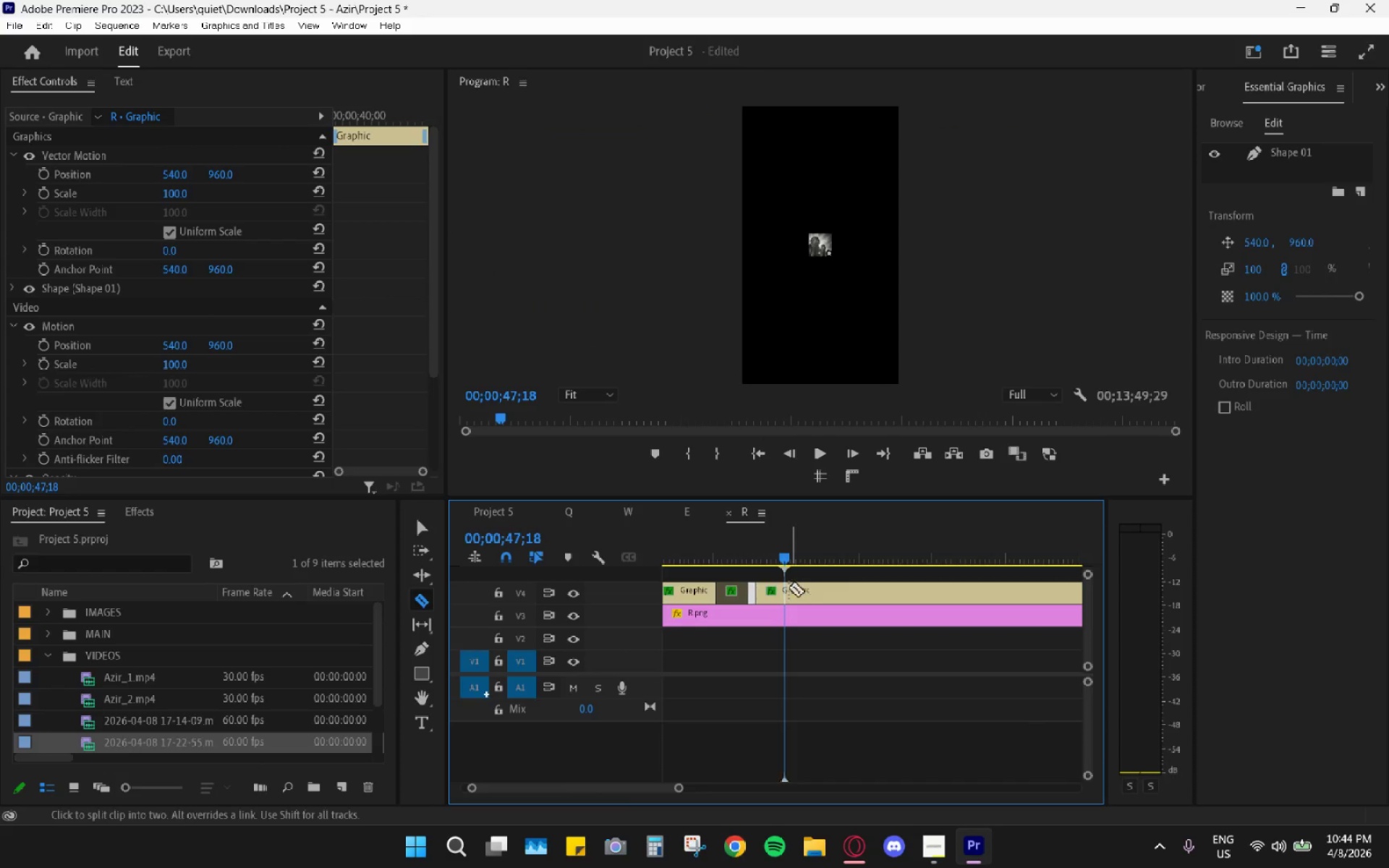 
left_click([785, 590])
 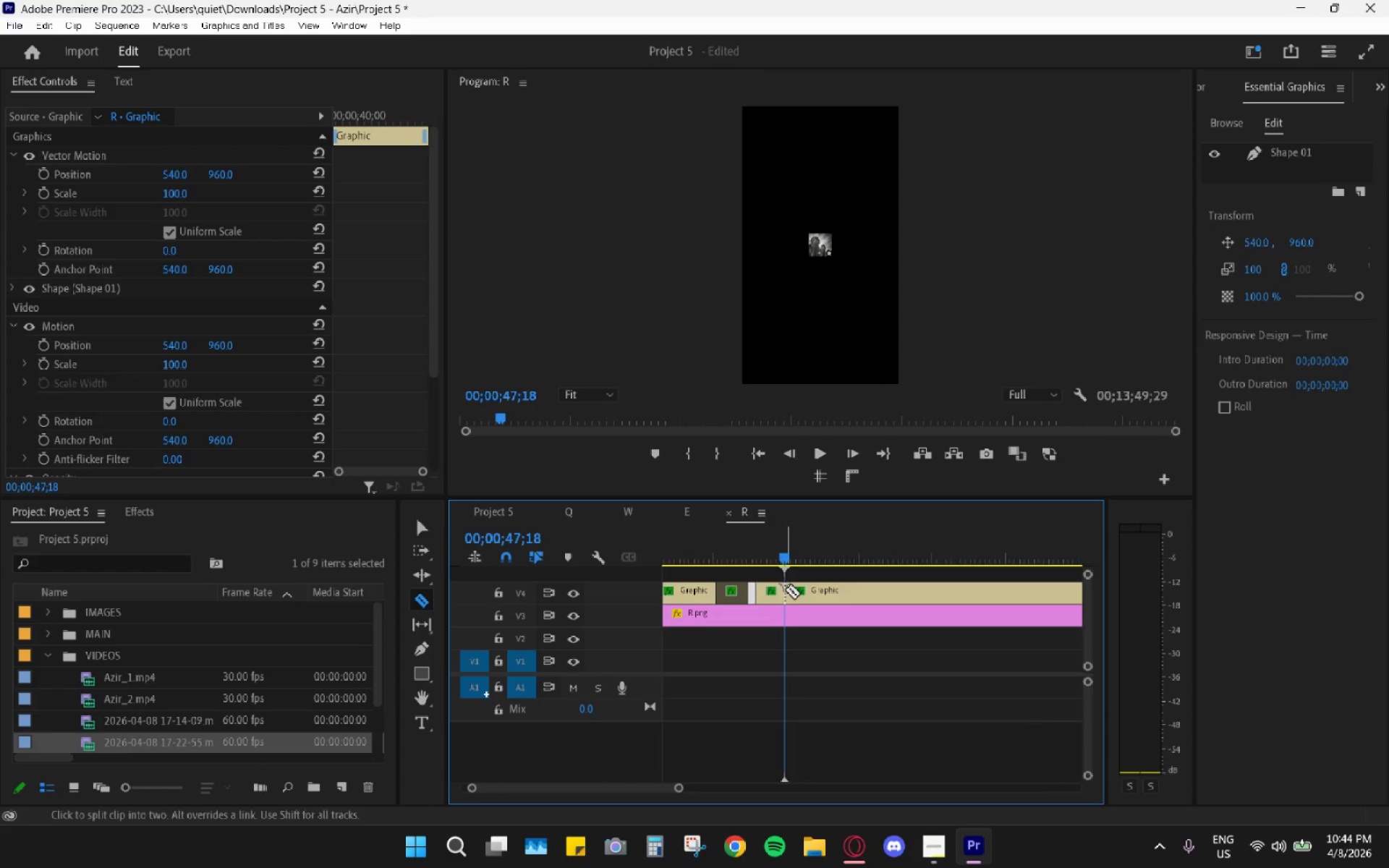 
key(V)
 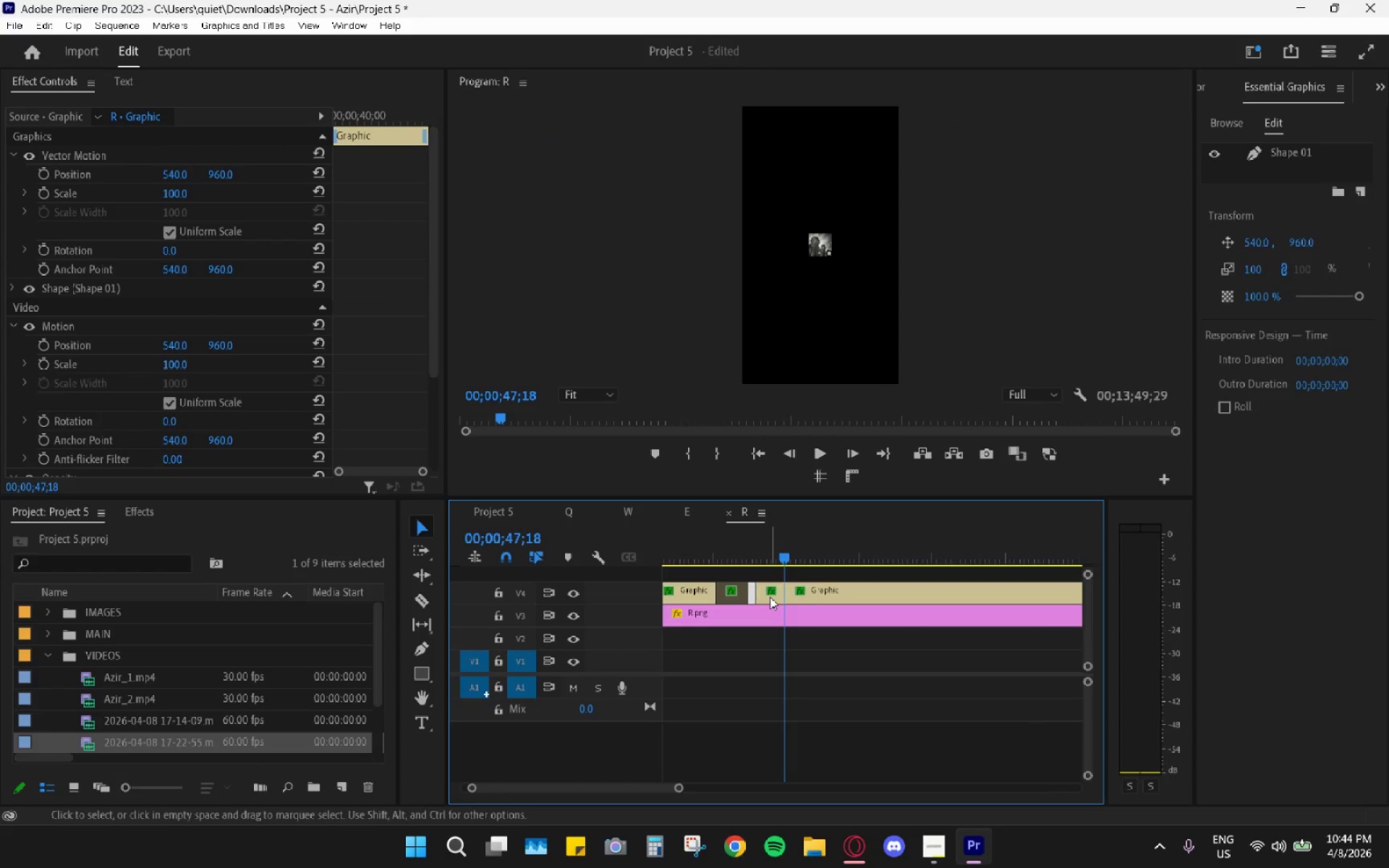 
double_click([770, 597])
 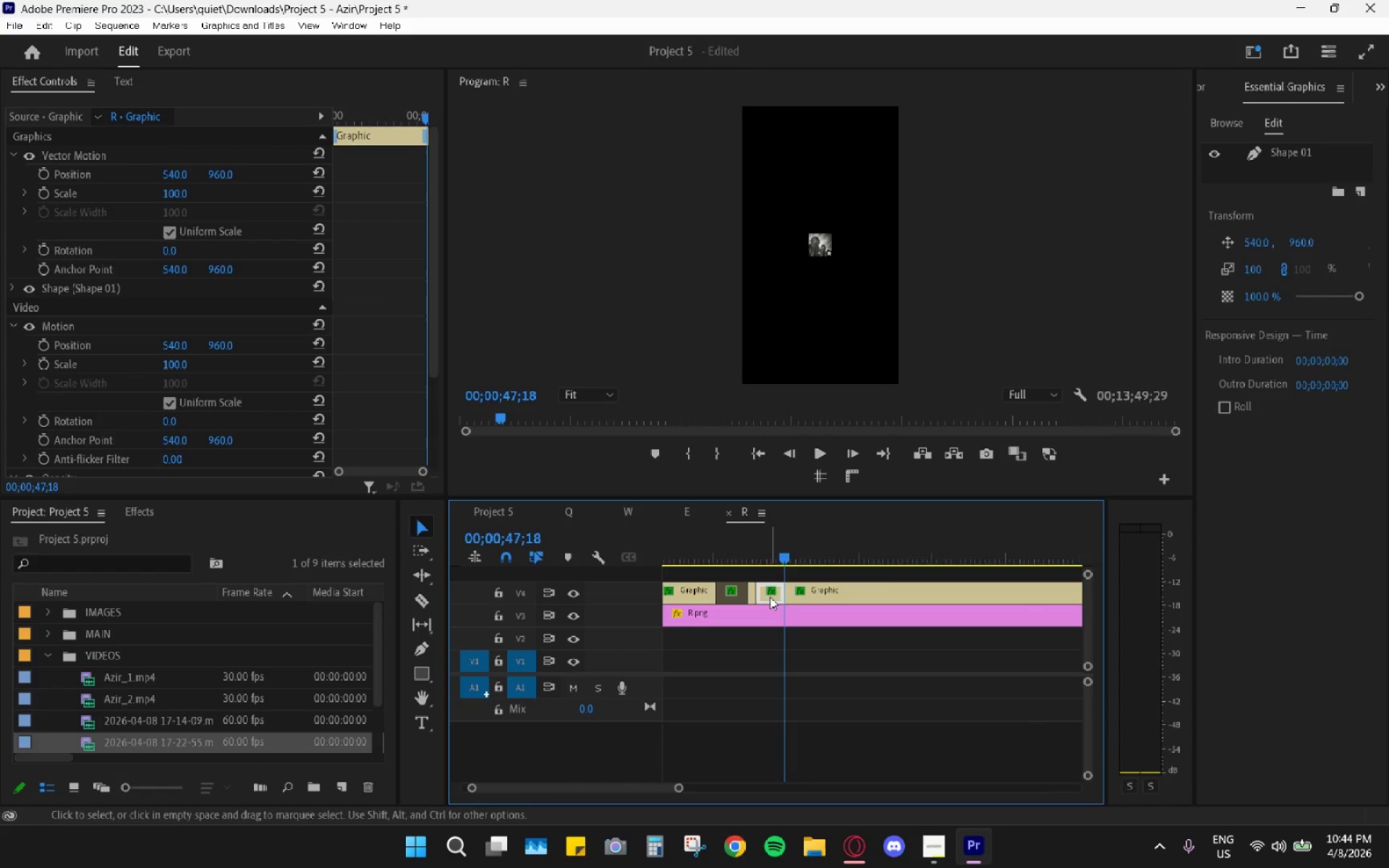 
key(Shift+ShiftLeft)
 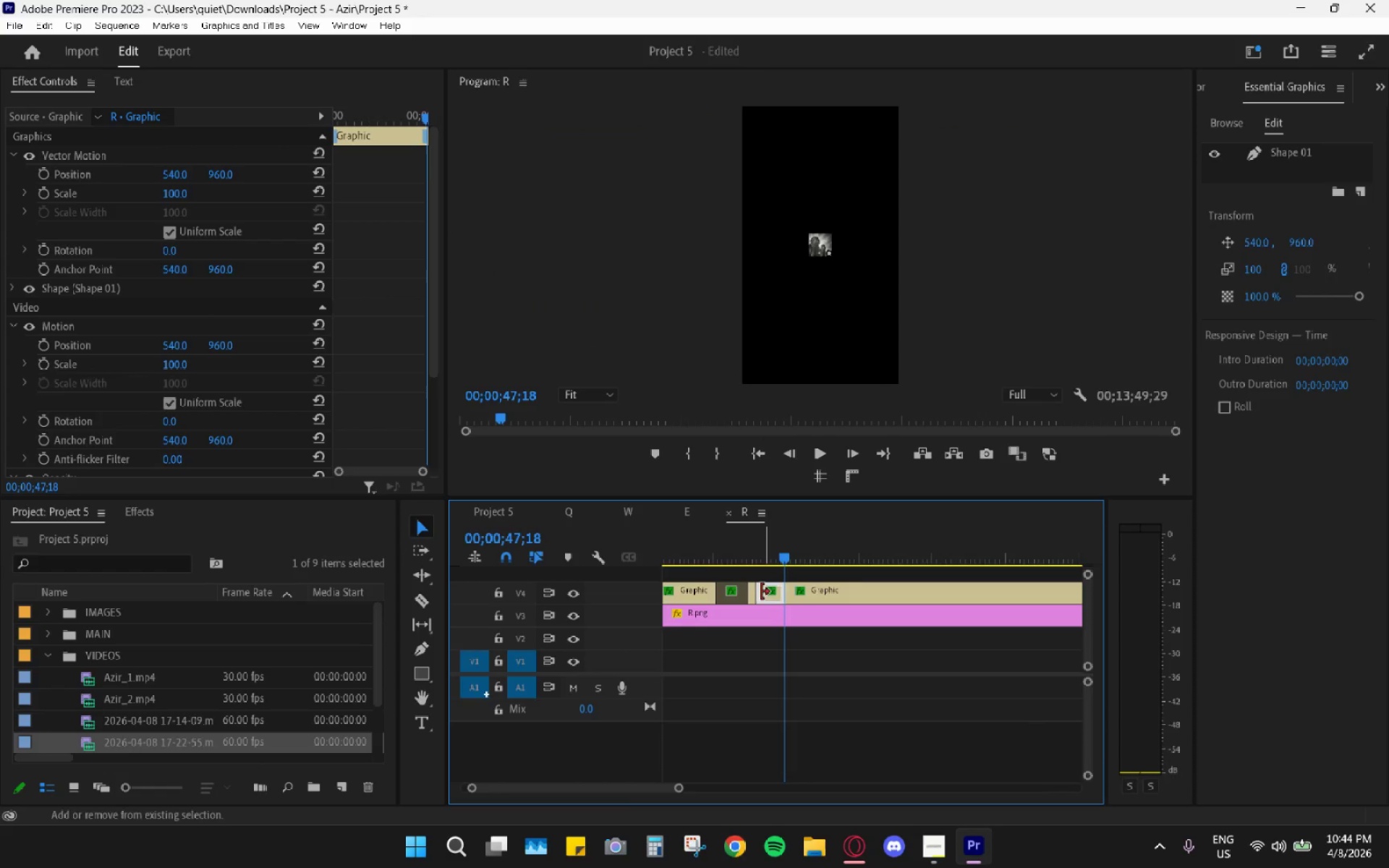 
key(Shift+E)
 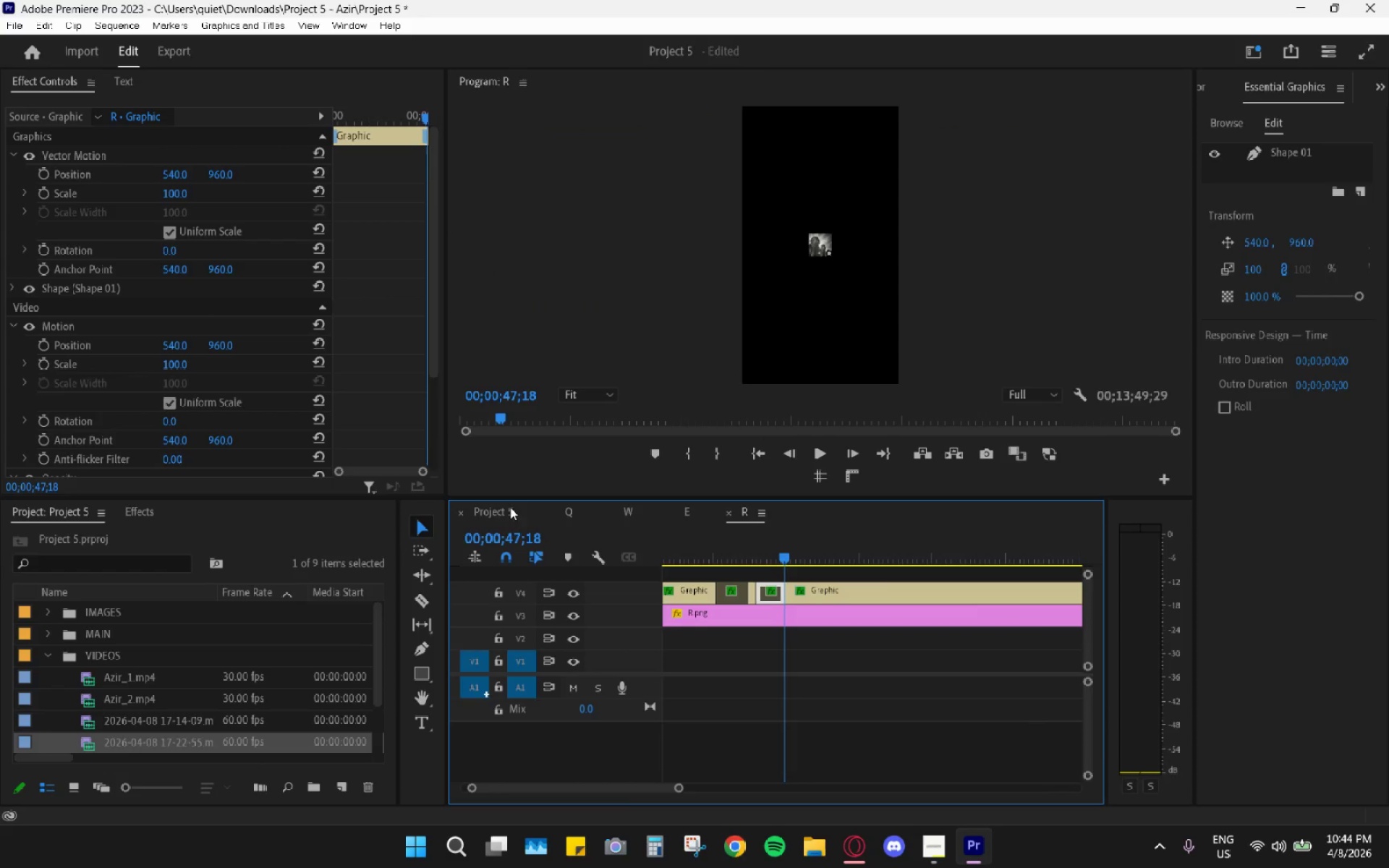 
left_click([494, 511])
 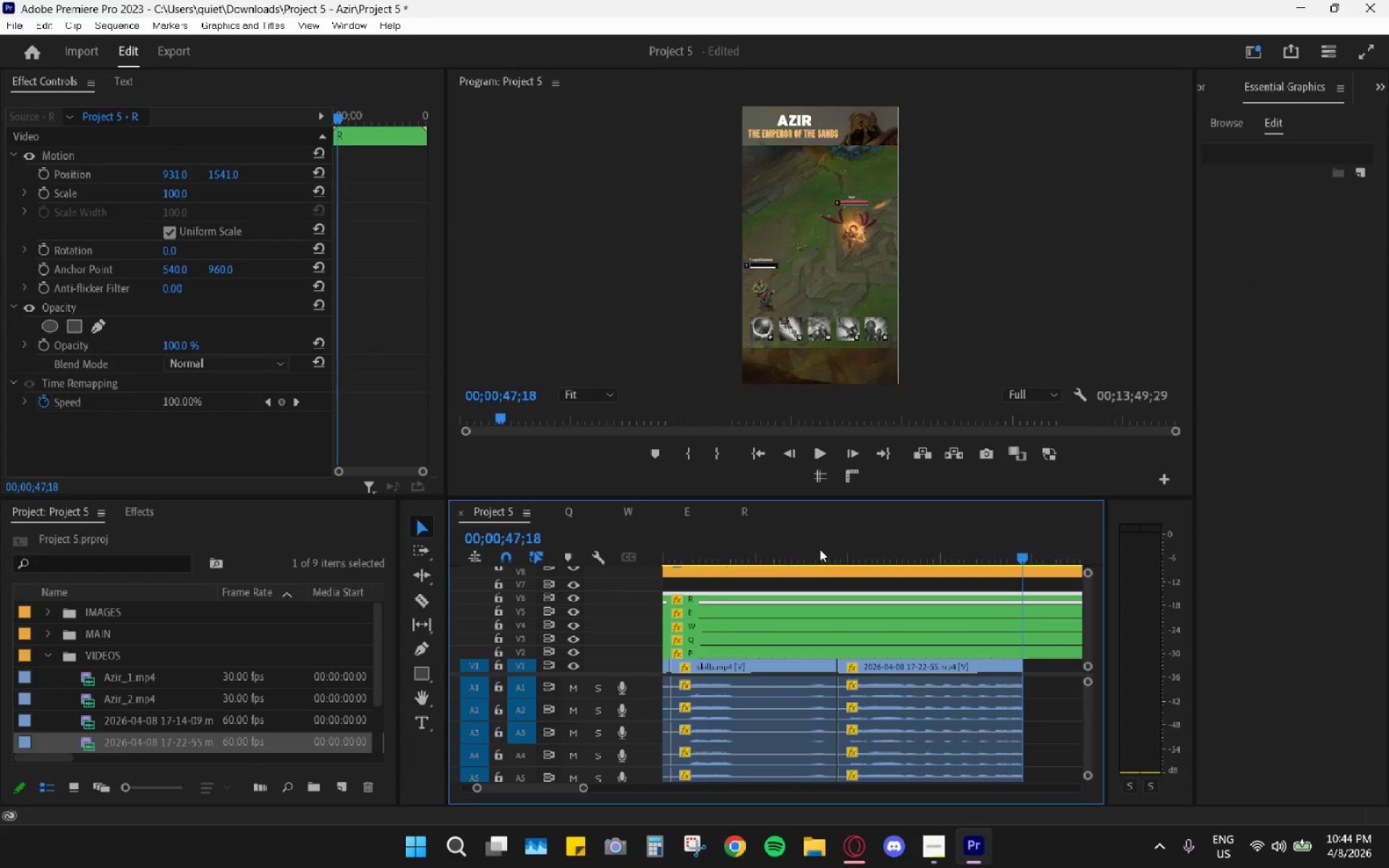 
left_click([831, 548])
 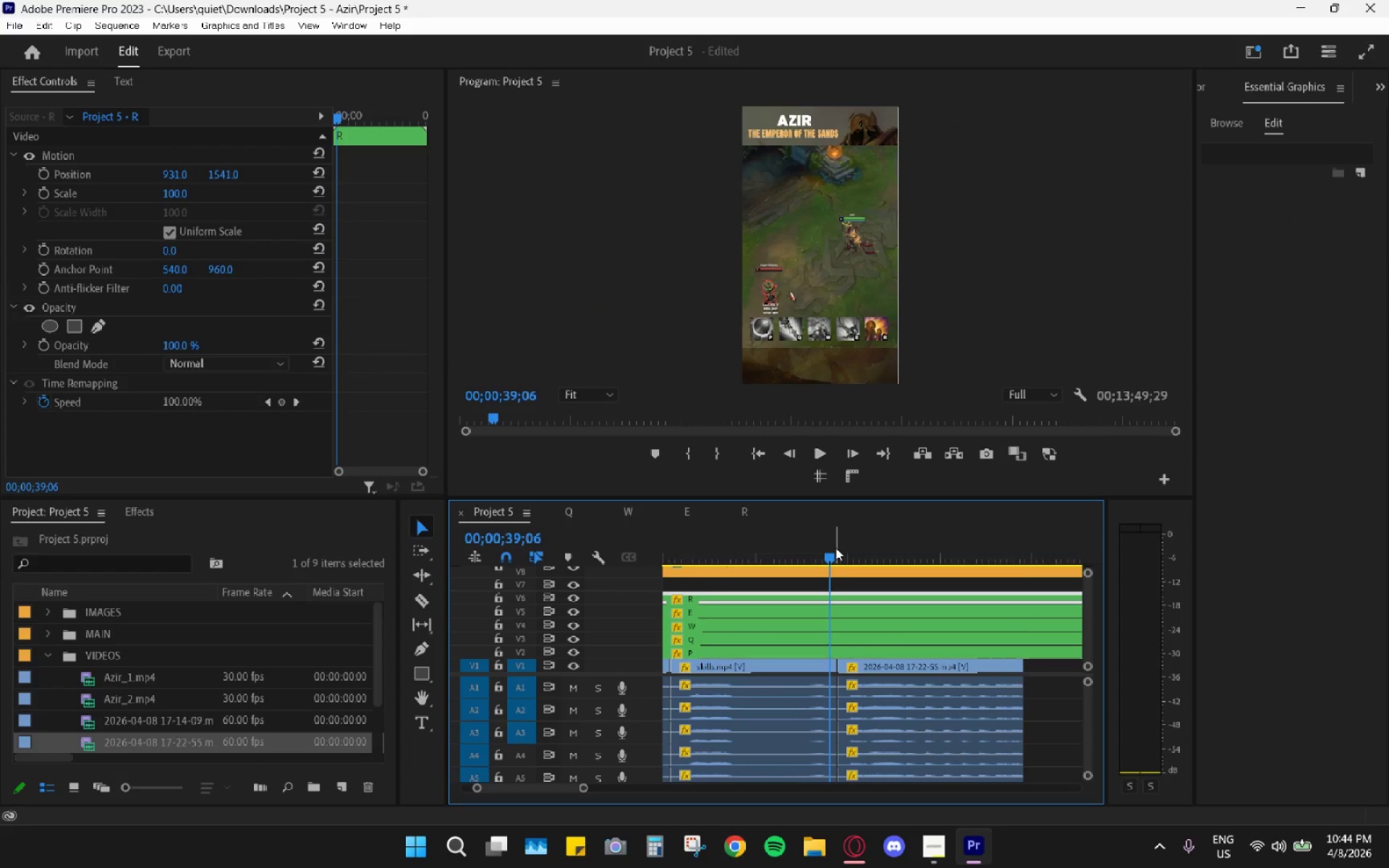 
key(Space)
 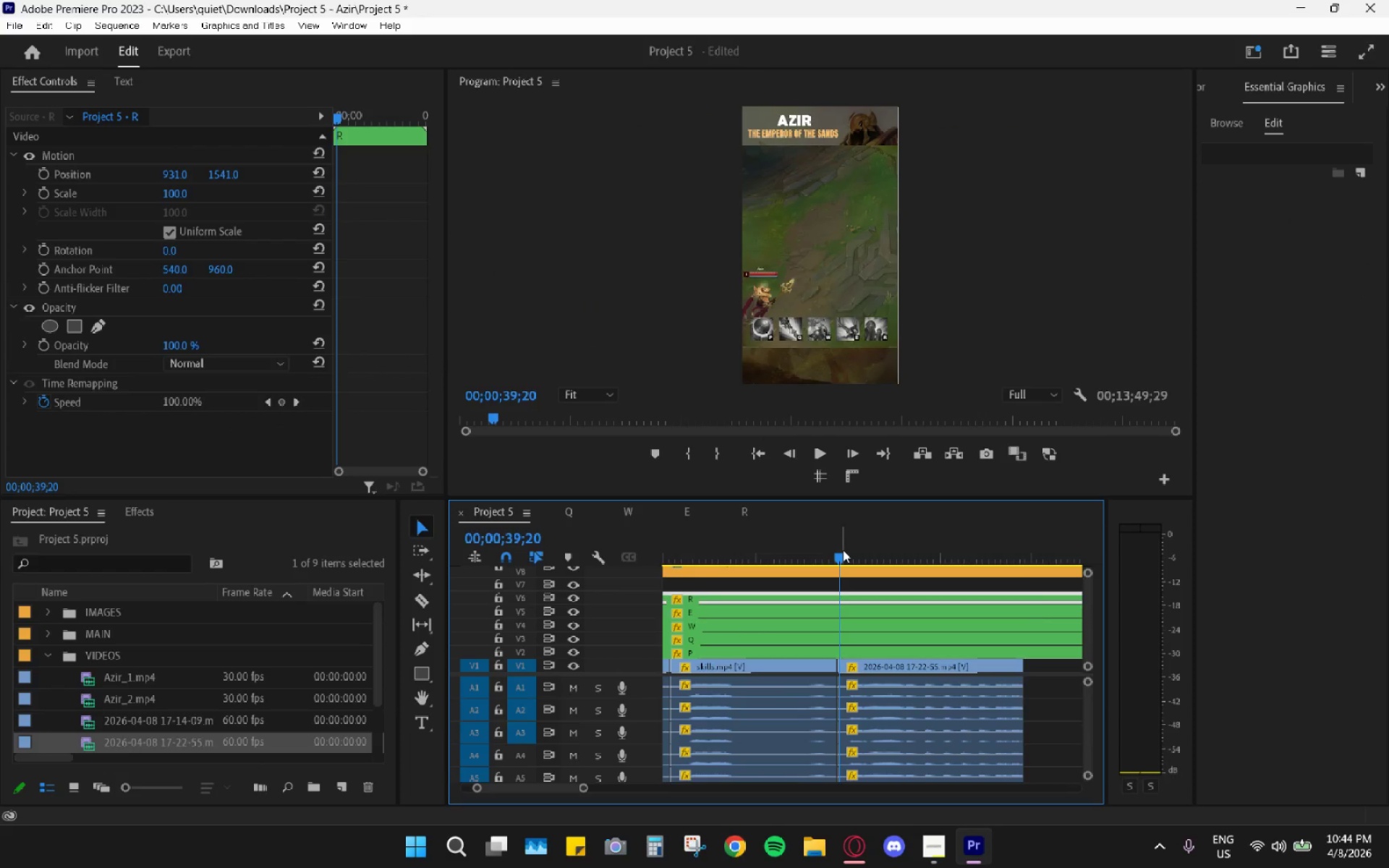 
key(Space)
 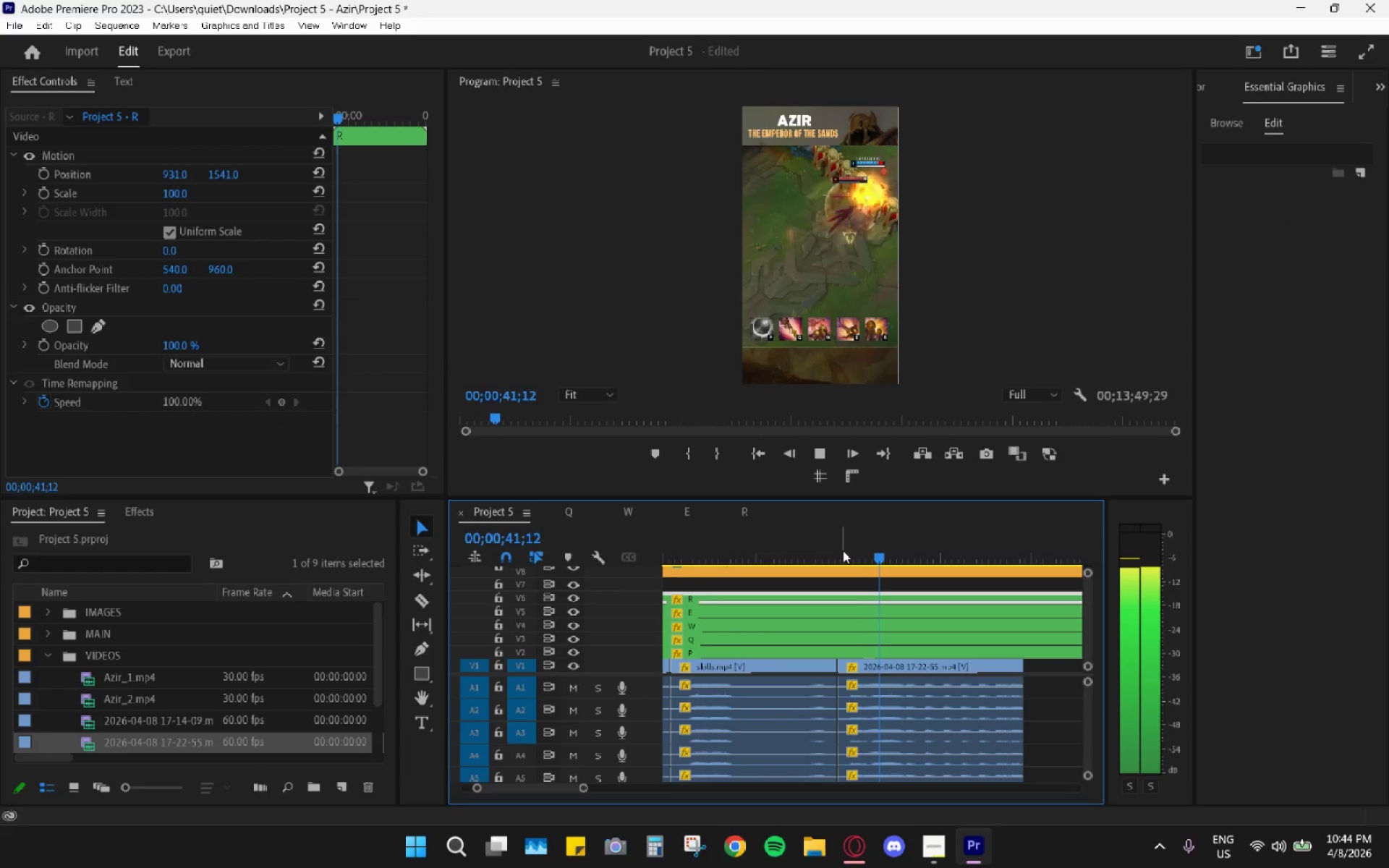 
key(Space)
 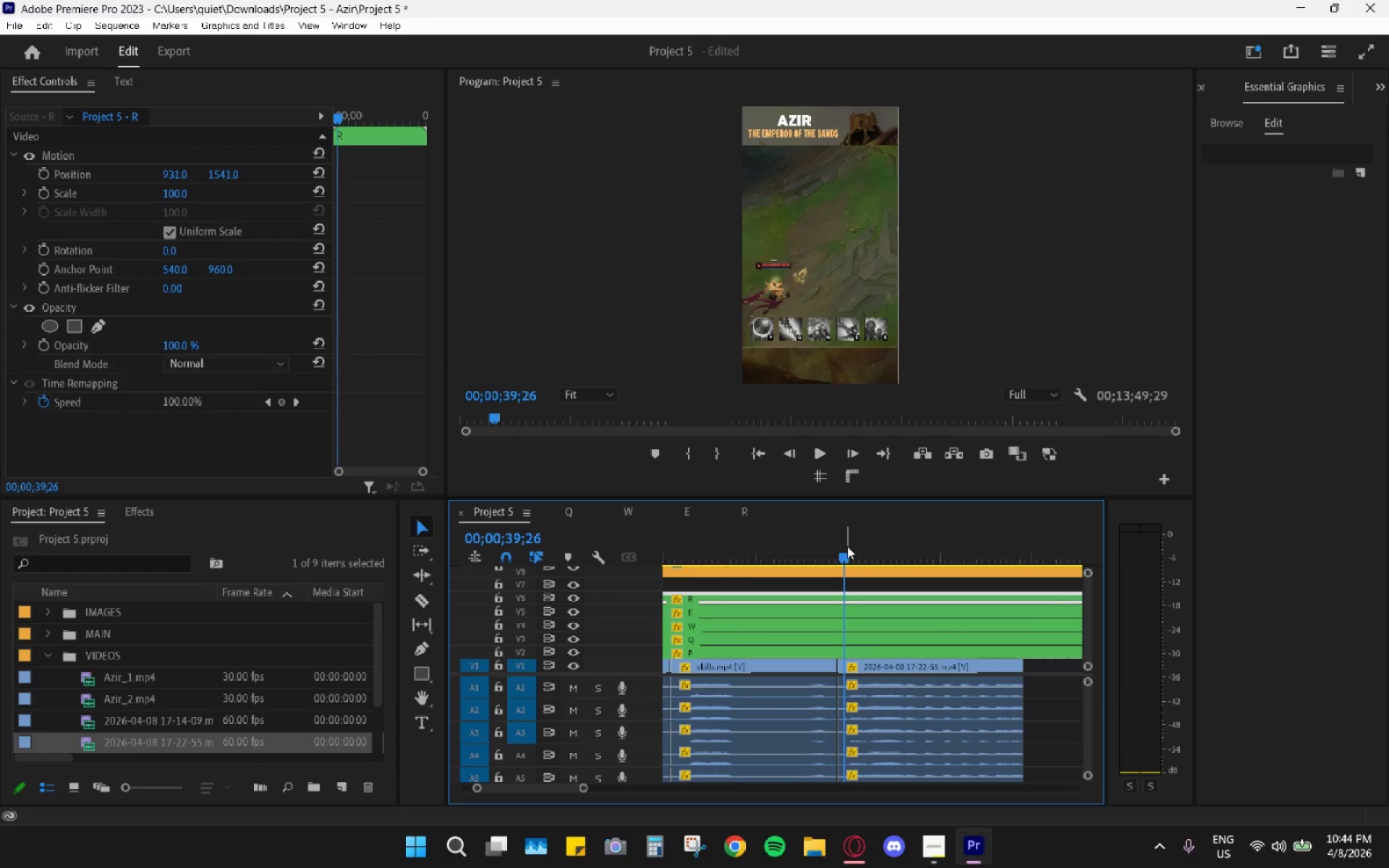 
key(Space)
 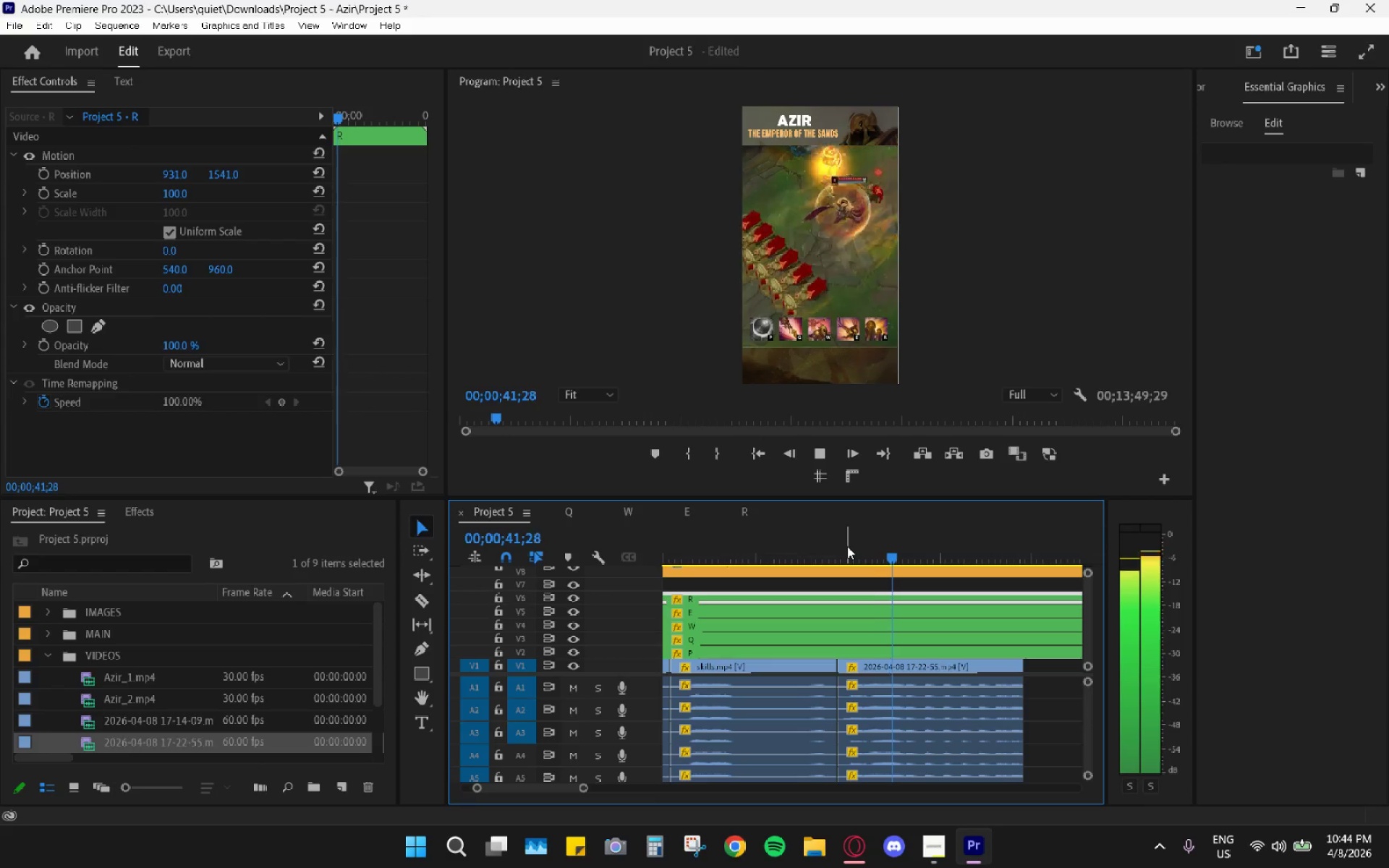 
key(Space)
 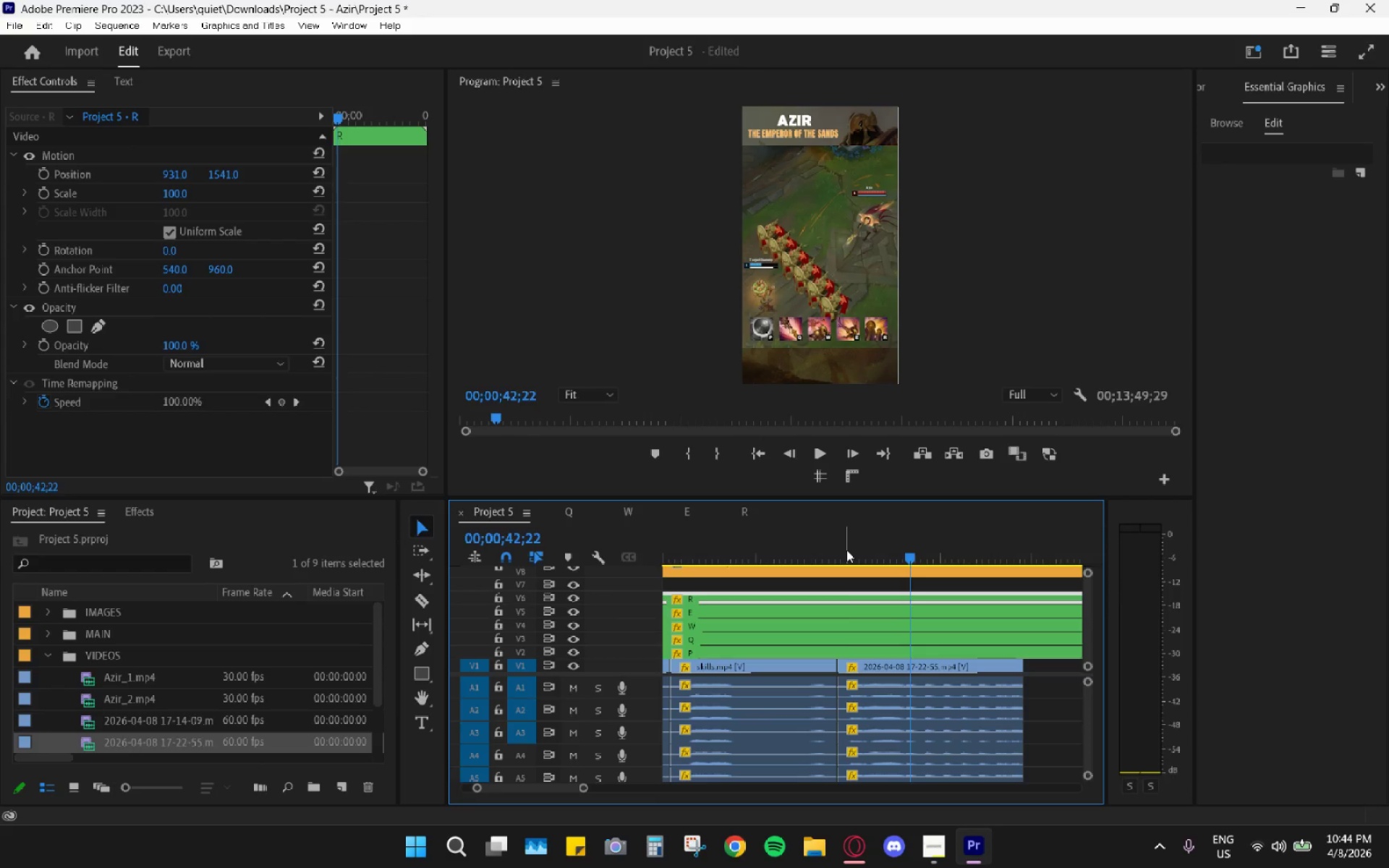 
key(Space)
 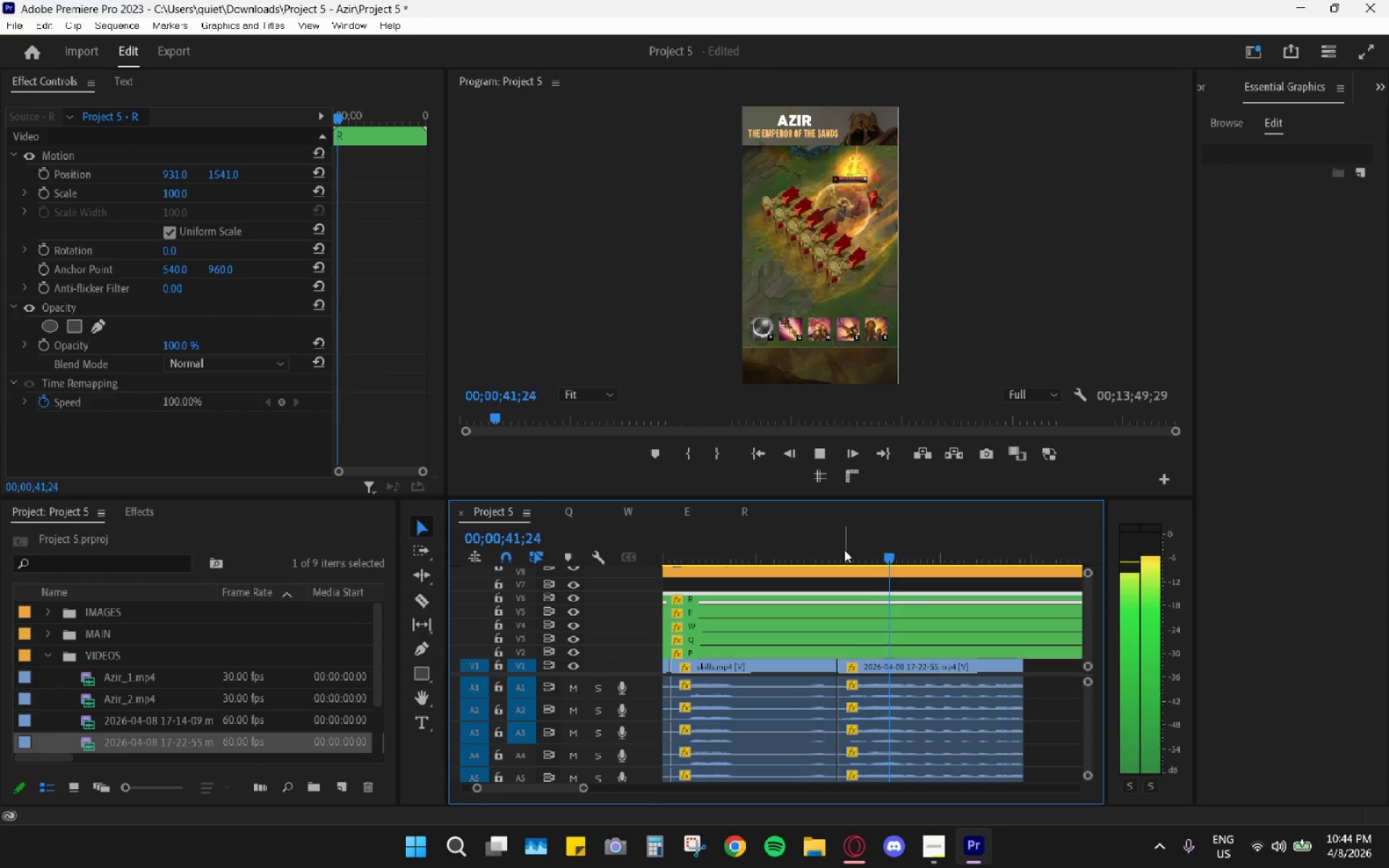 
key(Space)
 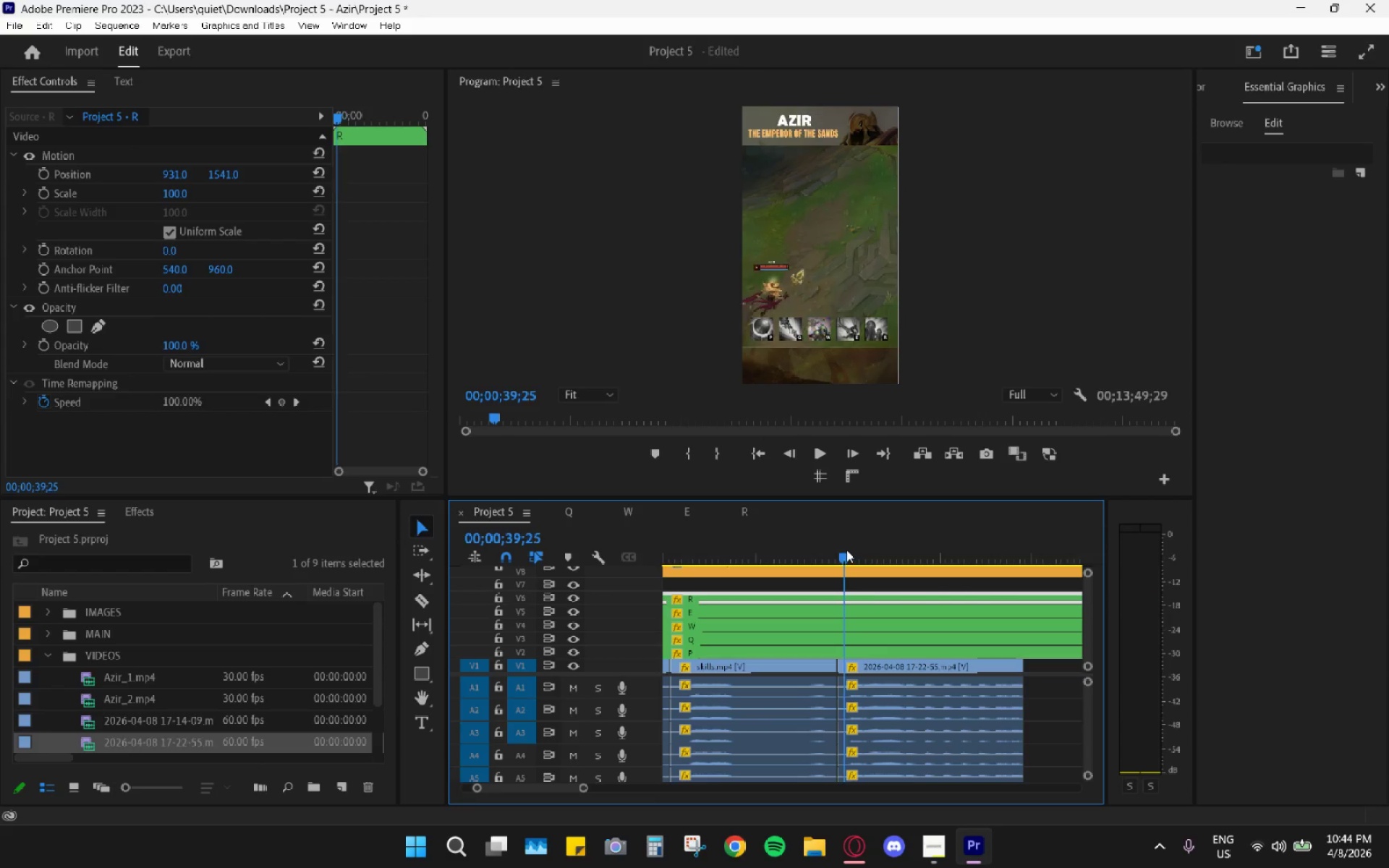 
key(Space)
 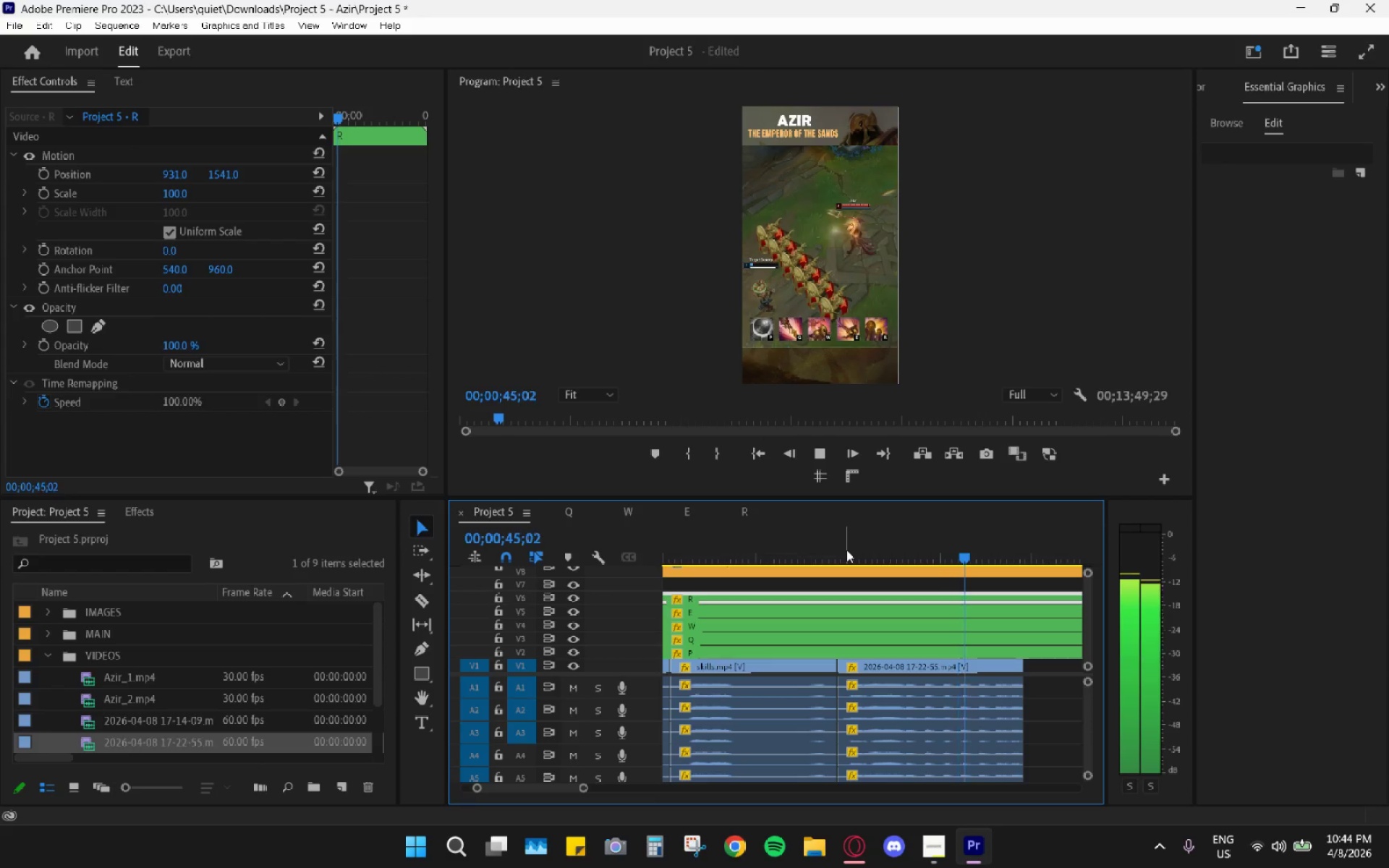 
wait(6.95)
 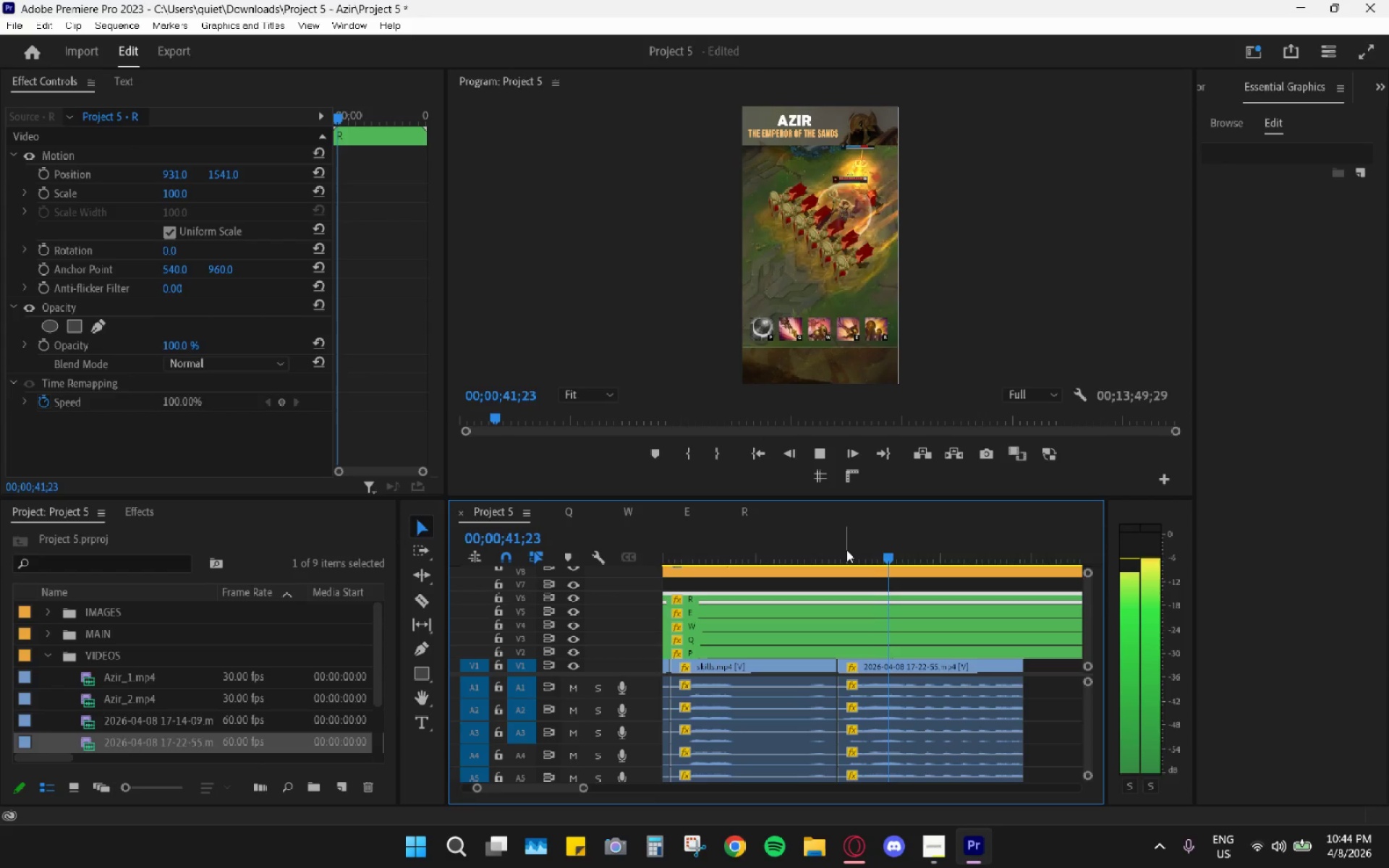 
key(Space)
 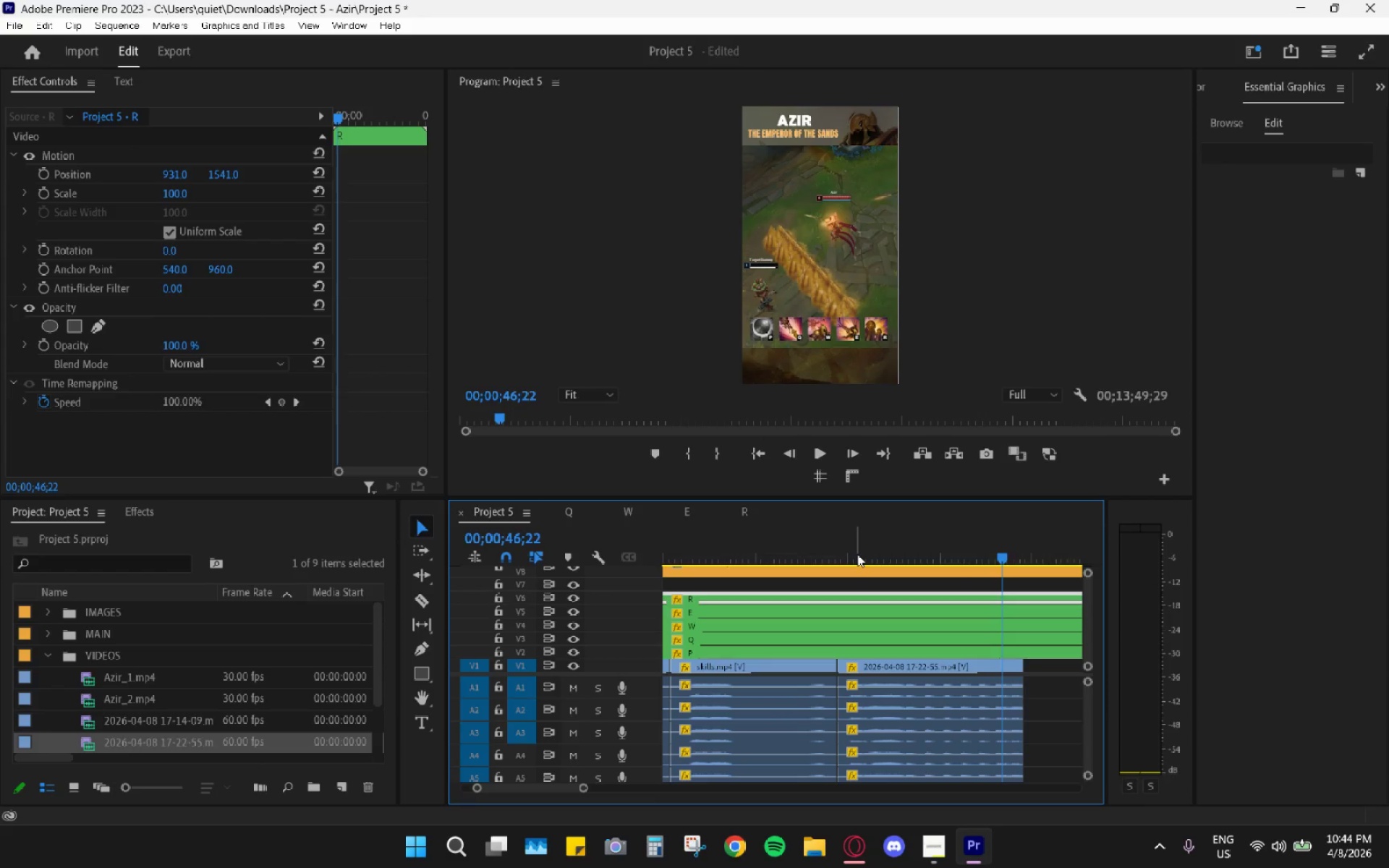 
key(Space)
 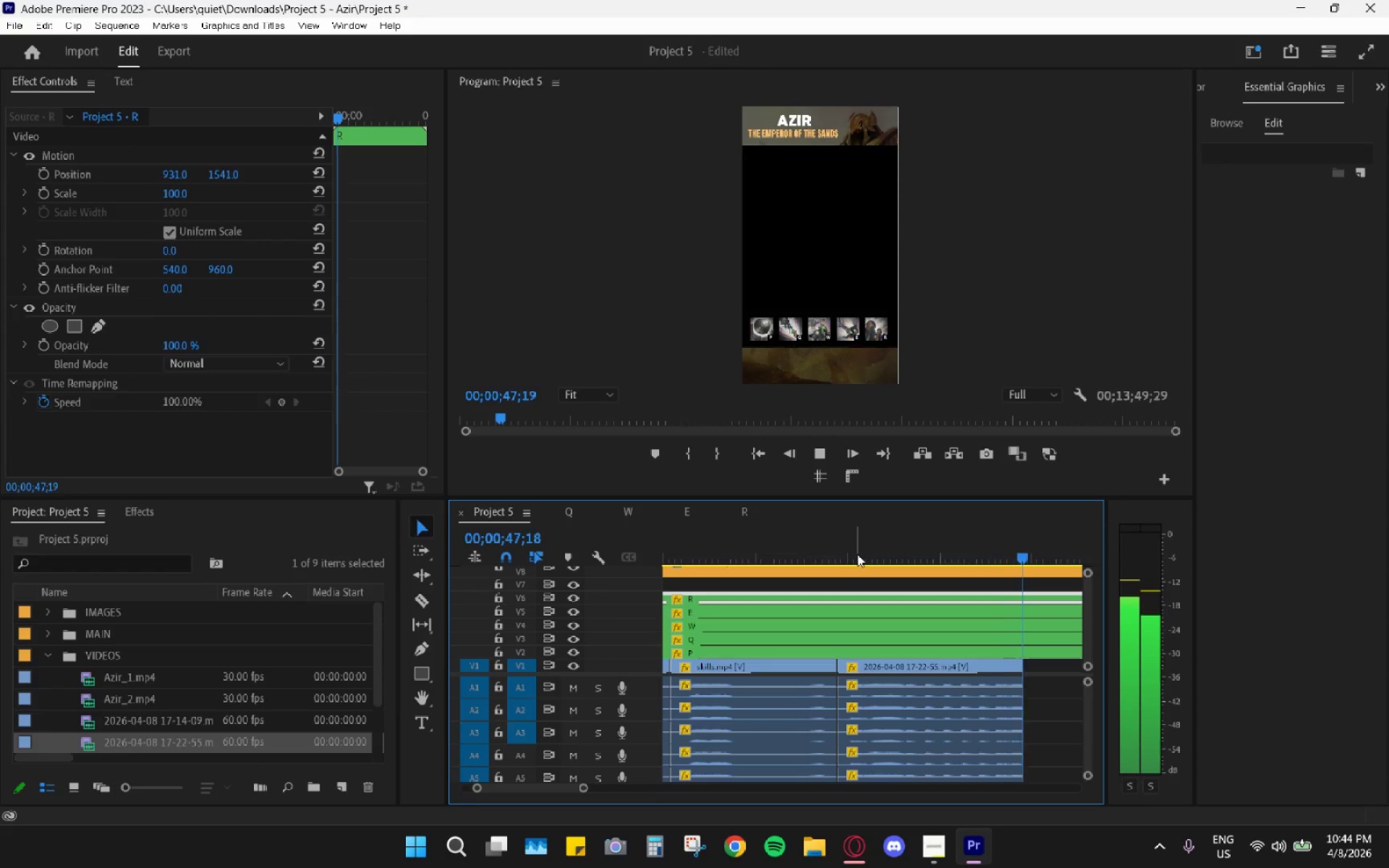 
key(Space)
 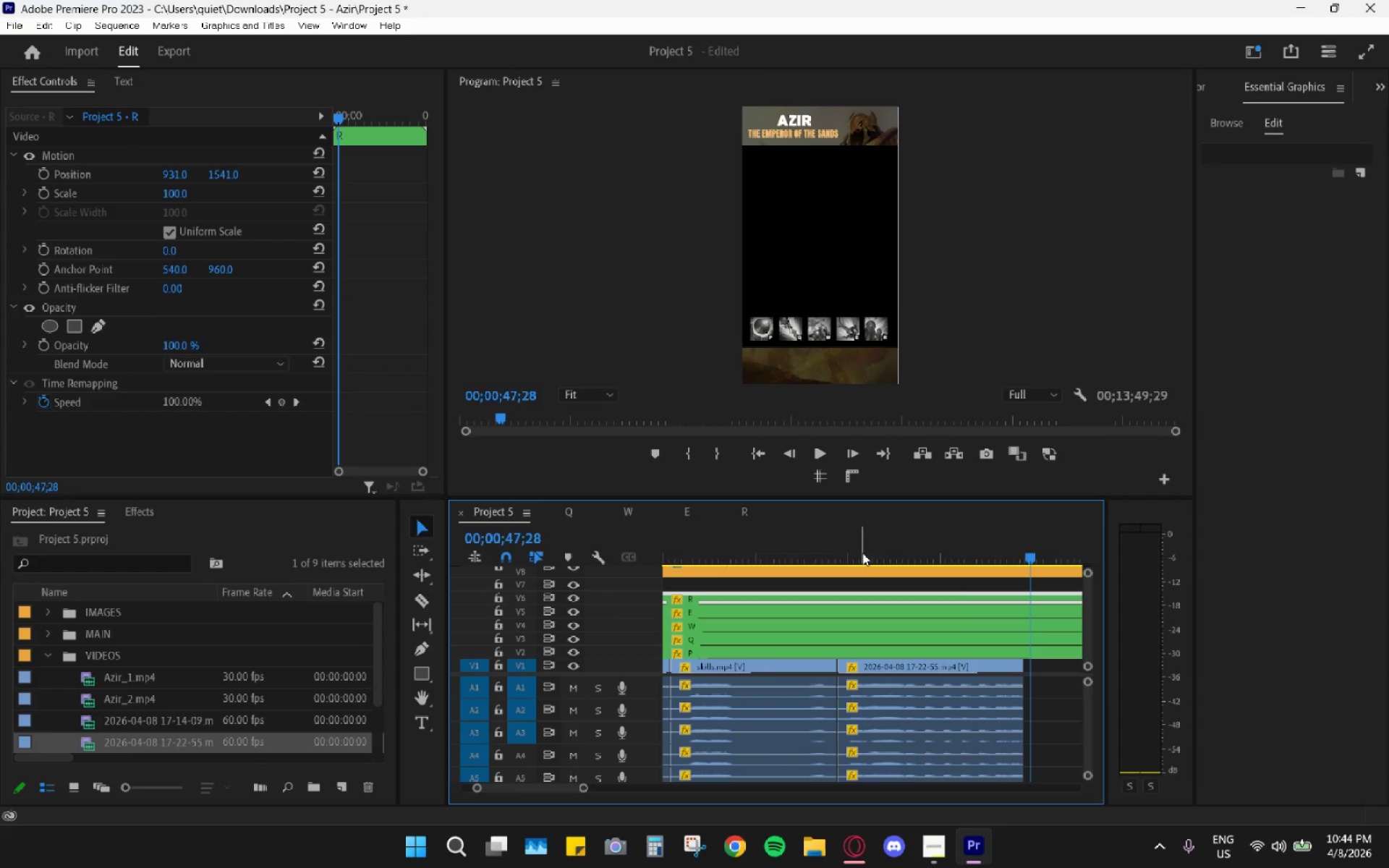 
hold_key(key=AltLeft, duration=1.11)
scroll: coordinate [873, 575], scroll_direction: down, amount: 9.0
 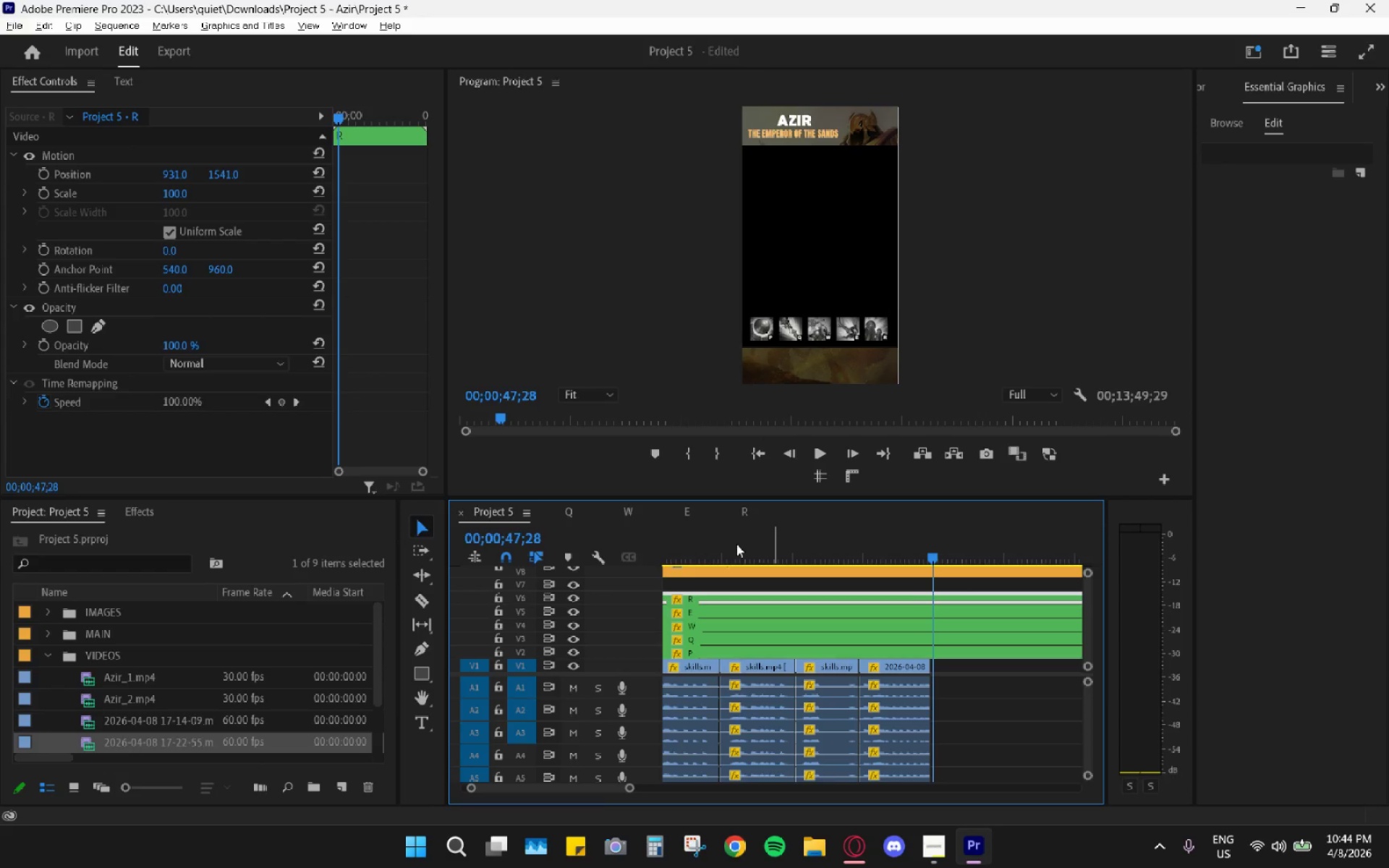 
left_click_drag(start_coordinate=[733, 544], to_coordinate=[637, 554])
 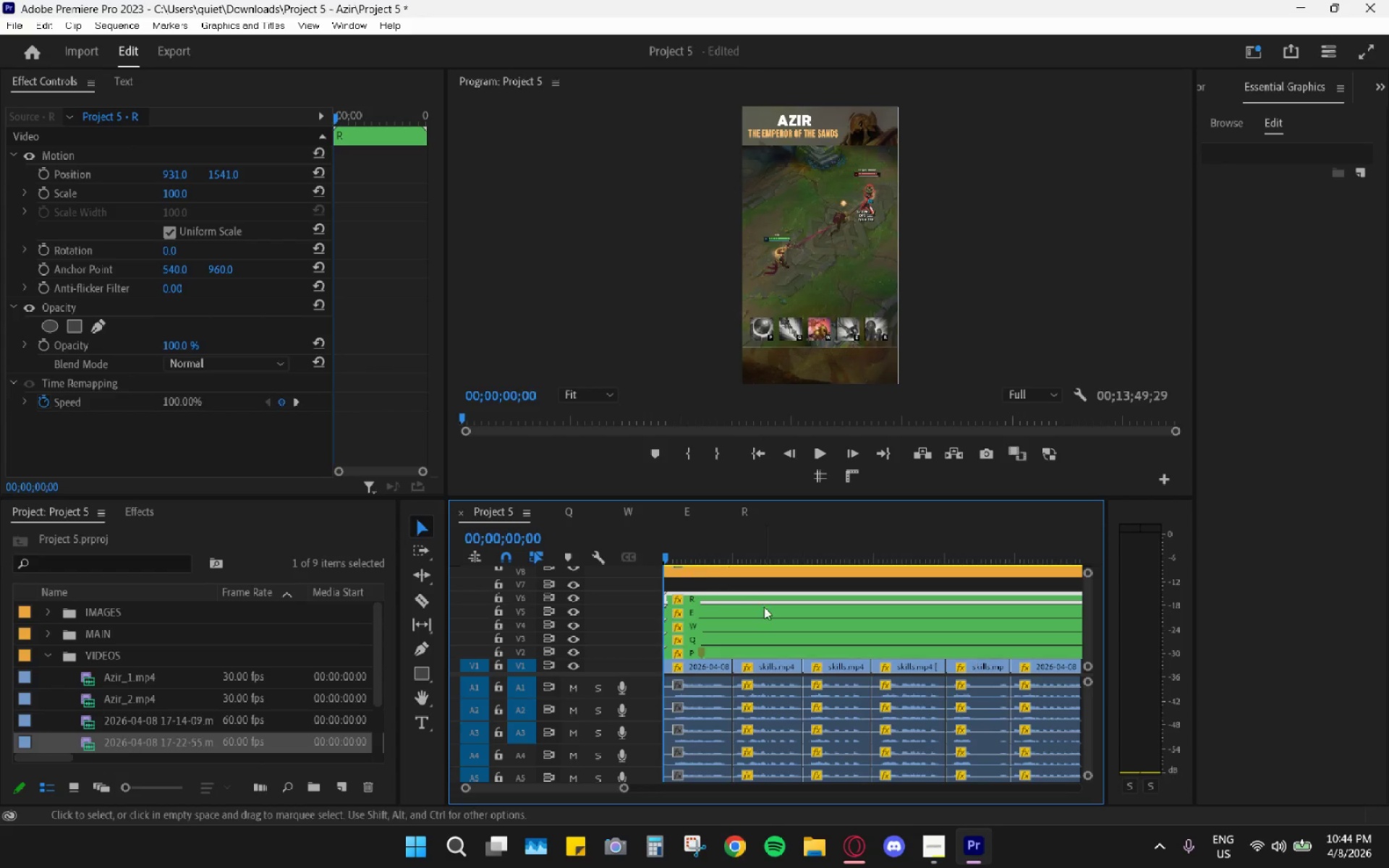 
hold_key(key=AltLeft, duration=0.44)
scroll: coordinate [764, 610], scroll_direction: down, amount: 6.0
 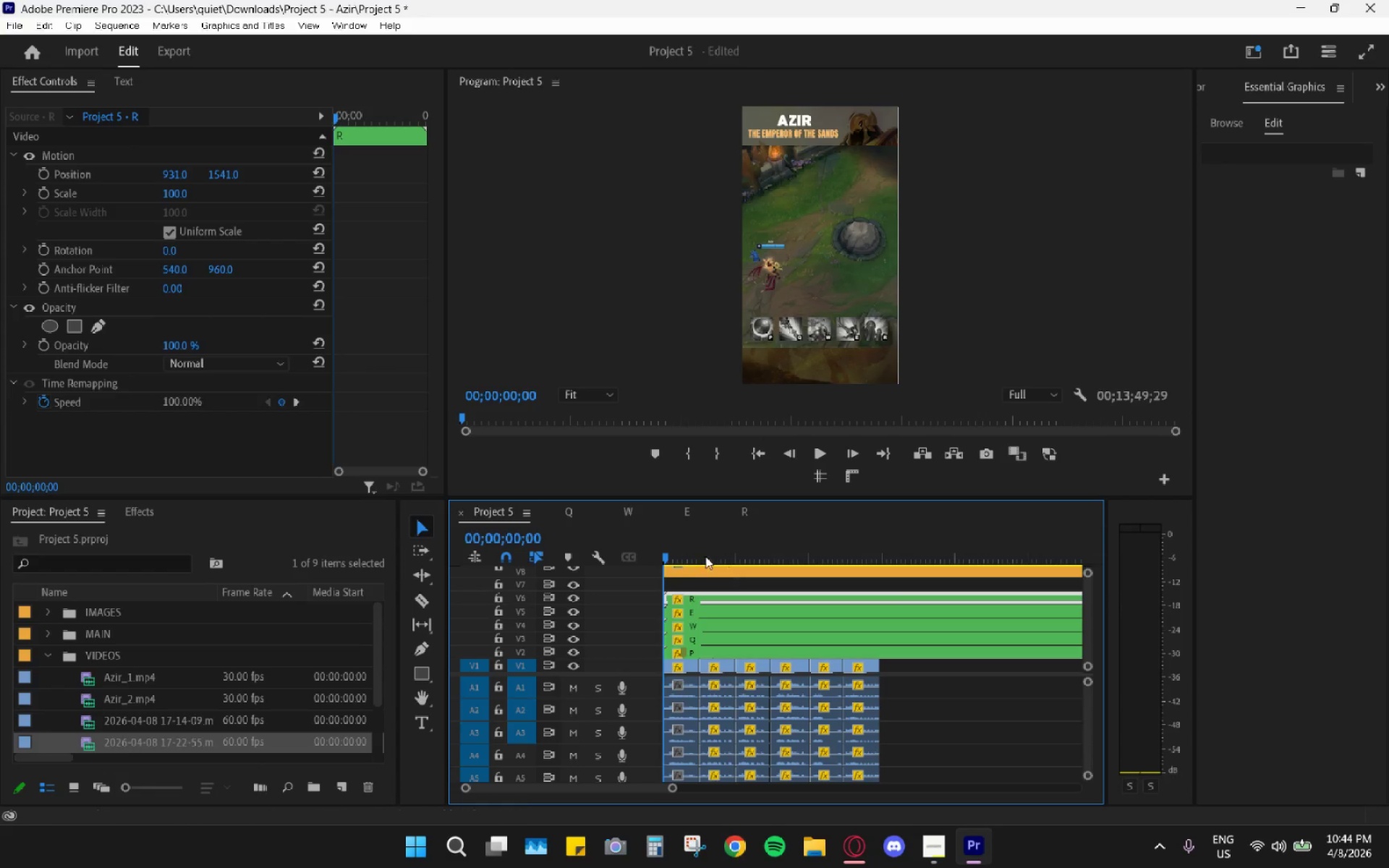 
key(Space)
 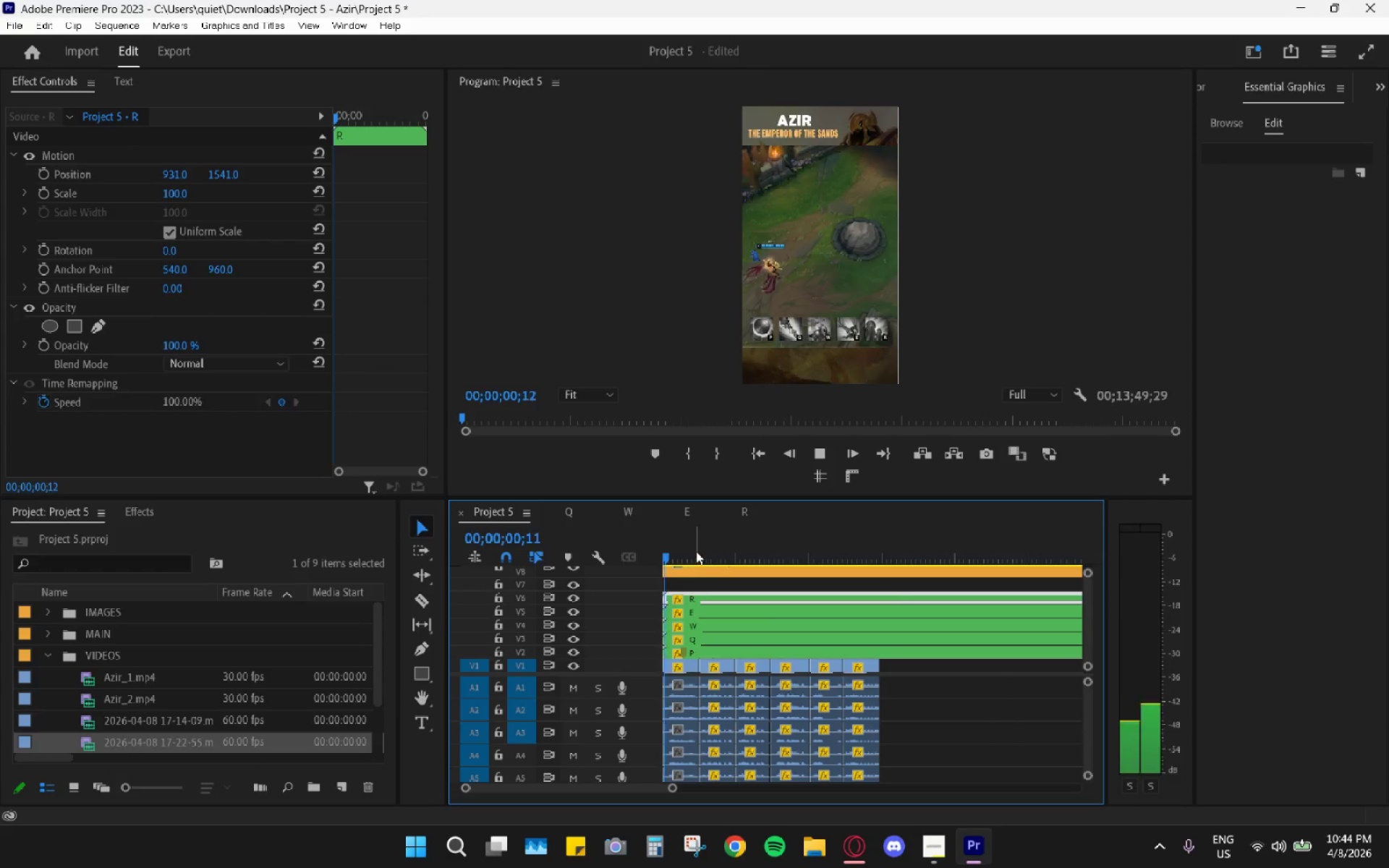 
left_click_drag(start_coordinate=[696, 551], to_coordinate=[704, 551])
 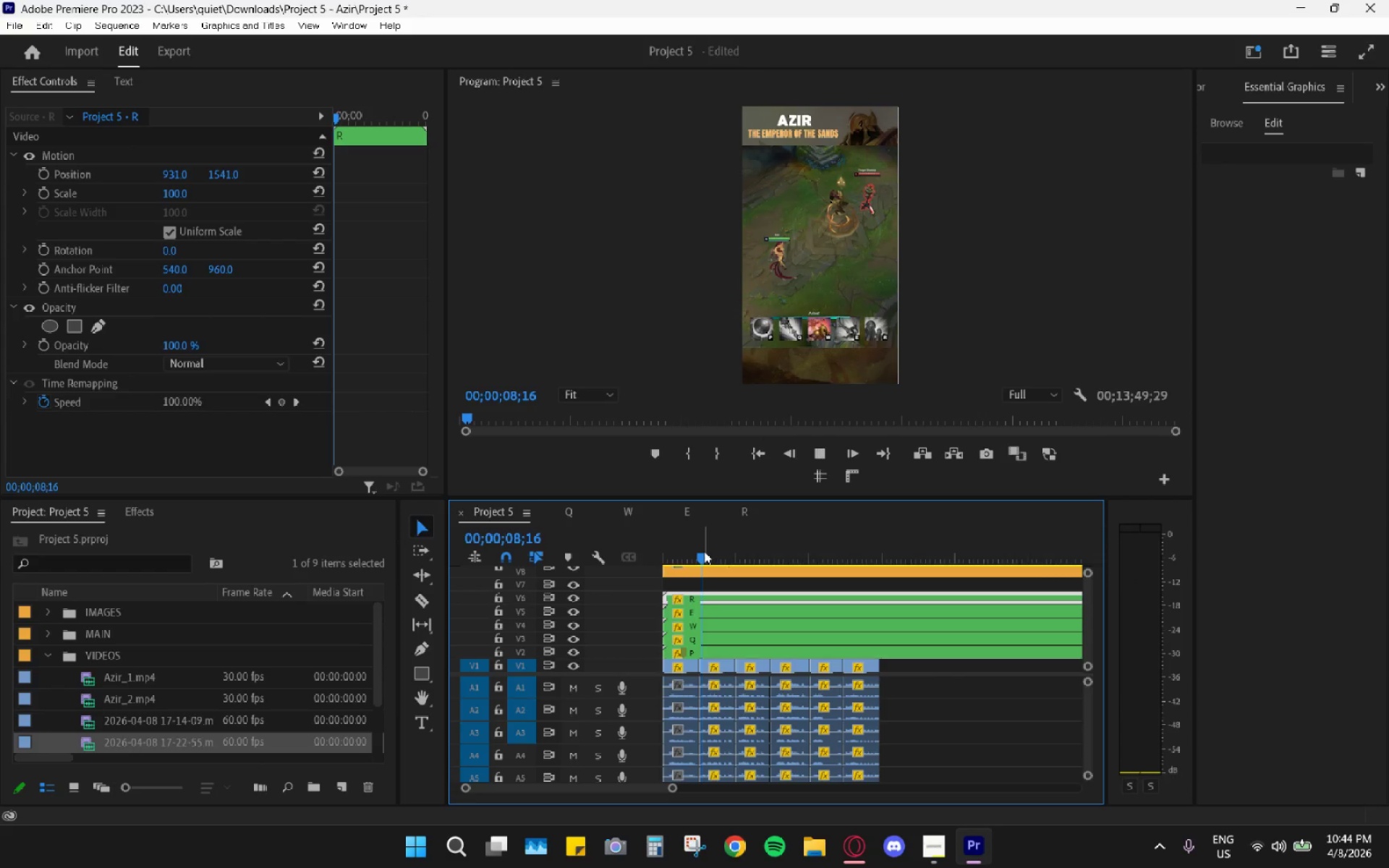 
key(Space)
 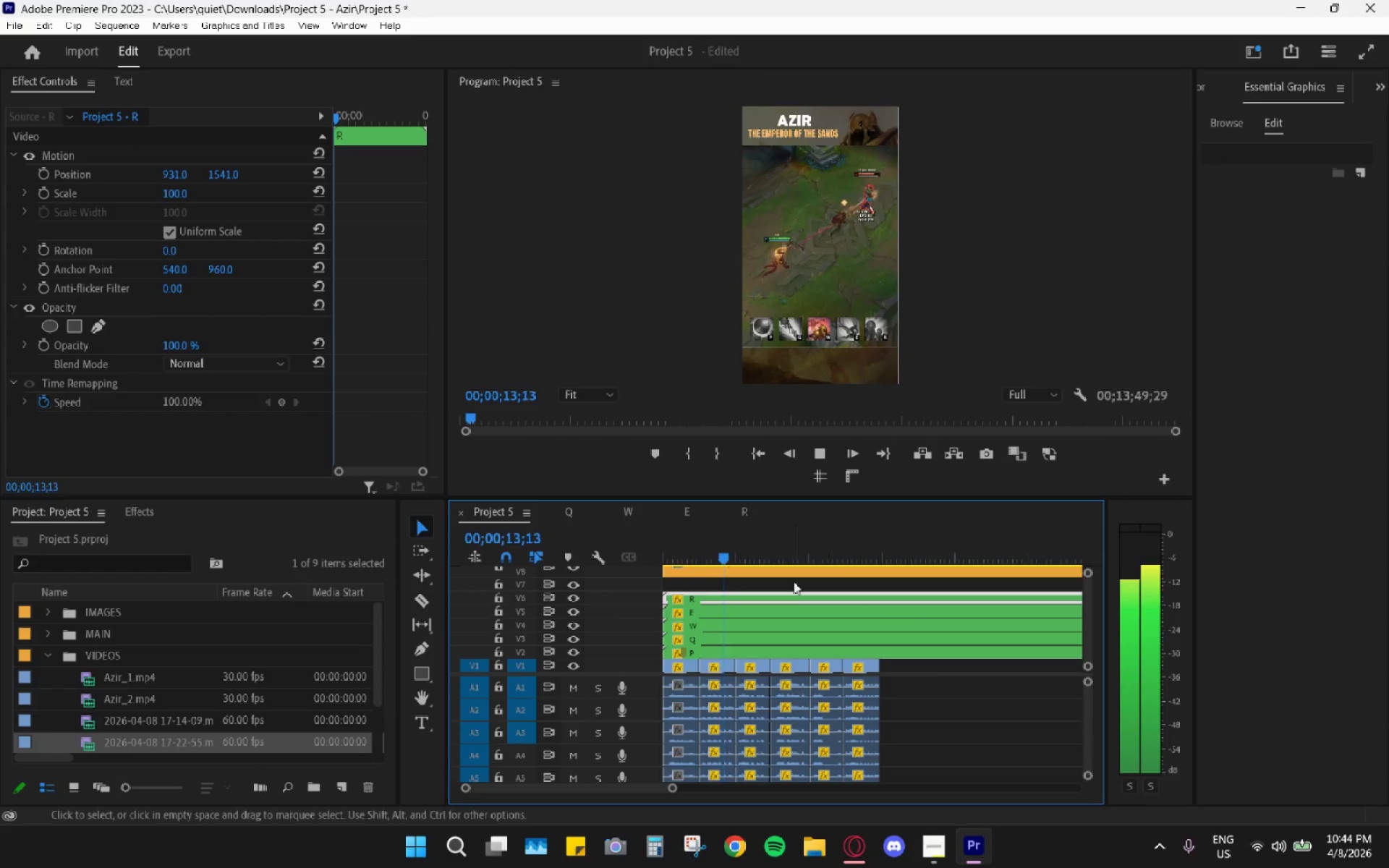 
wait(6.62)
 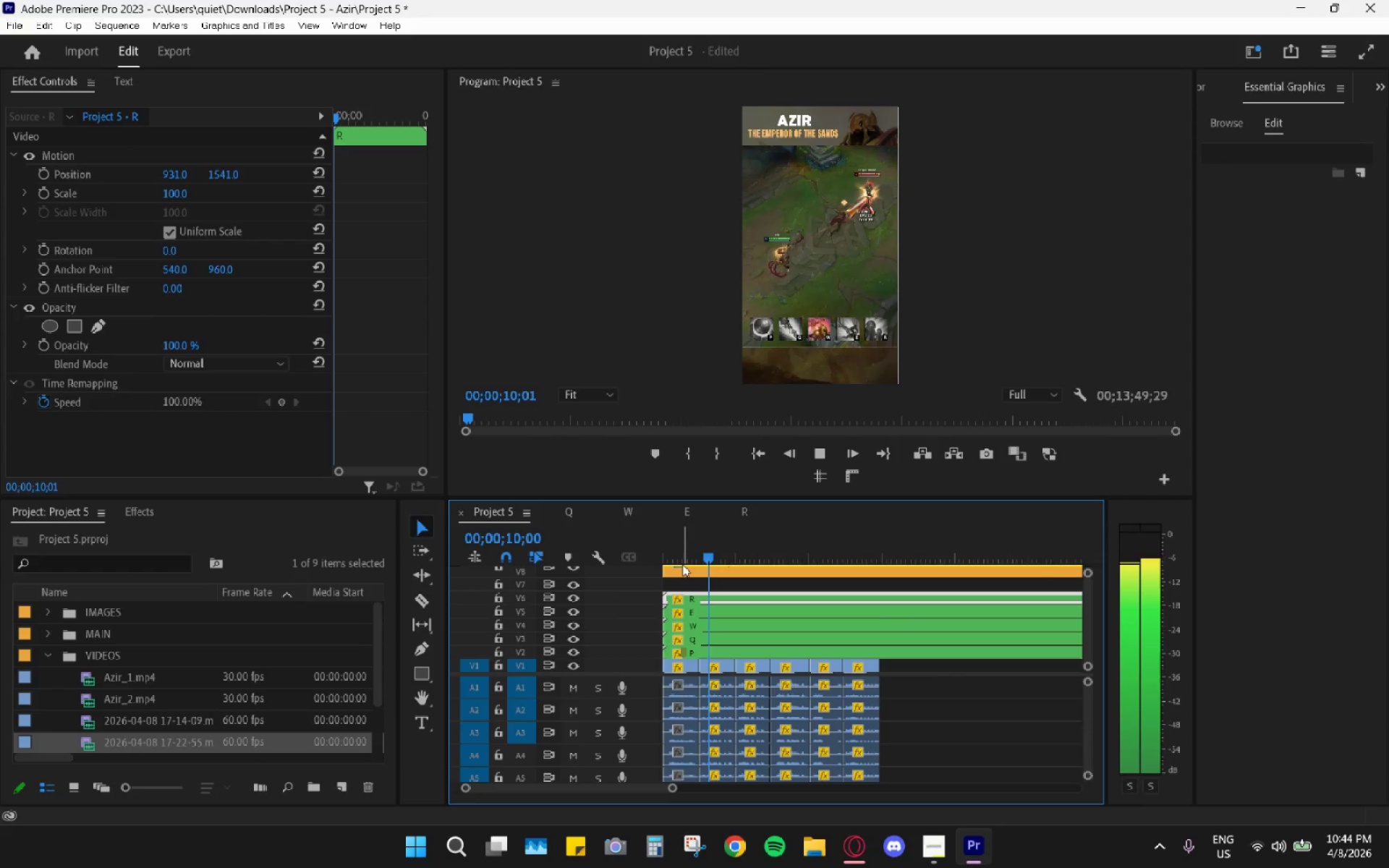 
double_click([48, 654])
 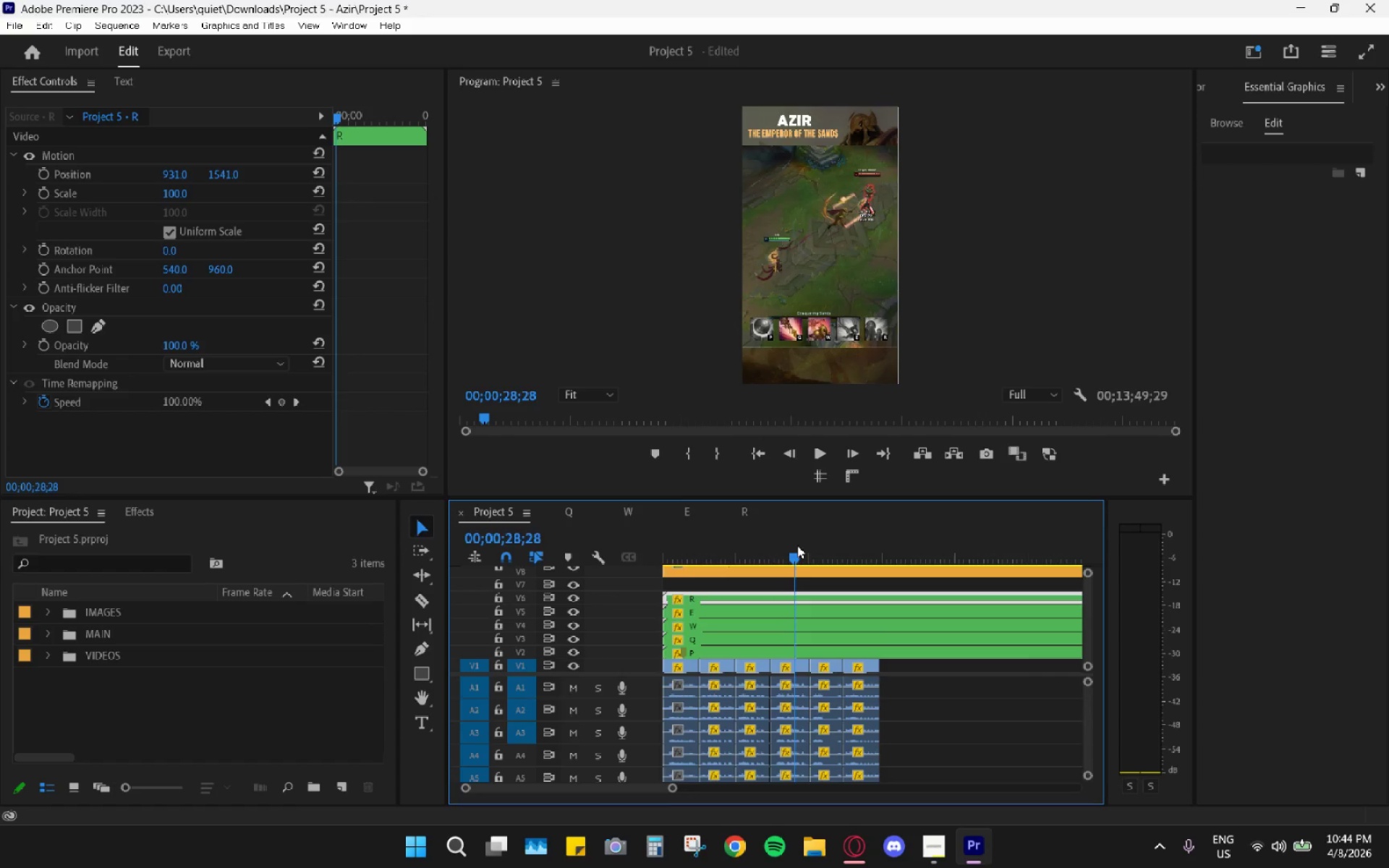 
key(Space)
 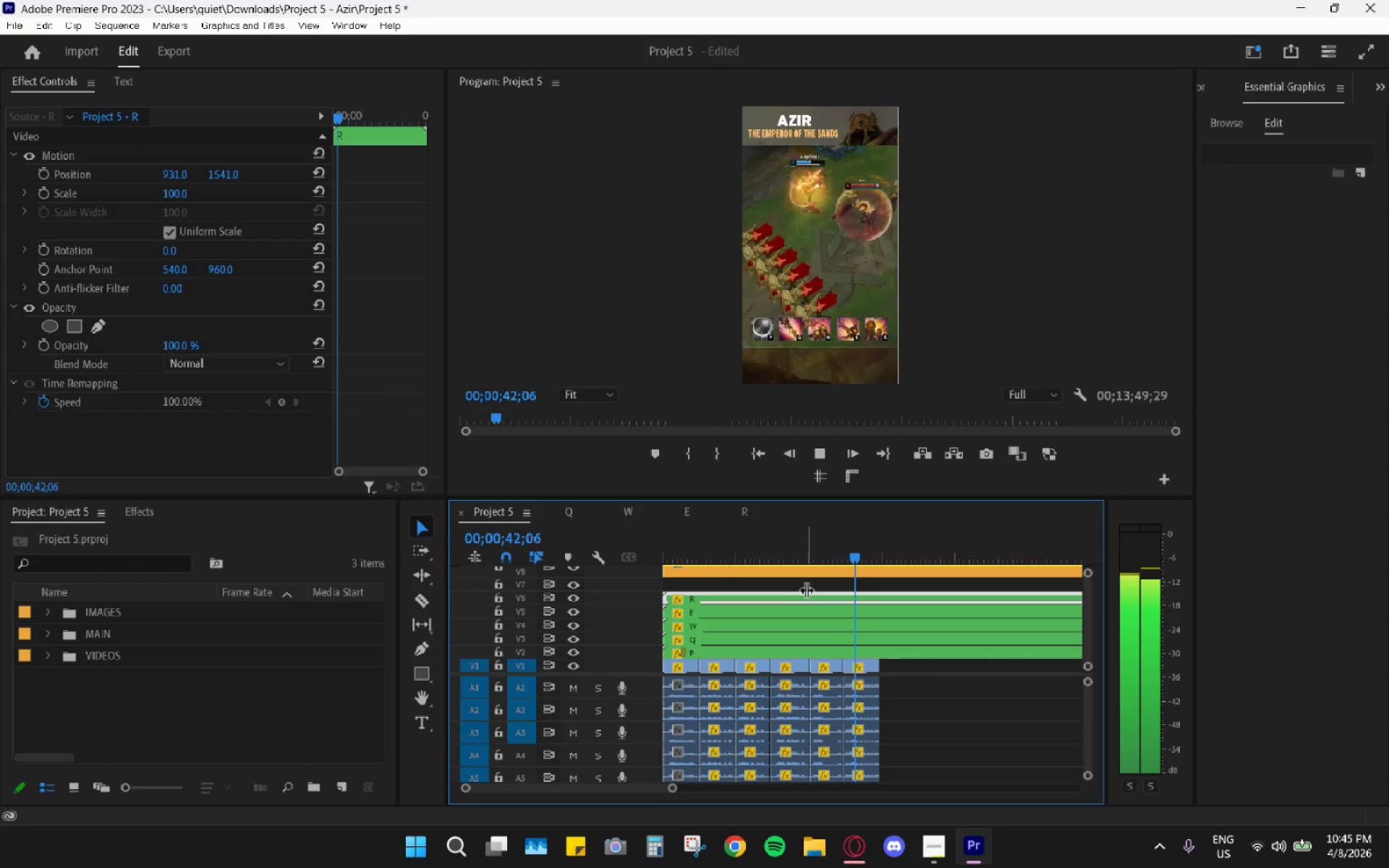 
wait(19.11)
 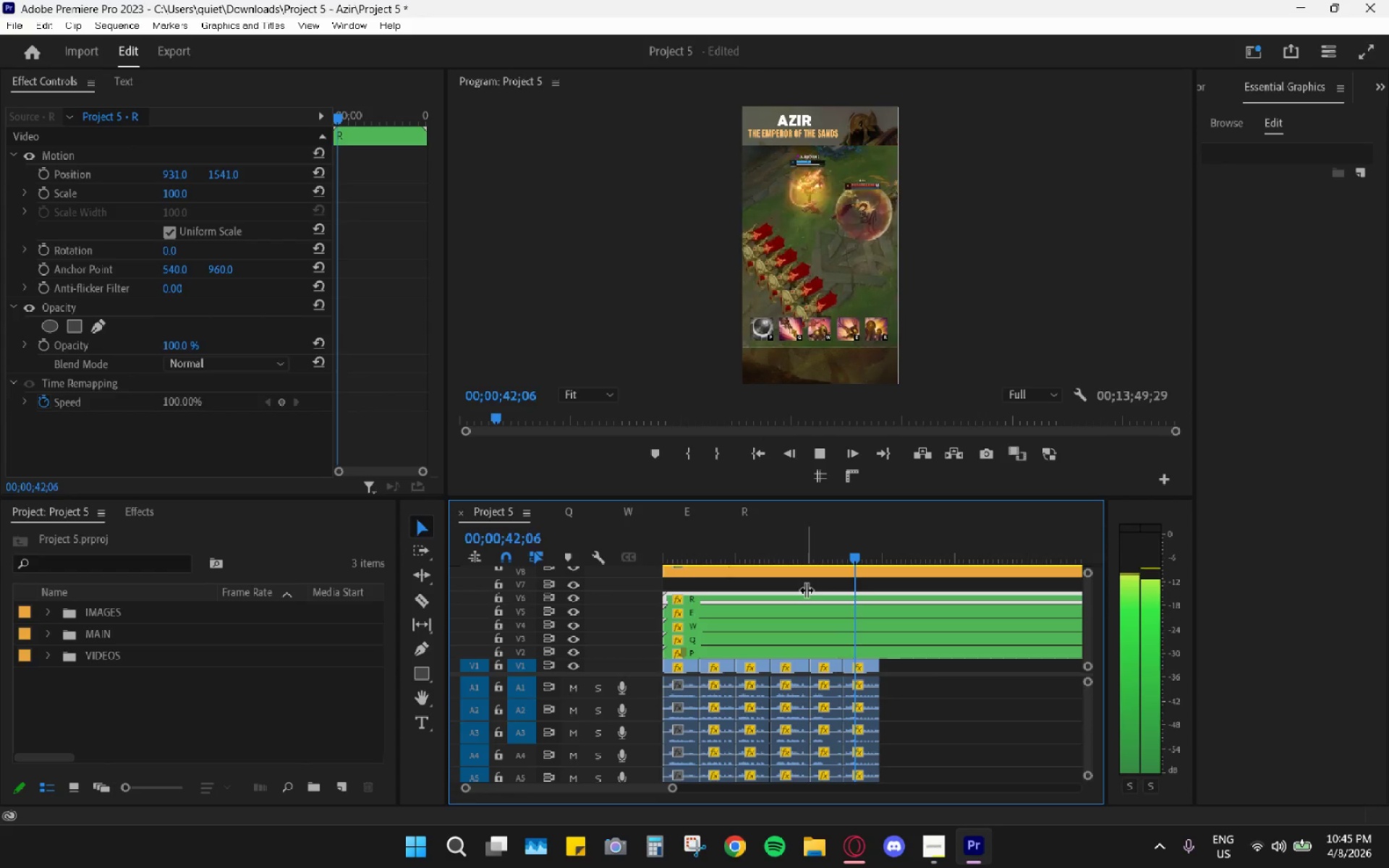 
key(Space)
 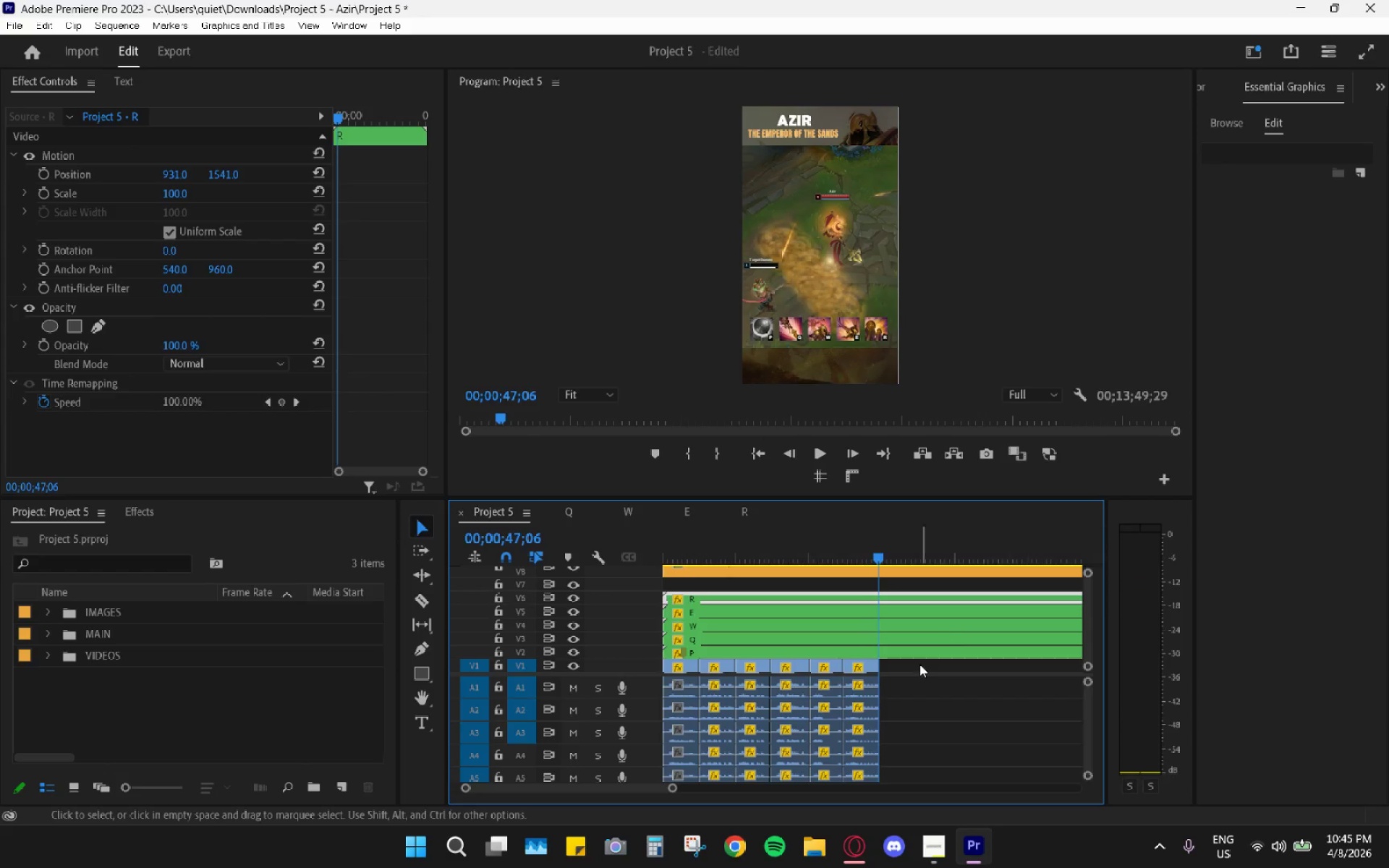 
hold_key(key=AltLeft, duration=1.08)
scroll: coordinate [919, 665], scroll_direction: down, amount: 16.0
 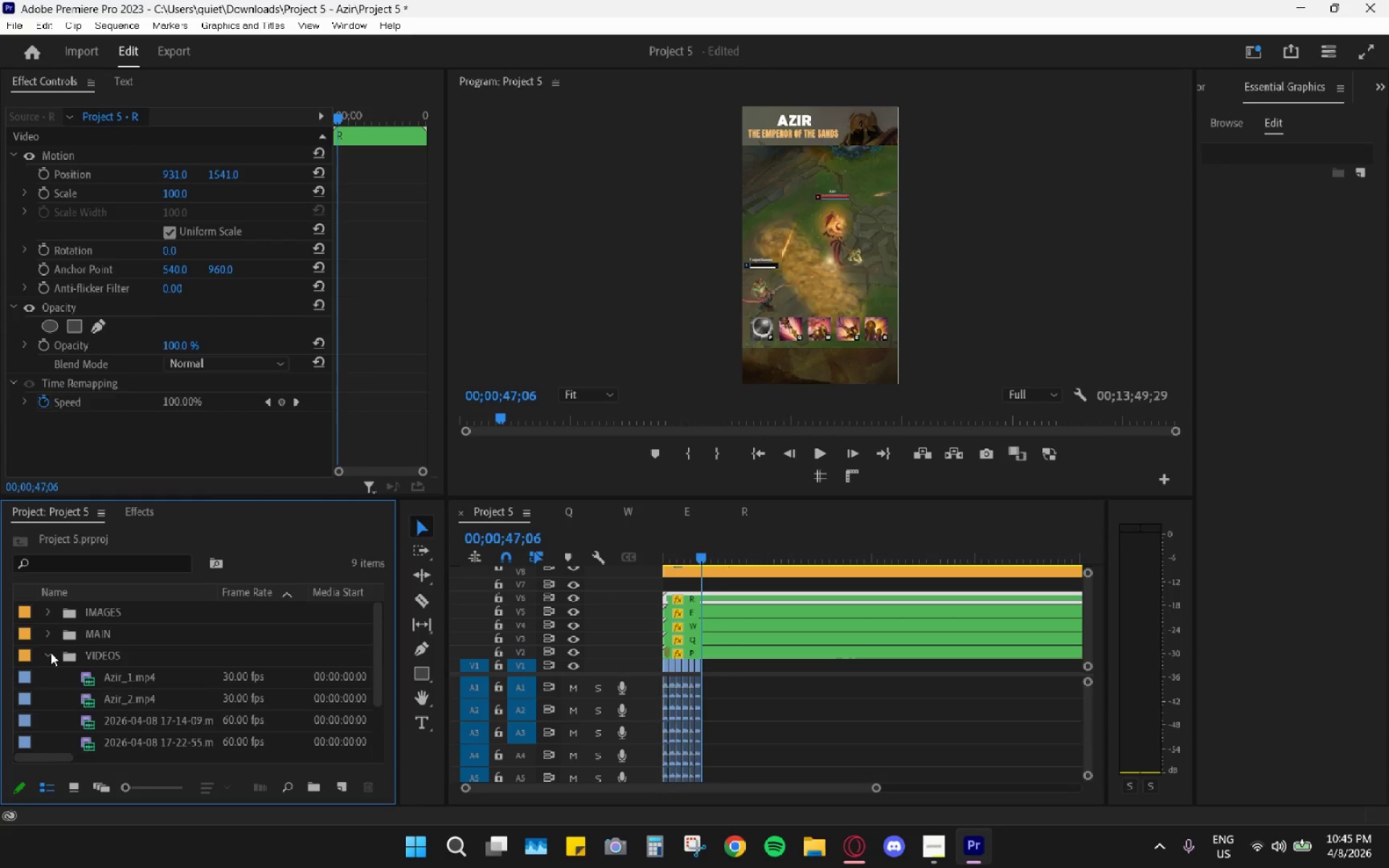 
hold_key(key=AltLeft, duration=0.91)
scroll: coordinate [138, 744], scroll_direction: down, amount: 18.0
 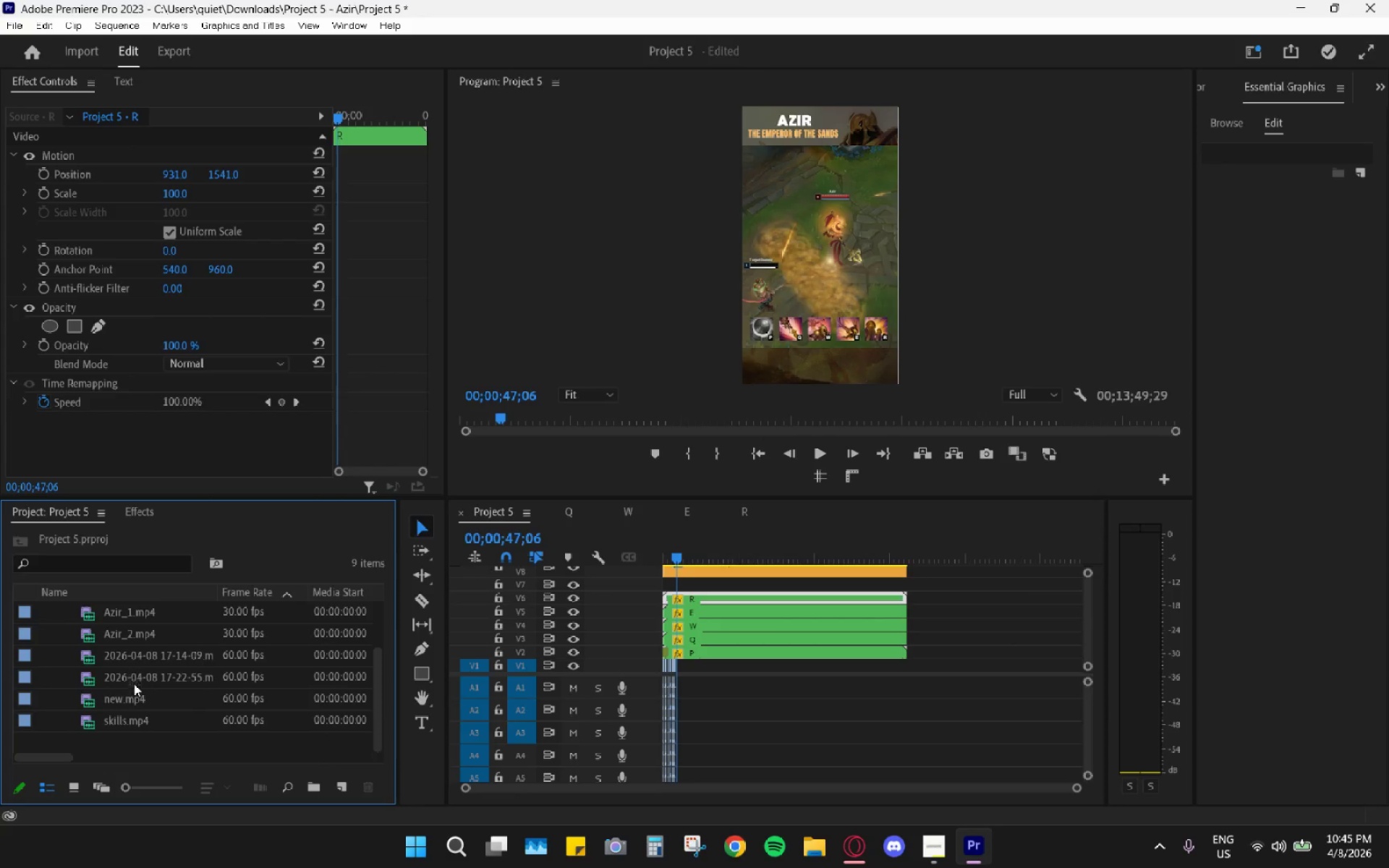 
left_click_drag(start_coordinate=[136, 701], to_coordinate=[689, 683])
 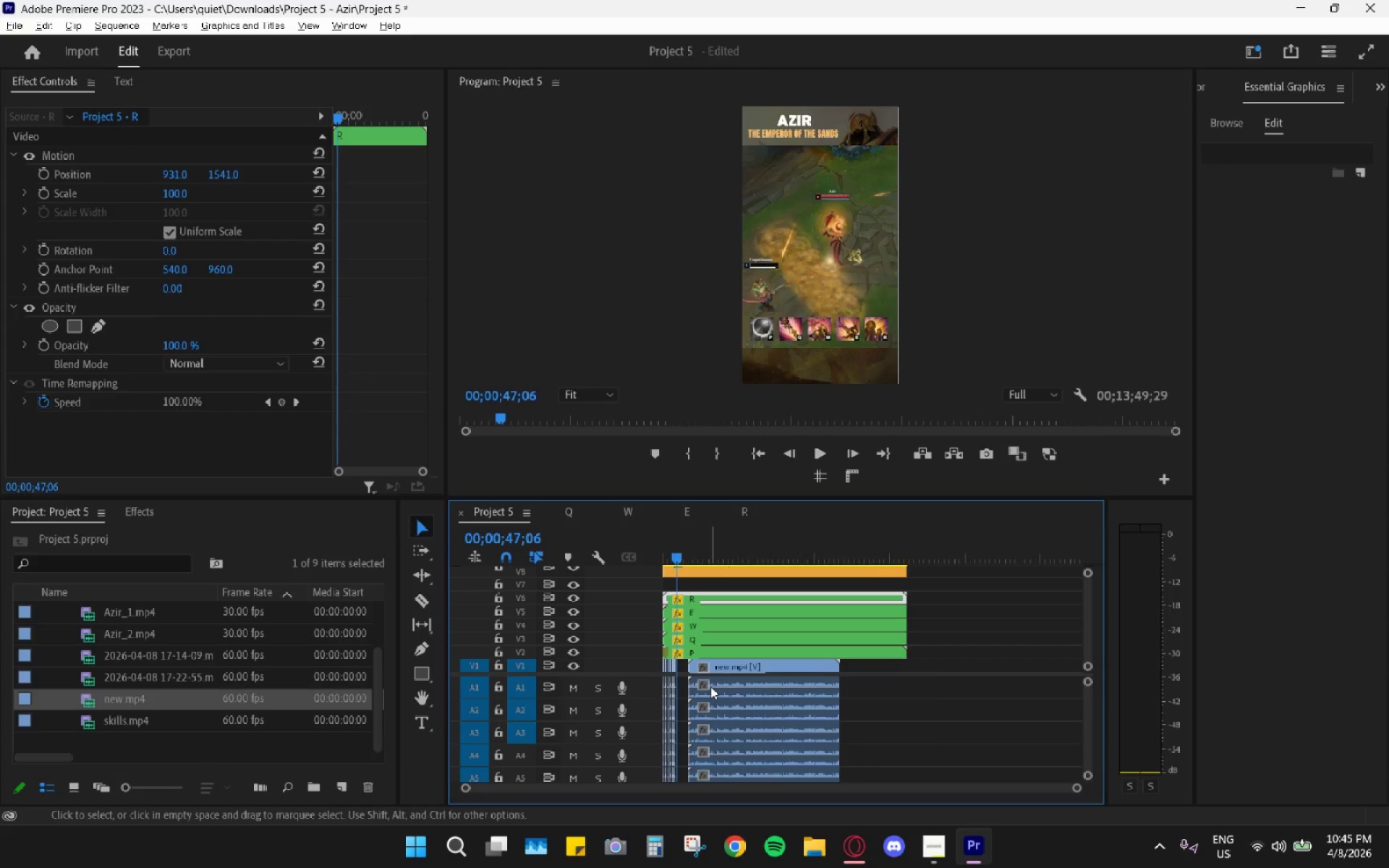 
hold_key(key=AltLeft, duration=0.72)
scroll: coordinate [723, 693], scroll_direction: up, amount: 18.0
 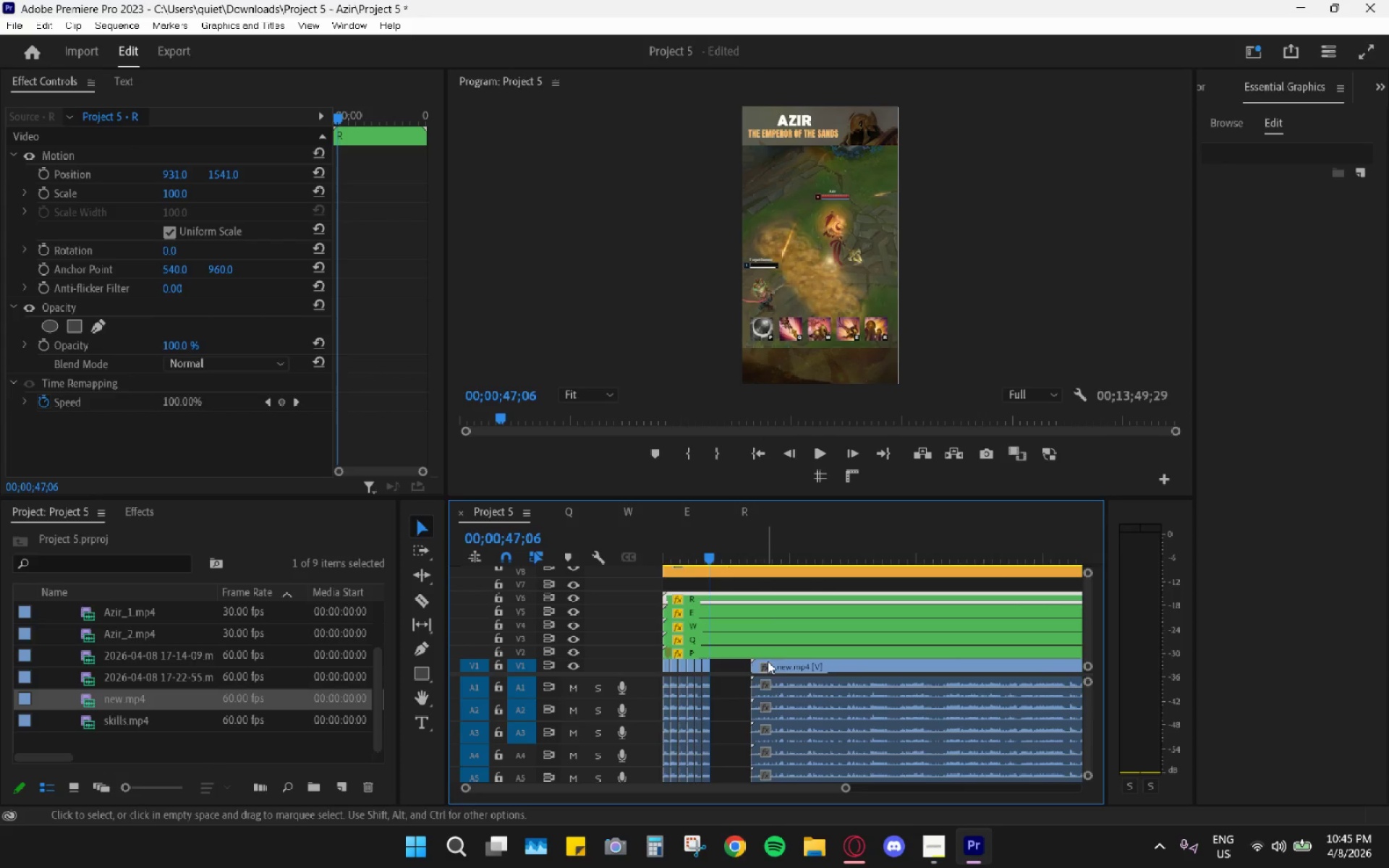 
left_click_drag(start_coordinate=[773, 664], to_coordinate=[734, 670])
 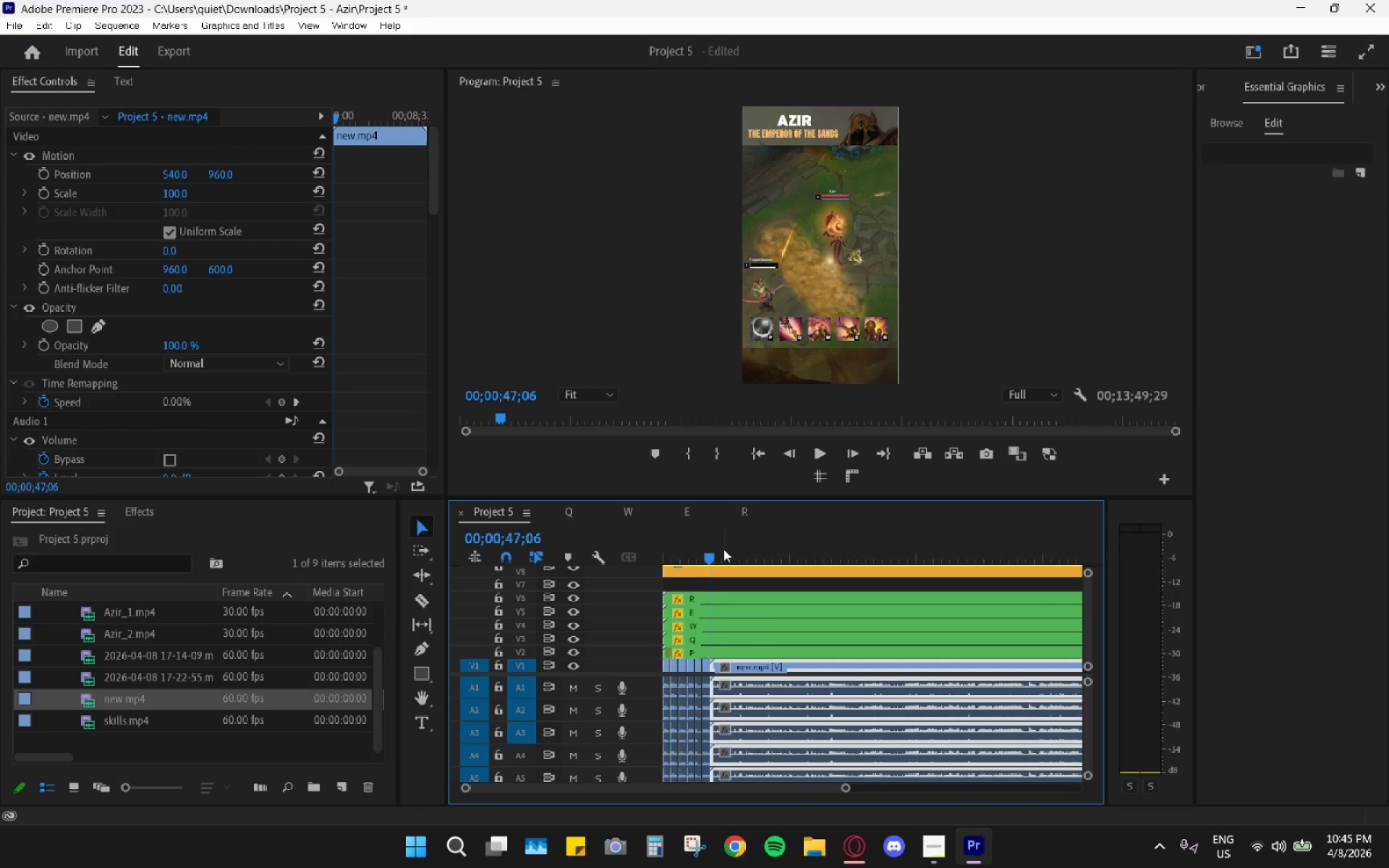 
left_click_drag(start_coordinate=[724, 548], to_coordinate=[832, 551])
 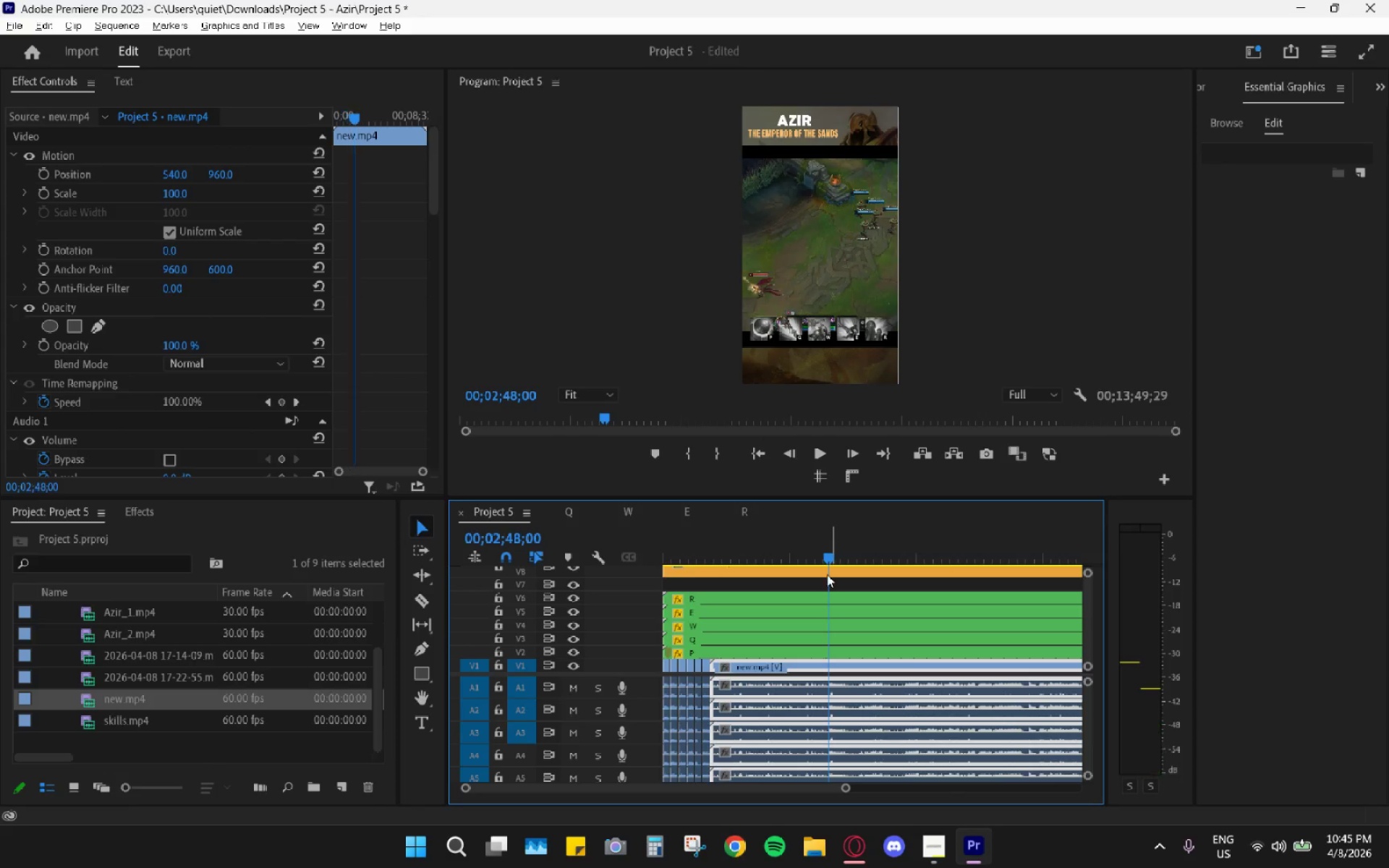 
hold_key(key=AltLeft, duration=1.0)
scroll: coordinate [824, 611], scroll_direction: down, amount: 10.0
 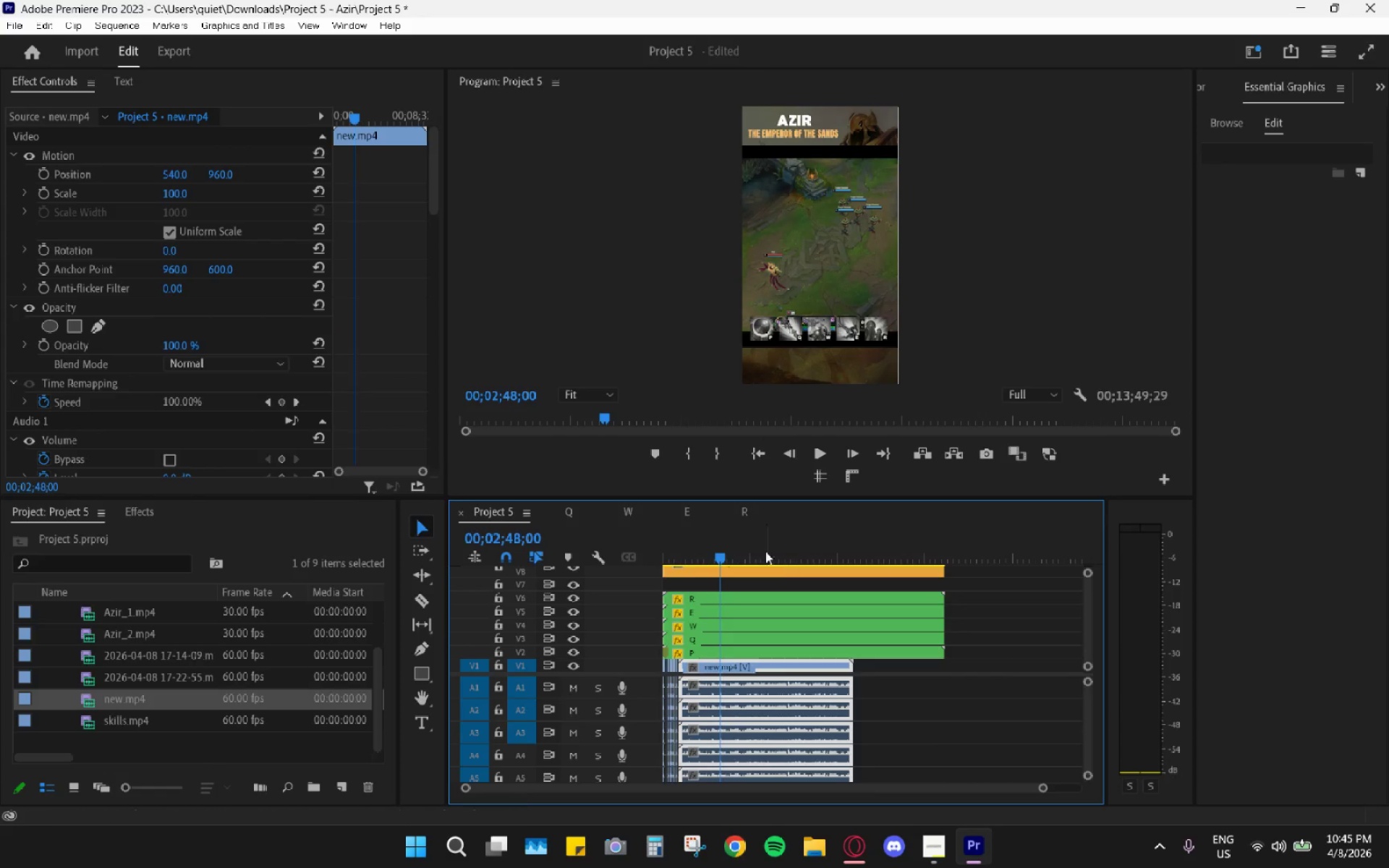 
left_click_drag(start_coordinate=[744, 556], to_coordinate=[770, 556])
 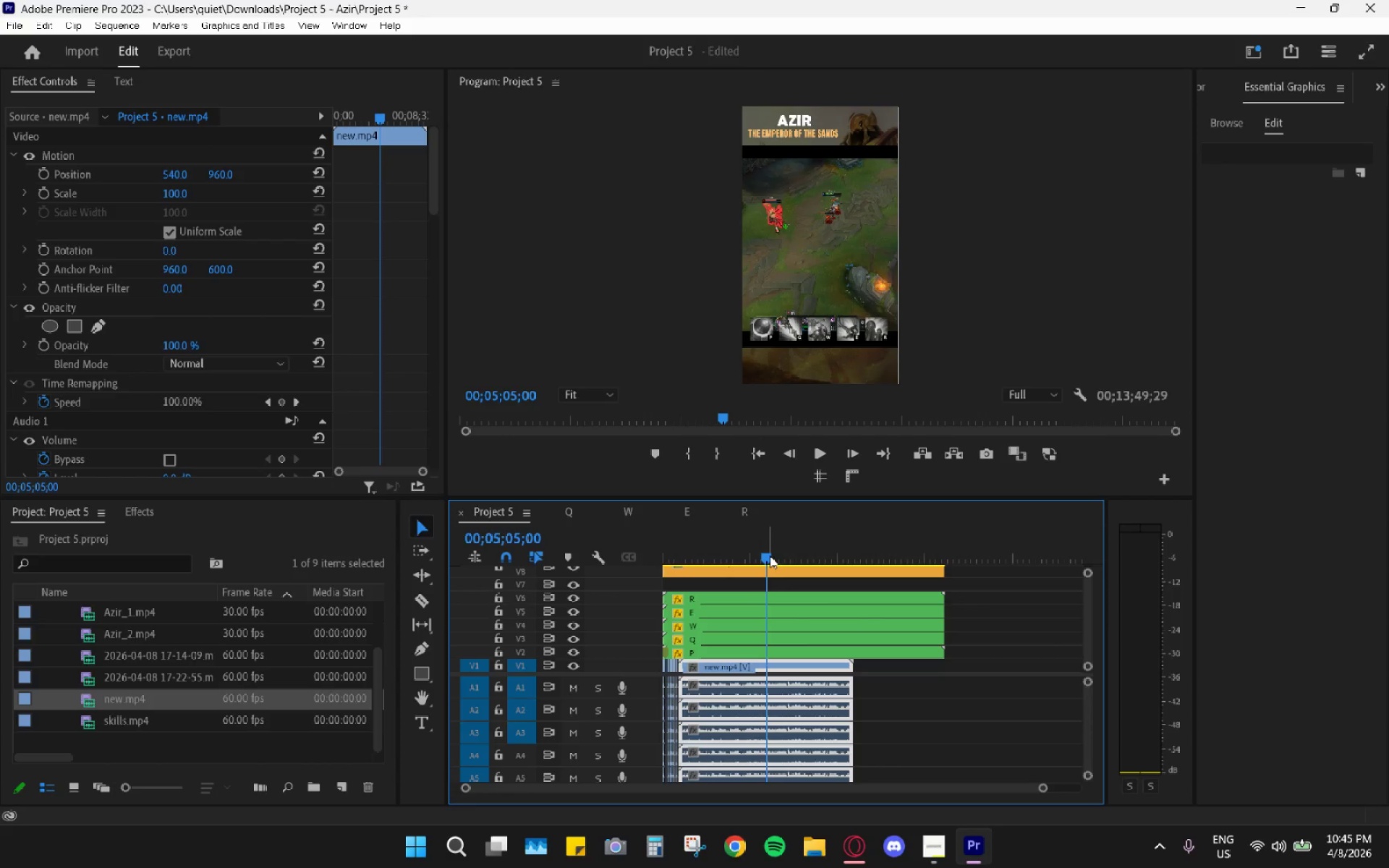 
key(Space)
 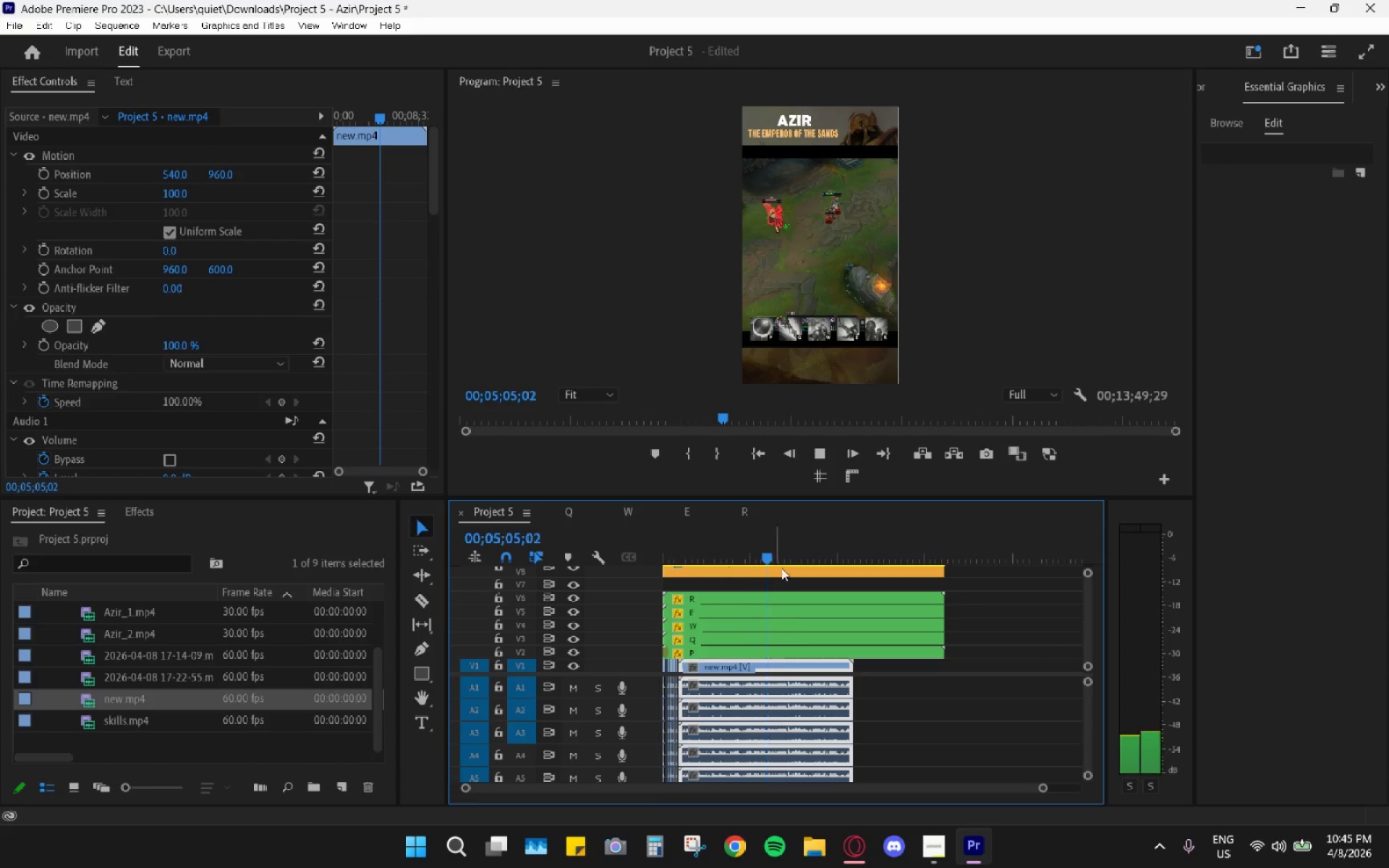 
hold_key(key=AltLeft, duration=0.47)
scroll: coordinate [791, 627], scroll_direction: up, amount: 4.0
 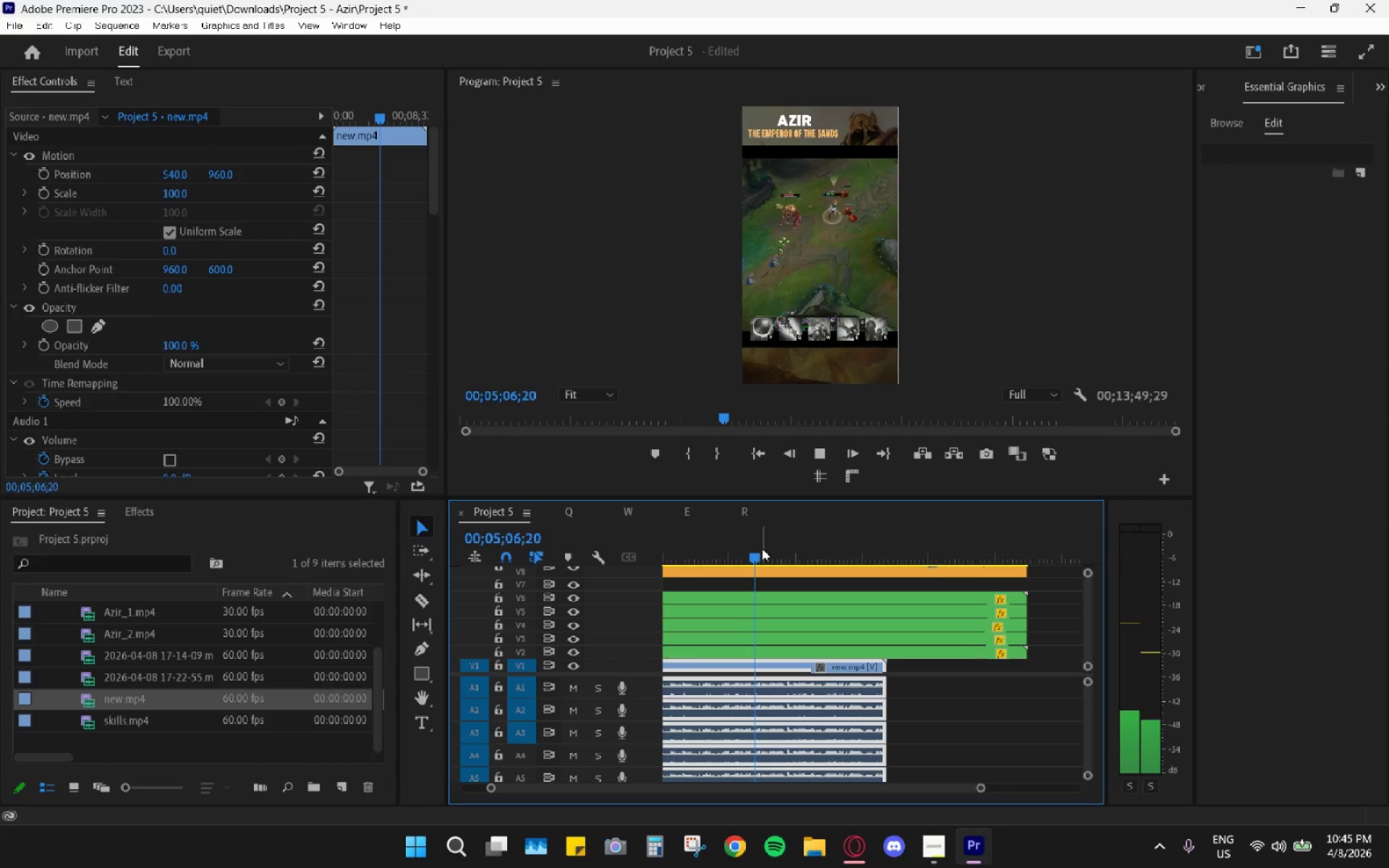 
key(Space)
 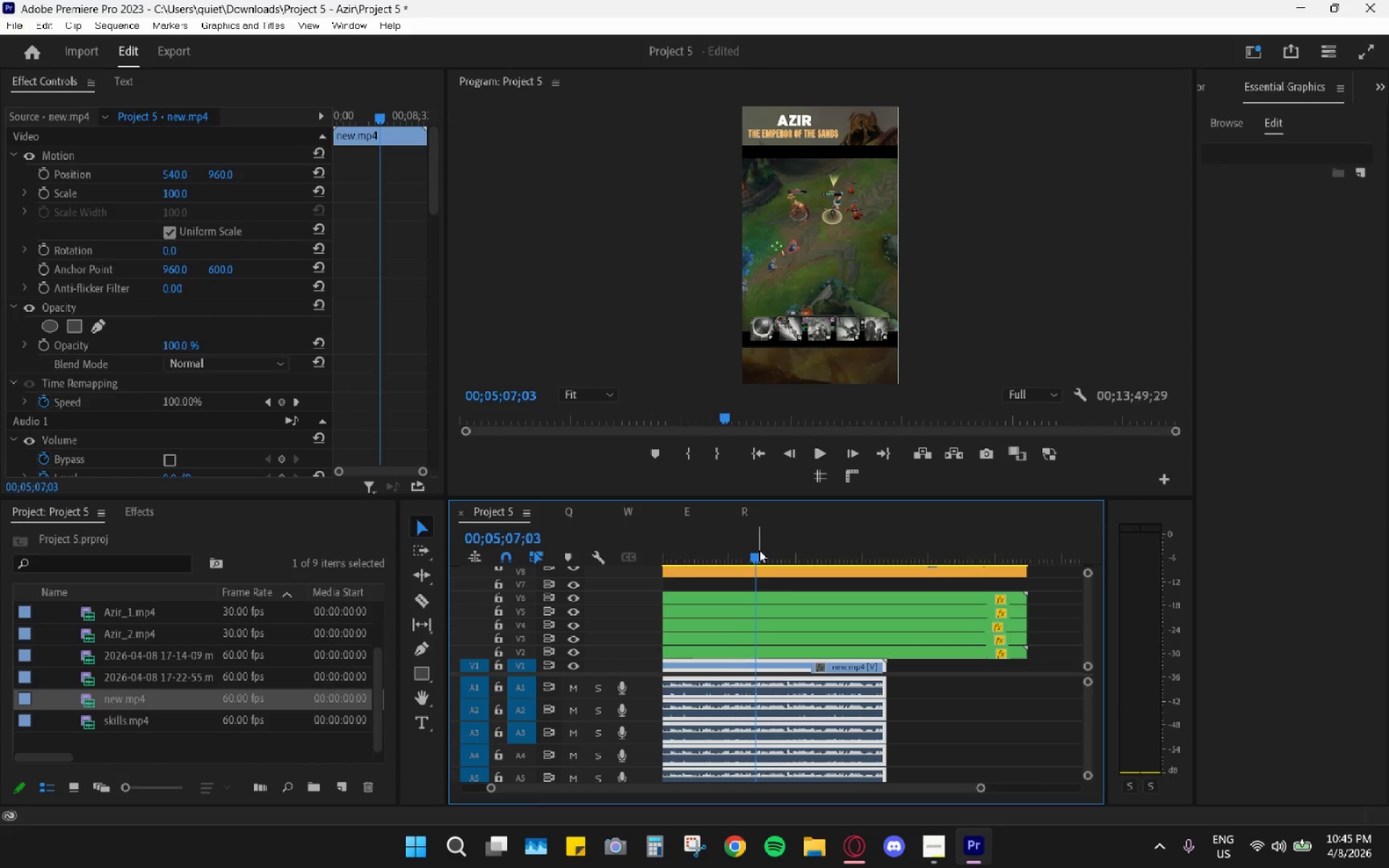 
left_click_drag(start_coordinate=[759, 550], to_coordinate=[742, 546])
 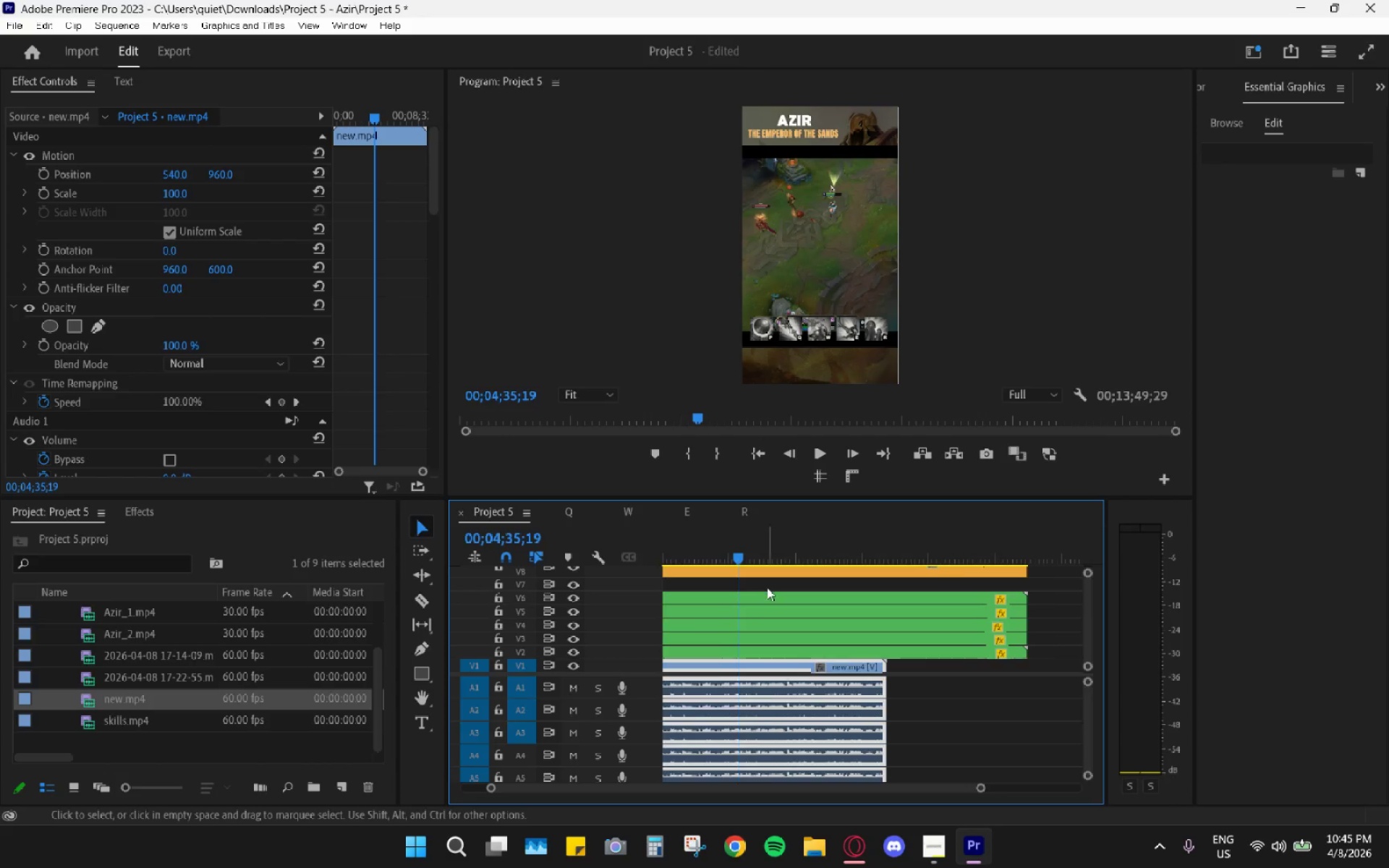 
scroll: coordinate [770, 589], scroll_direction: up, amount: 5.0
 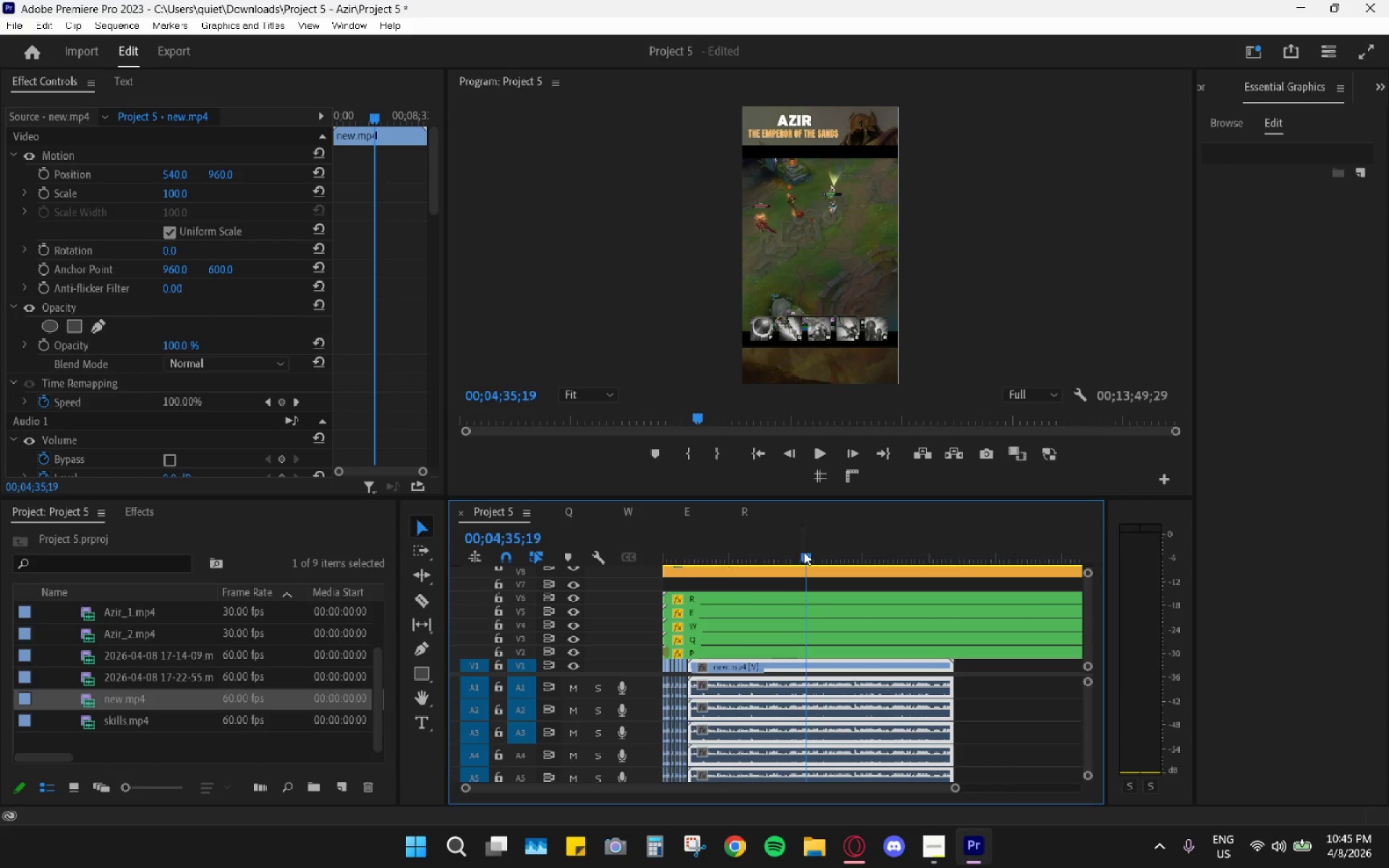 
left_click_drag(start_coordinate=[804, 552], to_coordinate=[770, 547])
 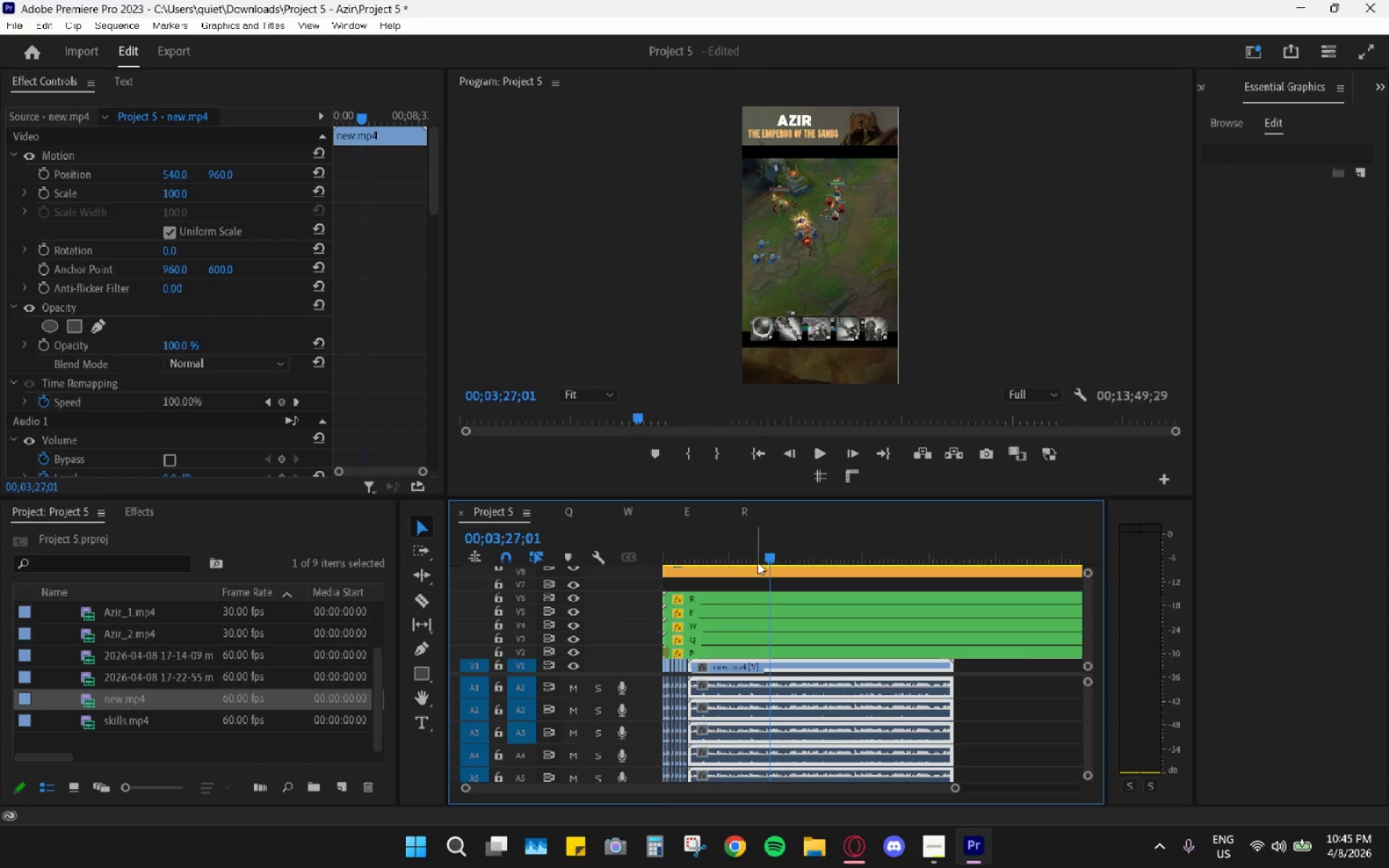 
left_click([754, 555])
 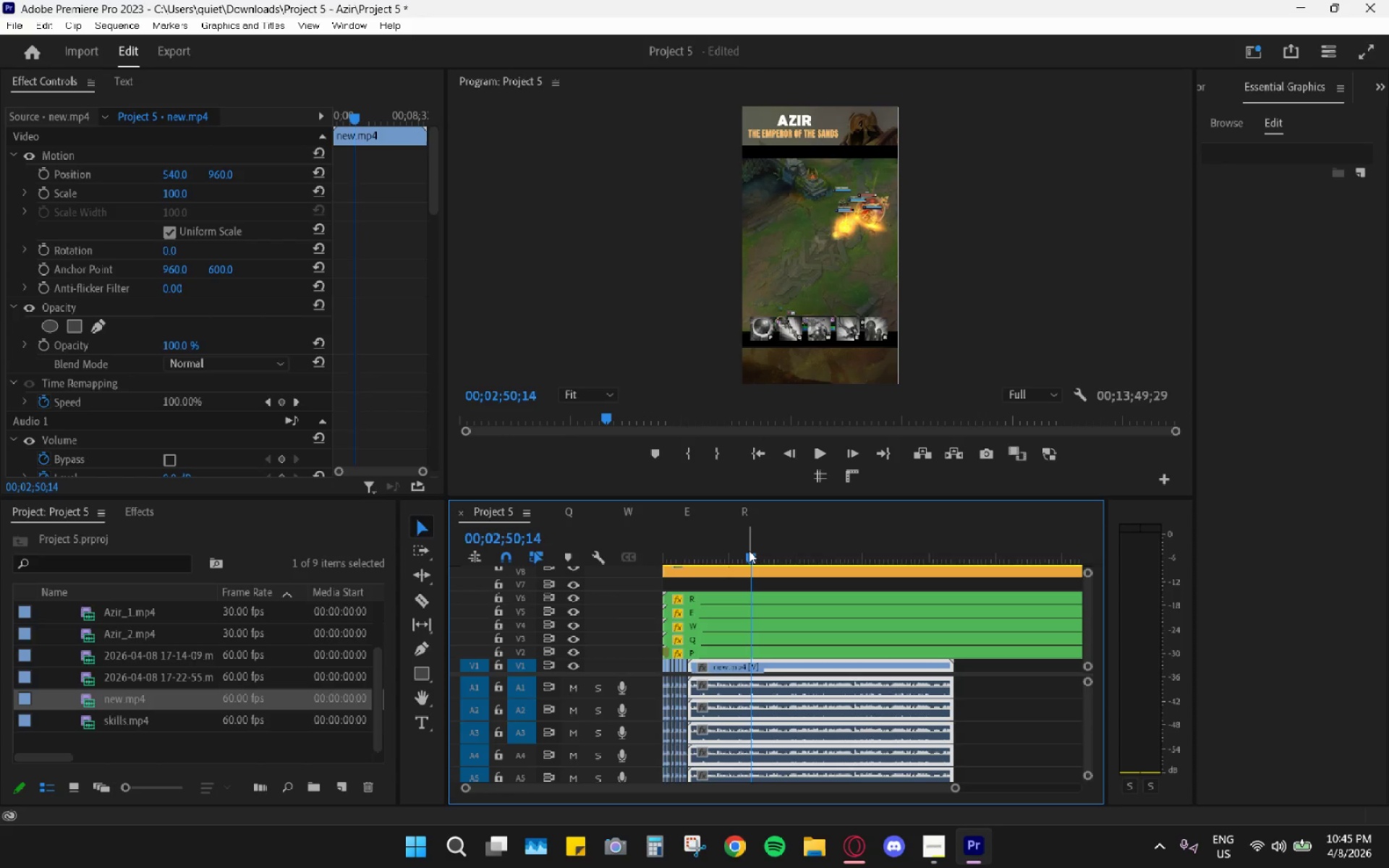 
key(Space)
 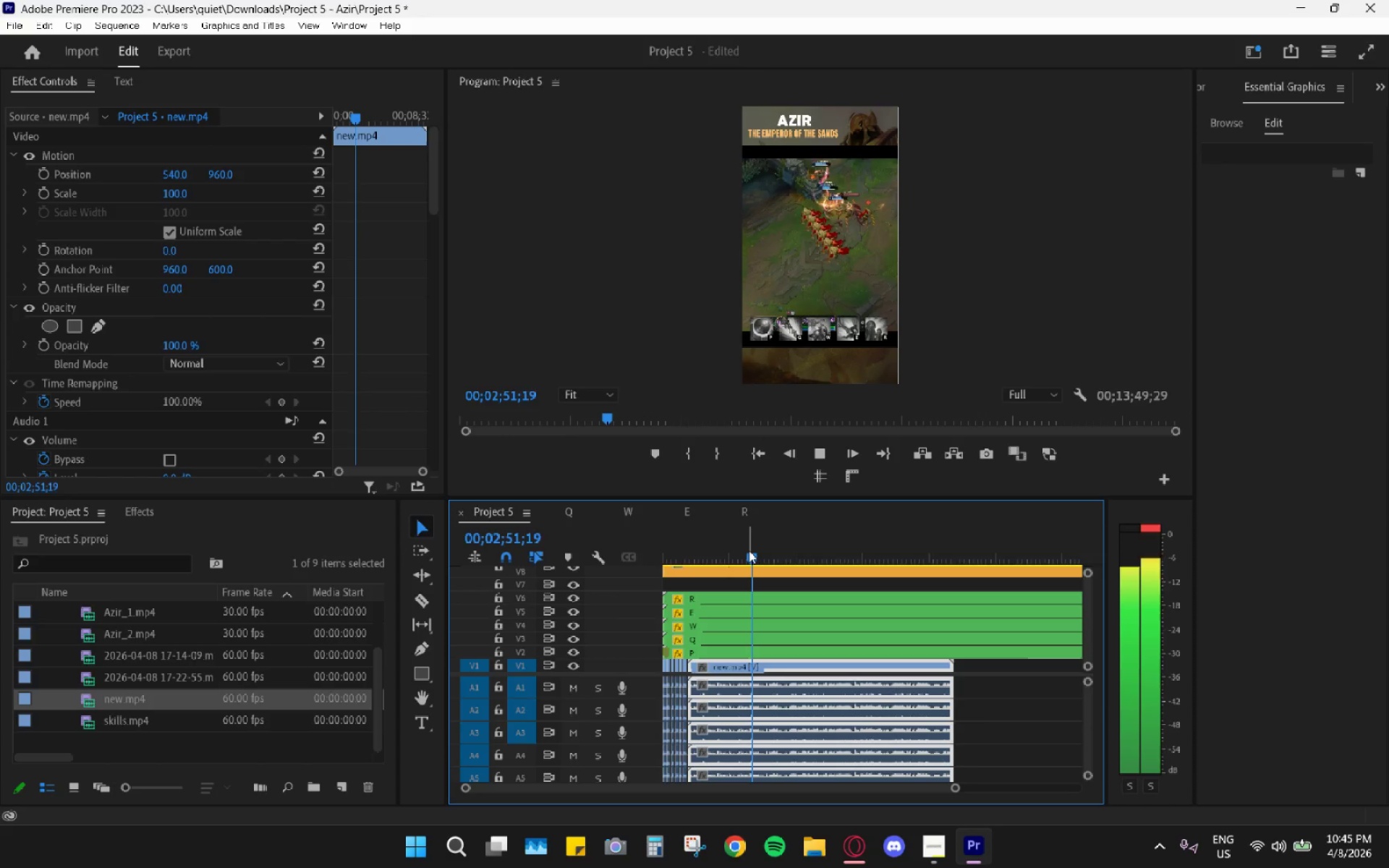 
key(Space)
 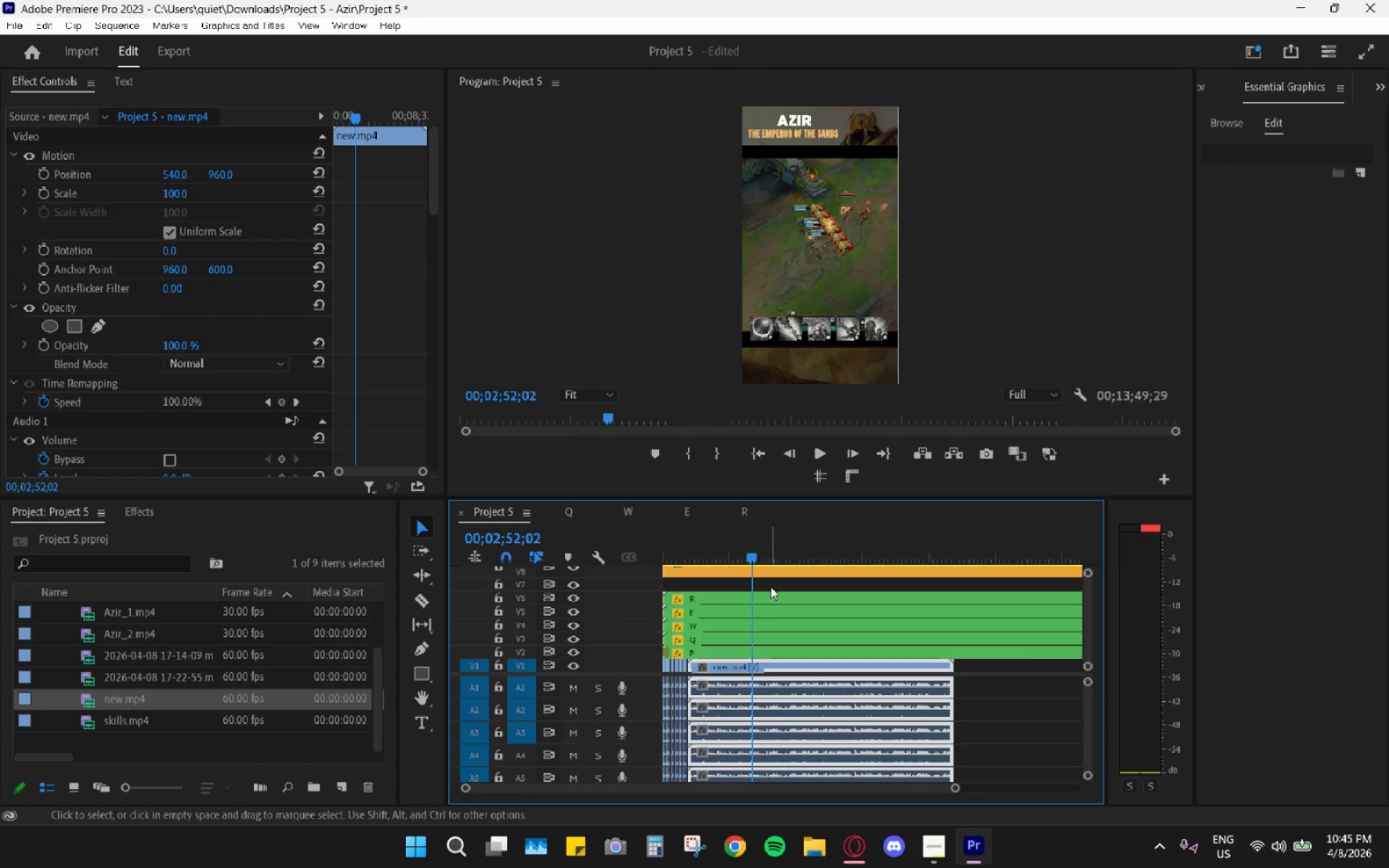 
hold_key(key=AltLeft, duration=0.75)
scroll: coordinate [768, 633], scroll_direction: up, amount: 15.0
 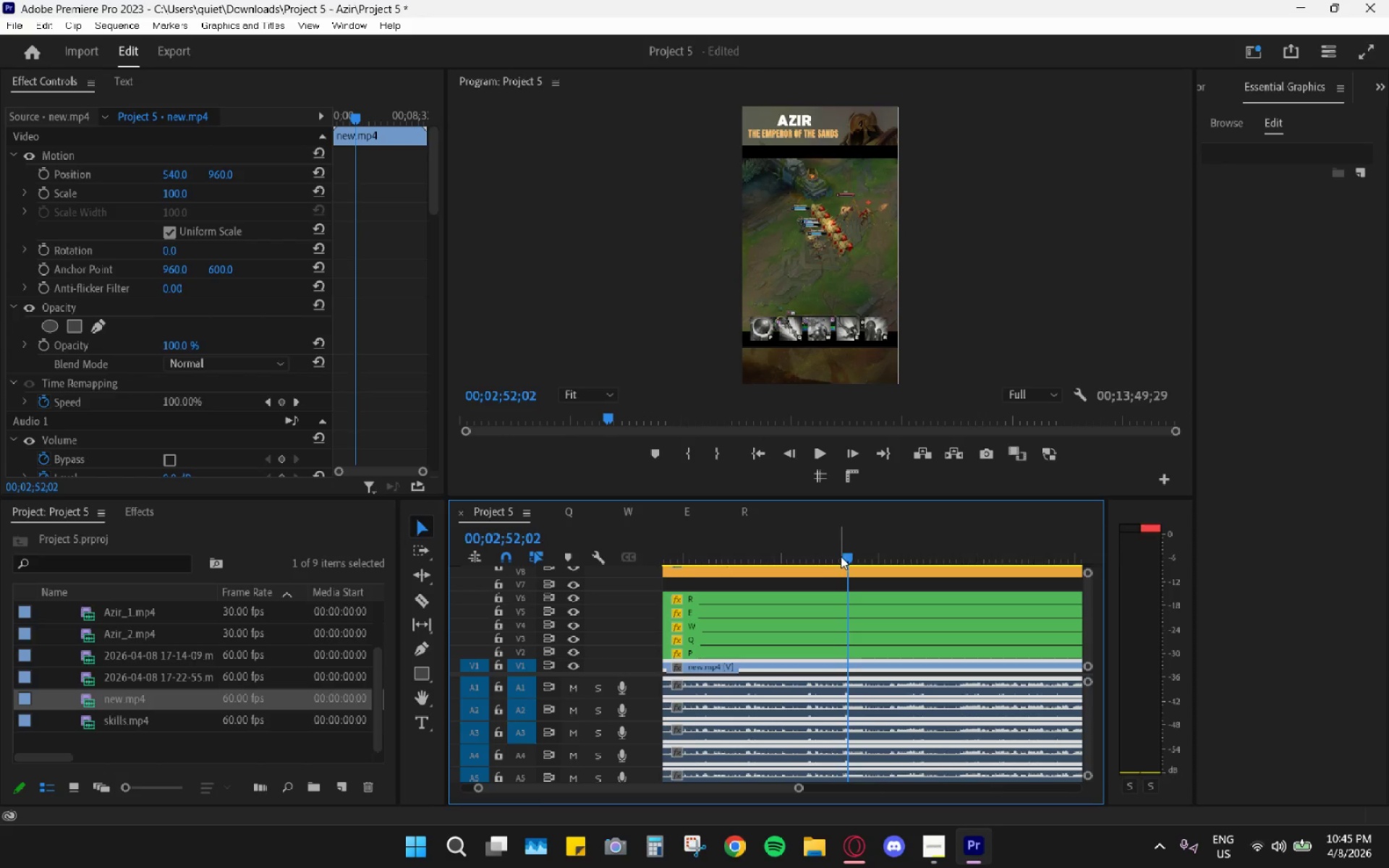 
left_click_drag(start_coordinate=[846, 556], to_coordinate=[841, 556])
 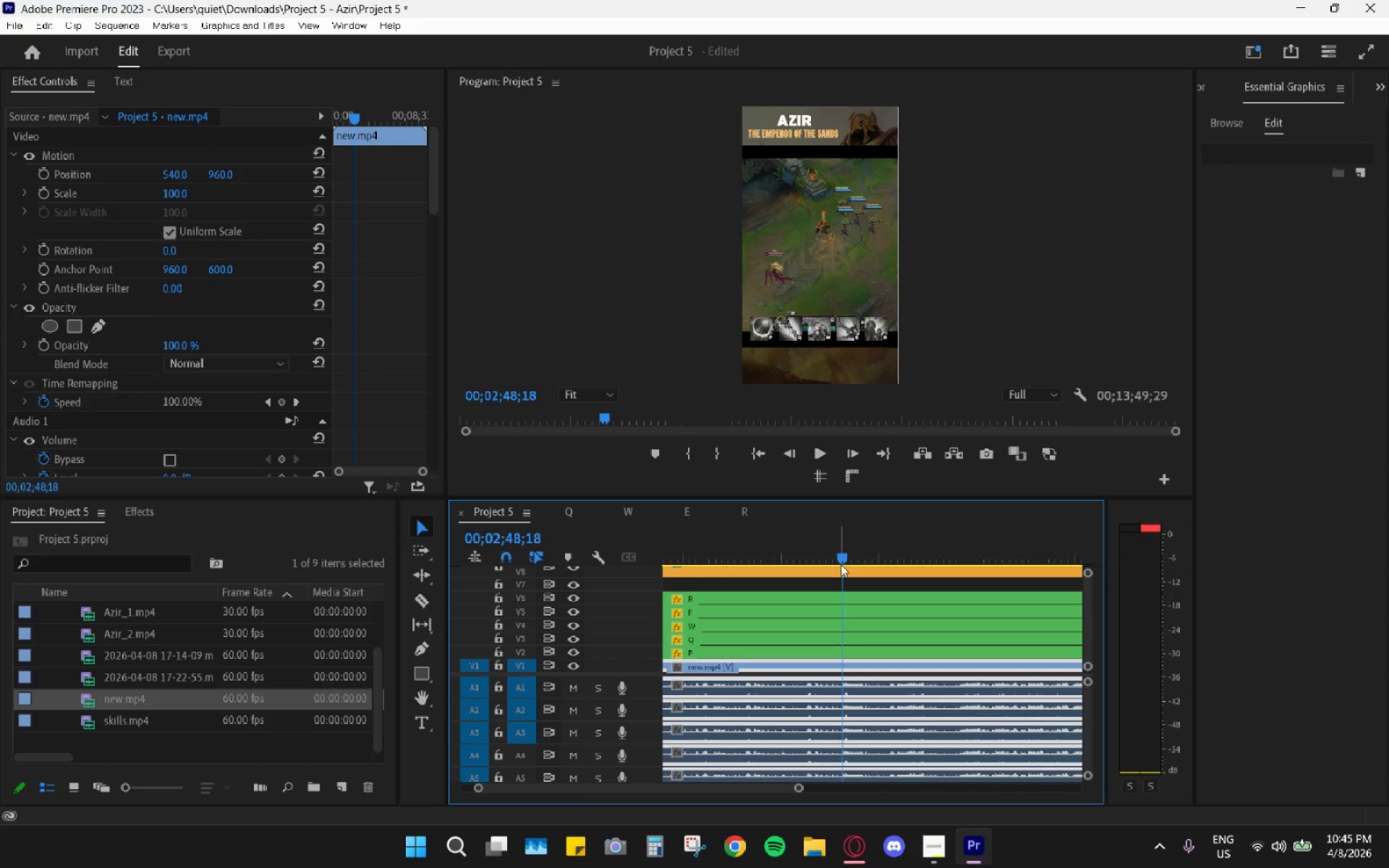 
hold_key(key=AltLeft, duration=0.67)
scroll: coordinate [838, 624], scroll_direction: up, amount: 3.0
 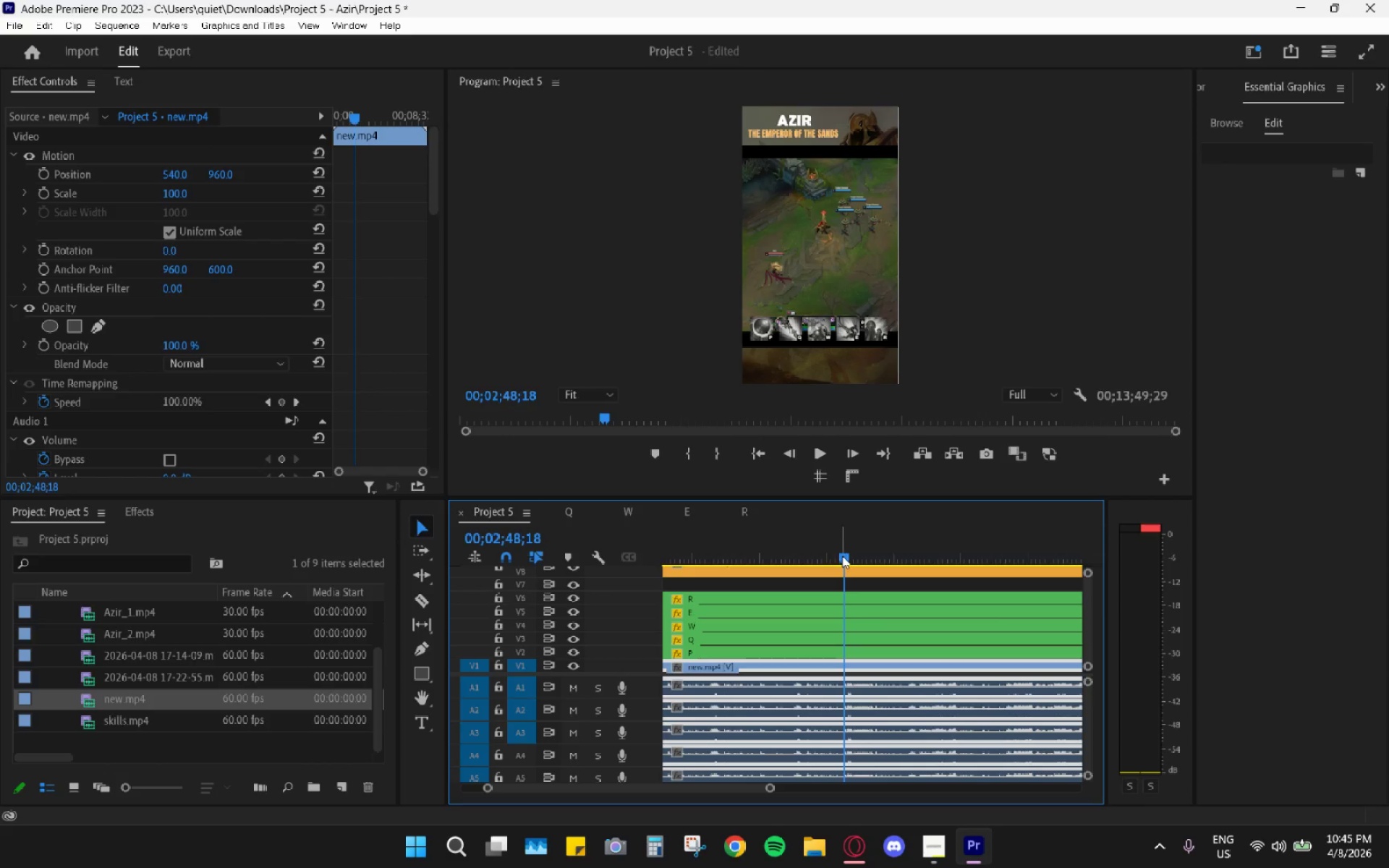 
left_click_drag(start_coordinate=[845, 556], to_coordinate=[838, 554])
 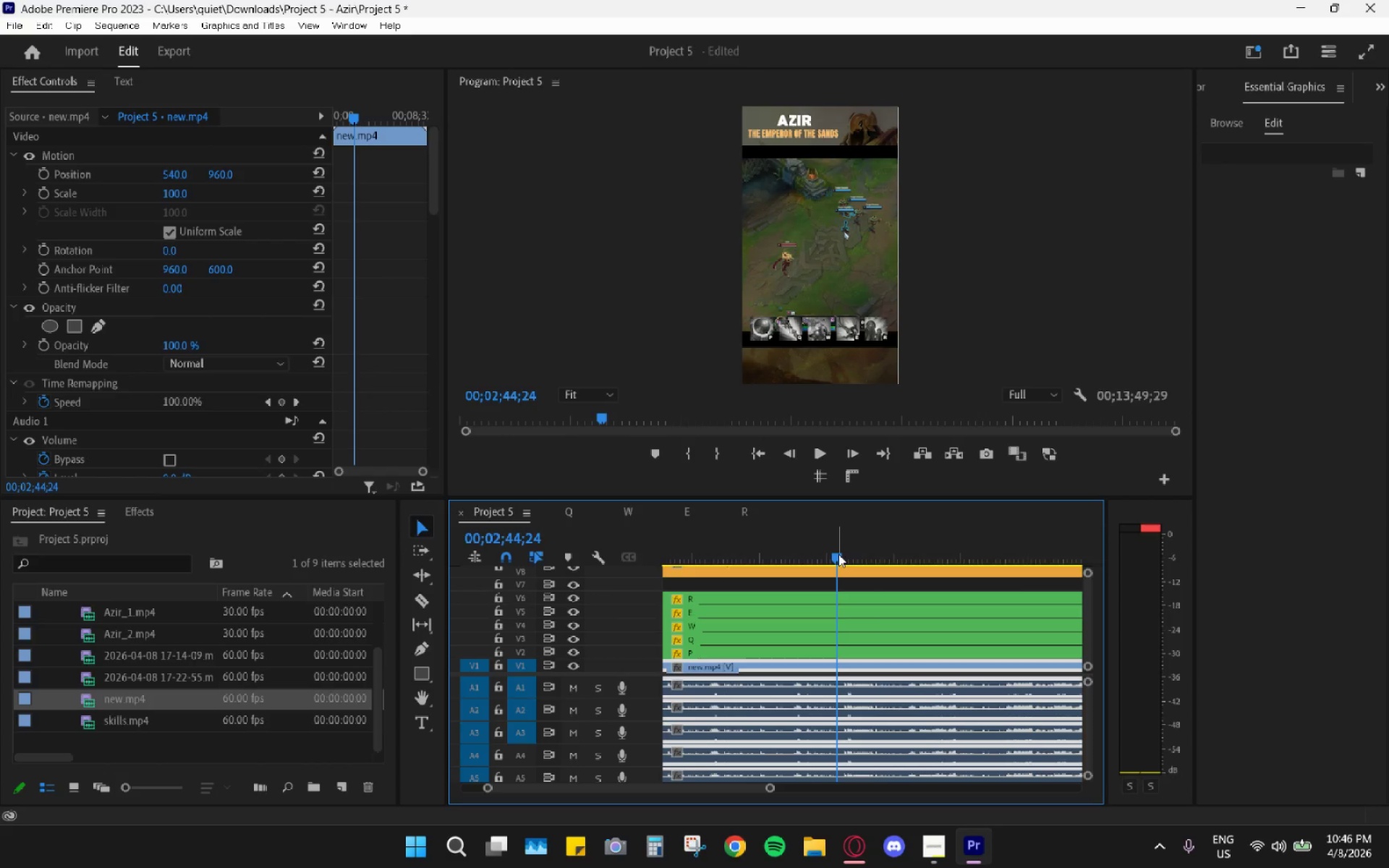 
key(Space)
 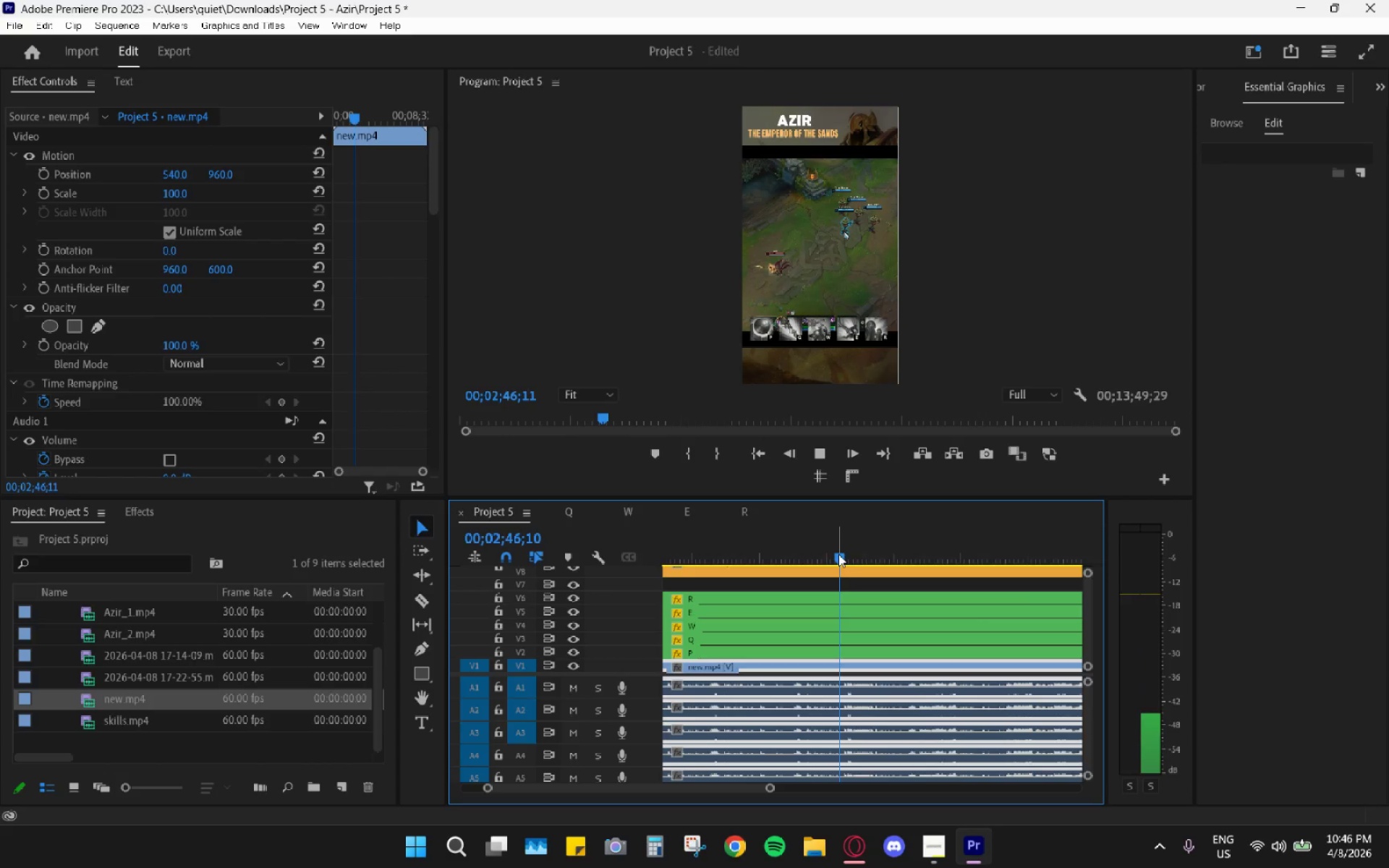 
key(Space)
 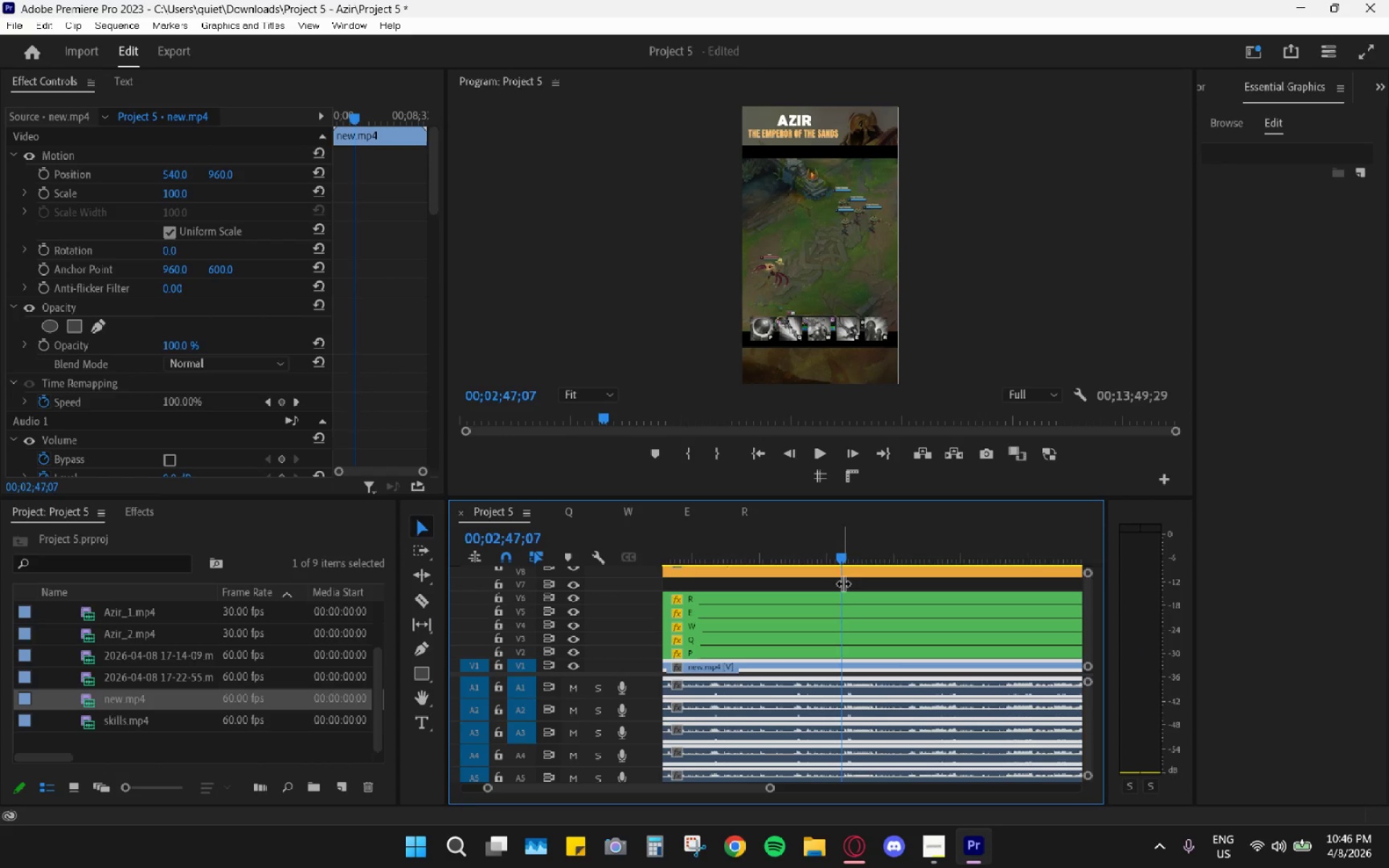 
key(C)
 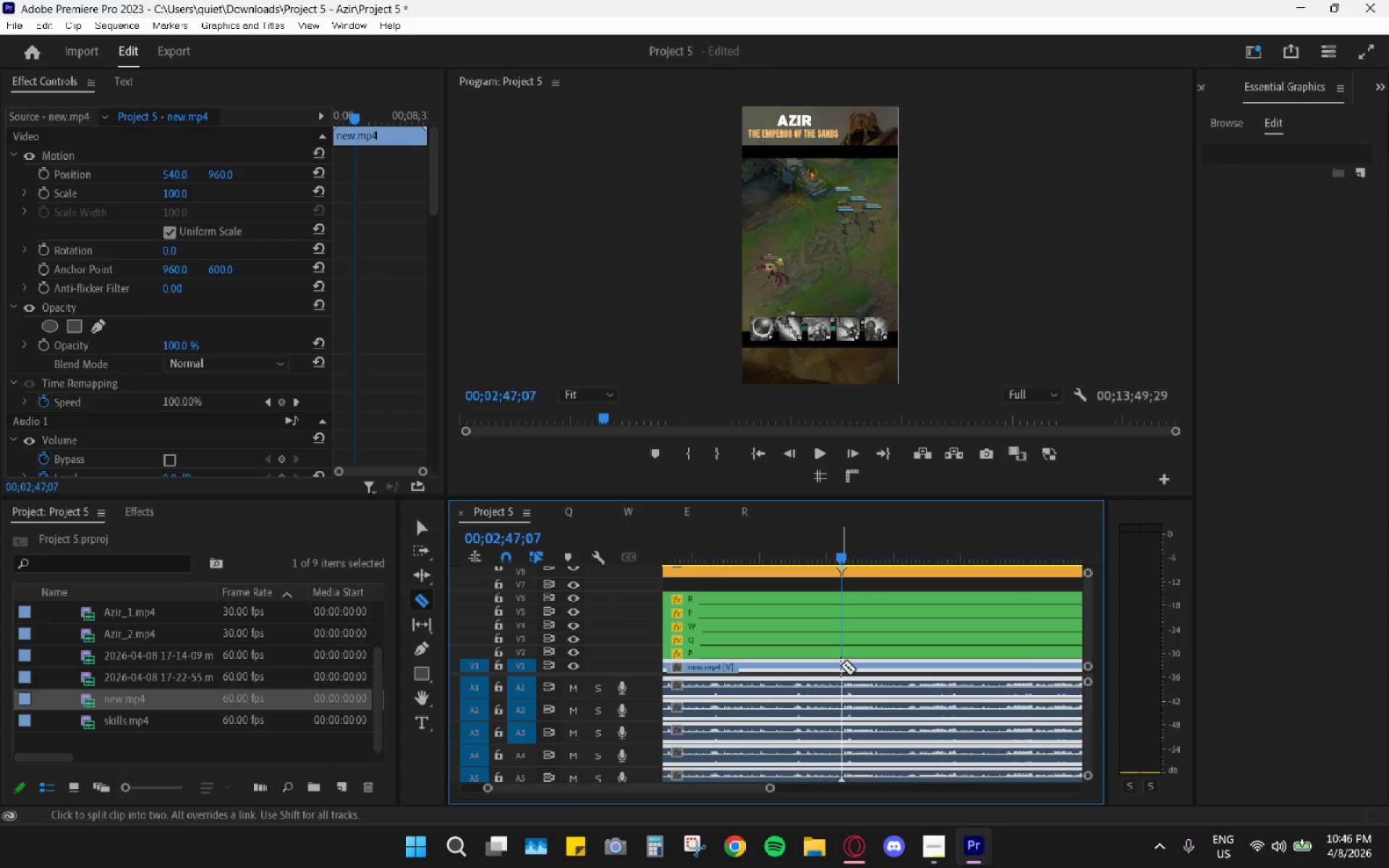 
left_click([841, 665])
 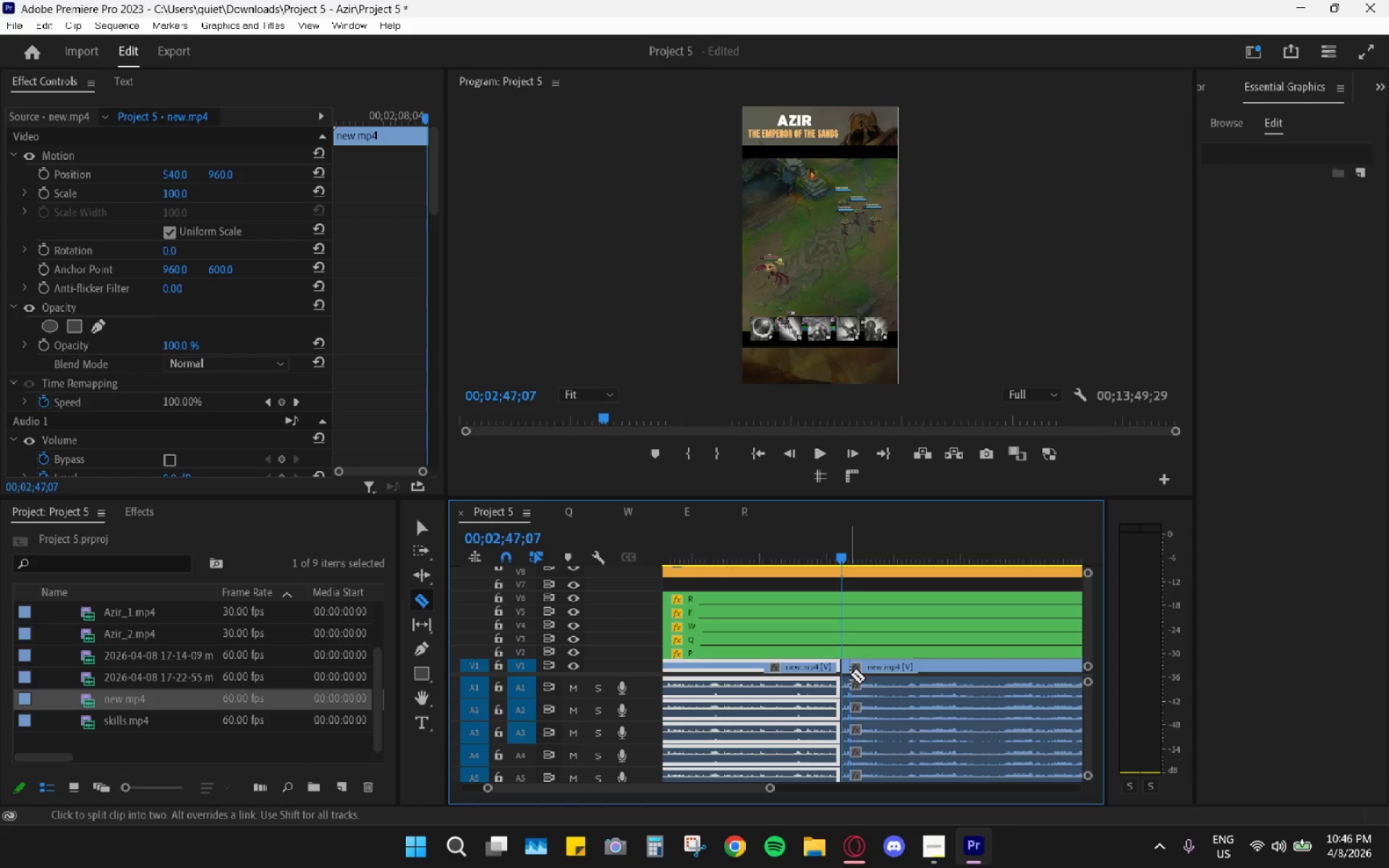 
type(hv)
 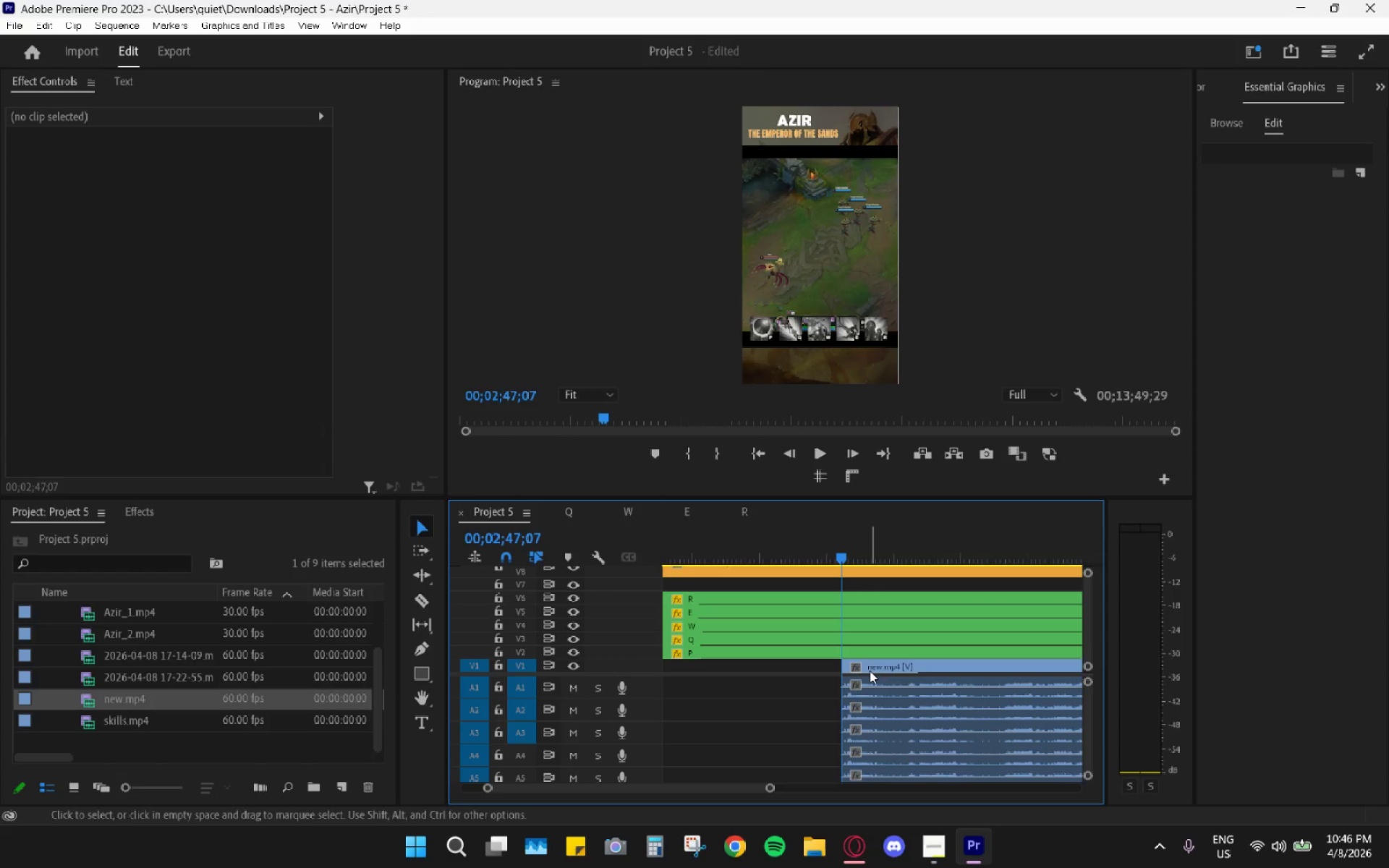 
left_click_drag(start_coordinate=[870, 671], to_coordinate=[722, 674])
 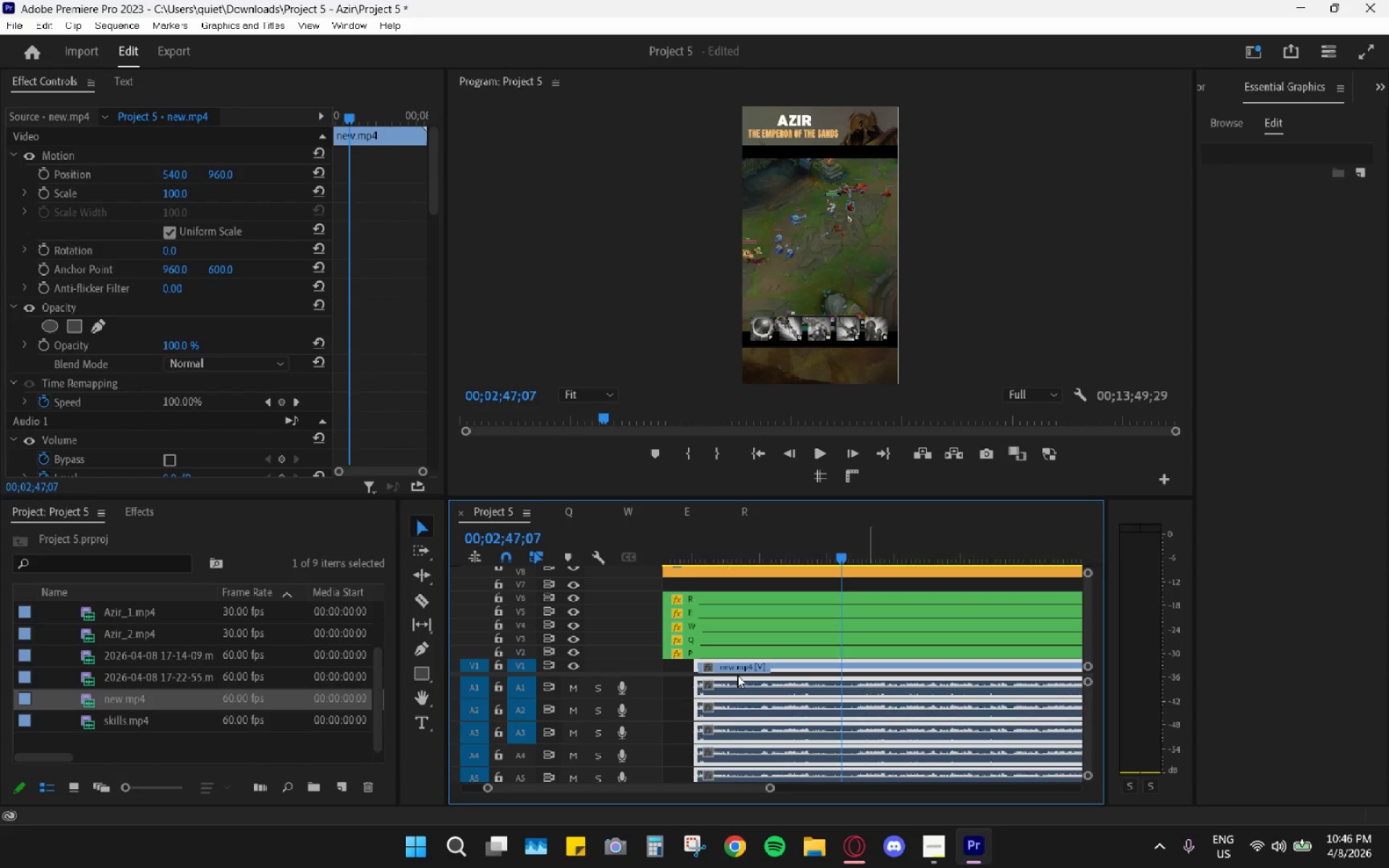 
hold_key(key=AltLeft, duration=0.7)
 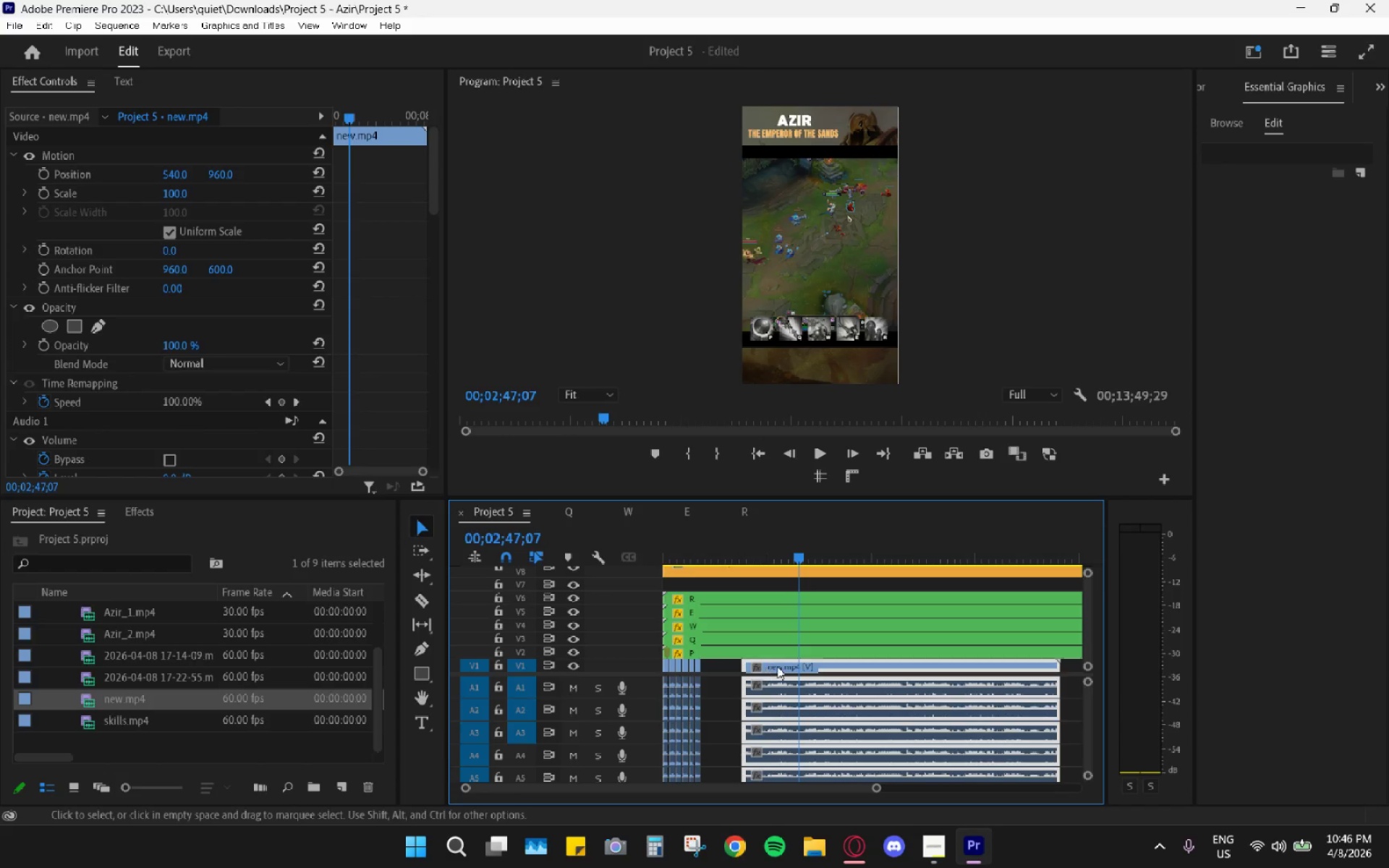 
left_click_drag(start_coordinate=[778, 664], to_coordinate=[742, 665])
 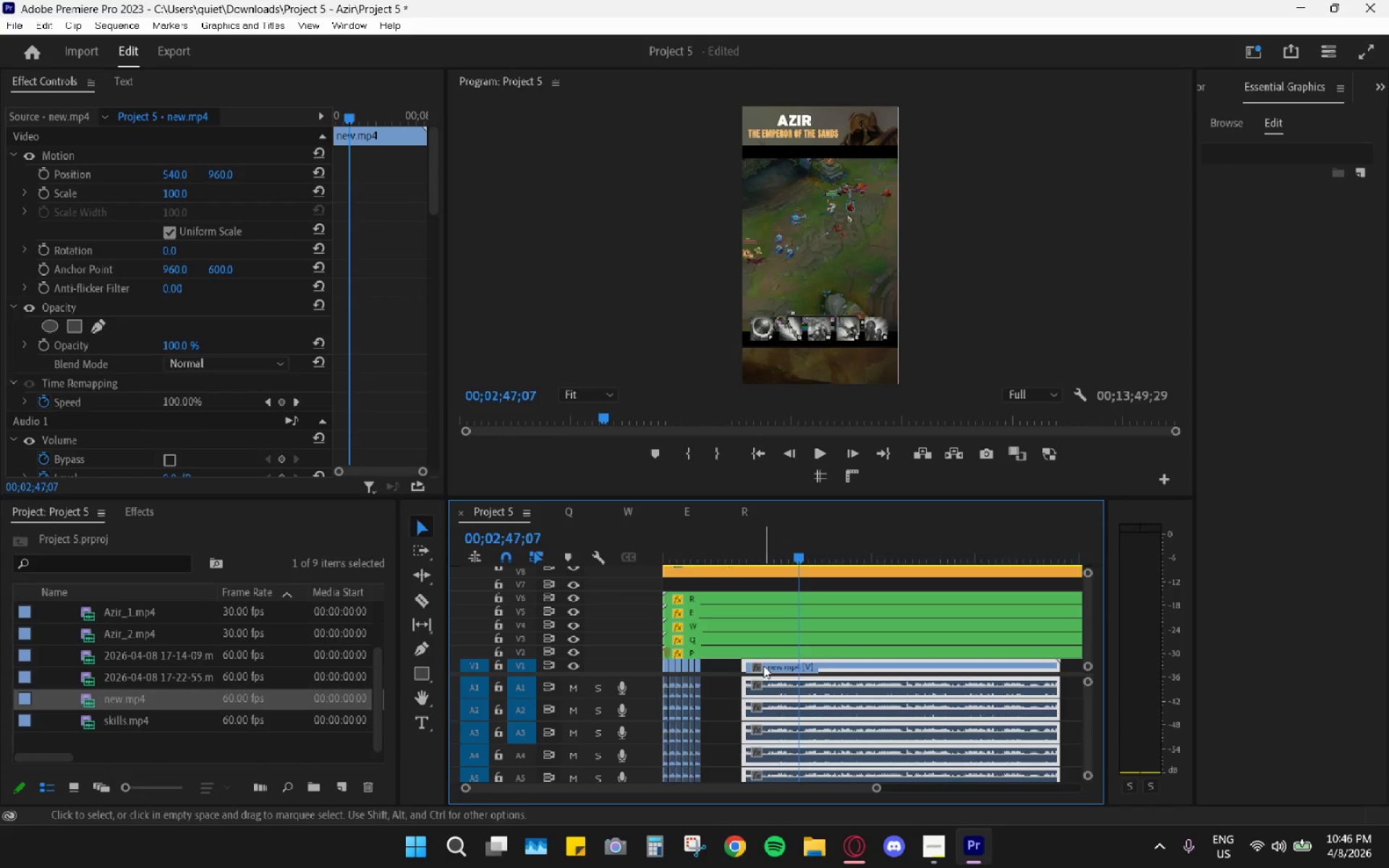 
scroll: coordinate [753, 671], scroll_direction: down, amount: 7.0
 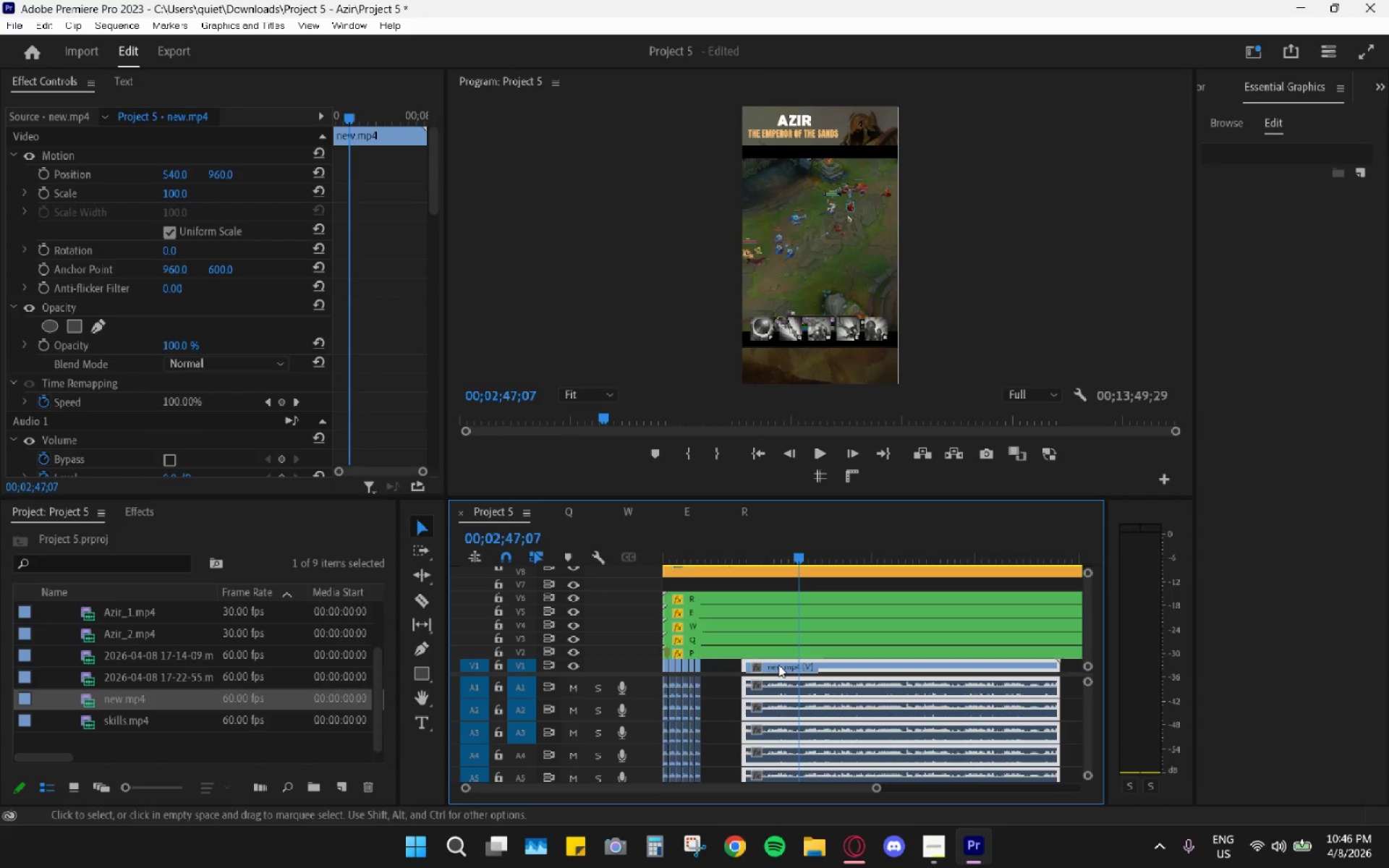 
left_click_drag(start_coordinate=[763, 665], to_coordinate=[733, 667])
 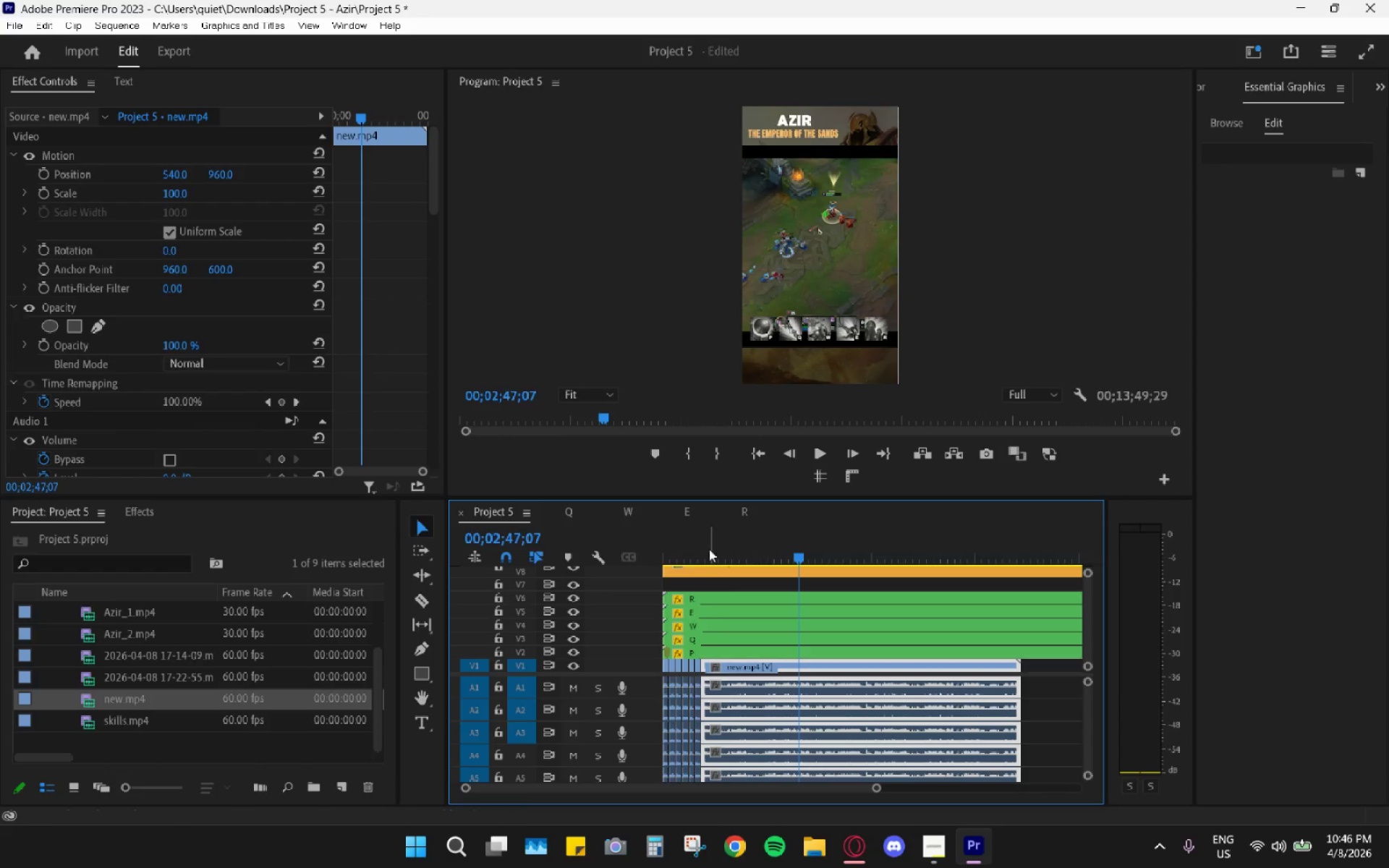 
left_click_drag(start_coordinate=[708, 548], to_coordinate=[701, 547])
 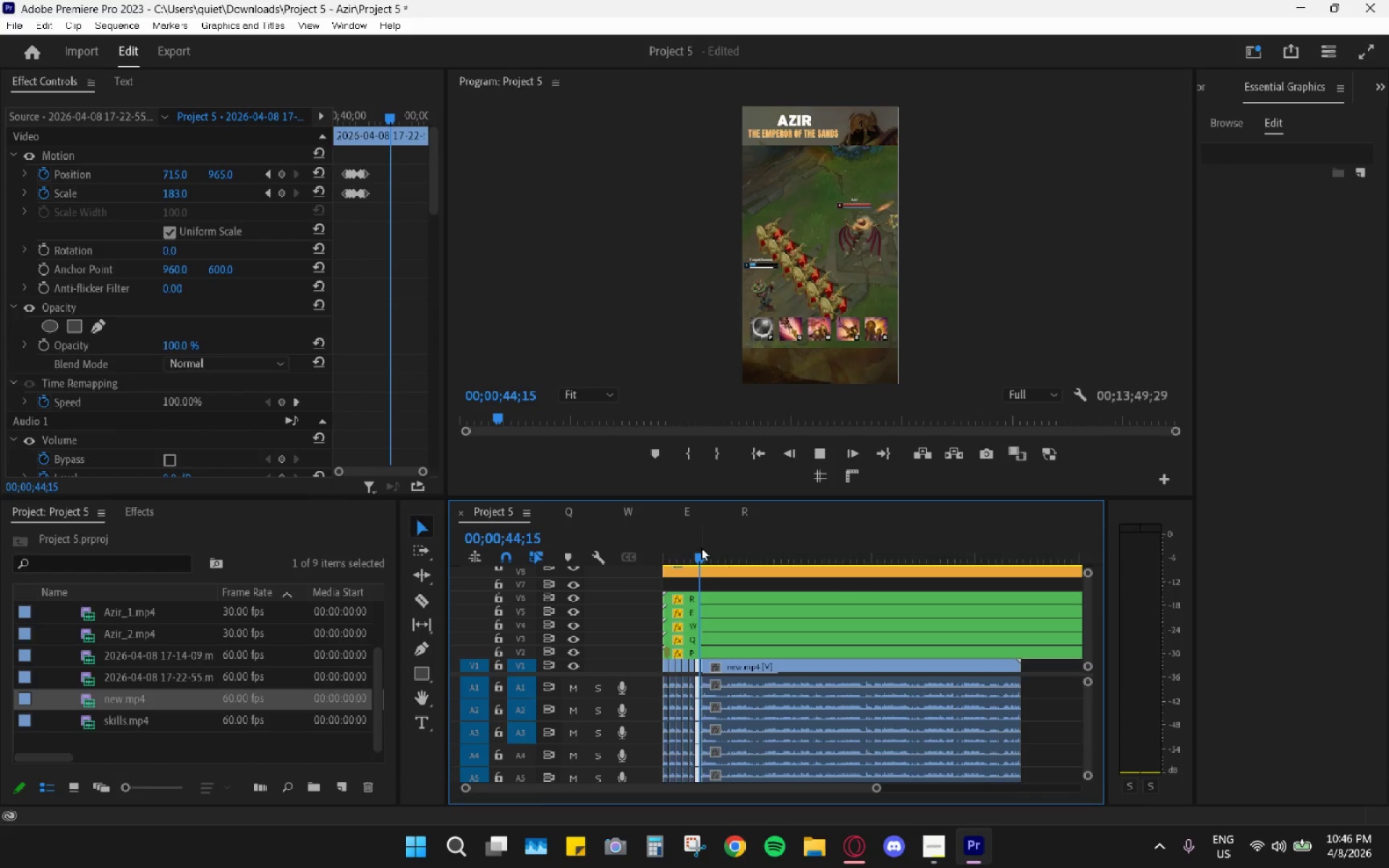 
key(Space)
 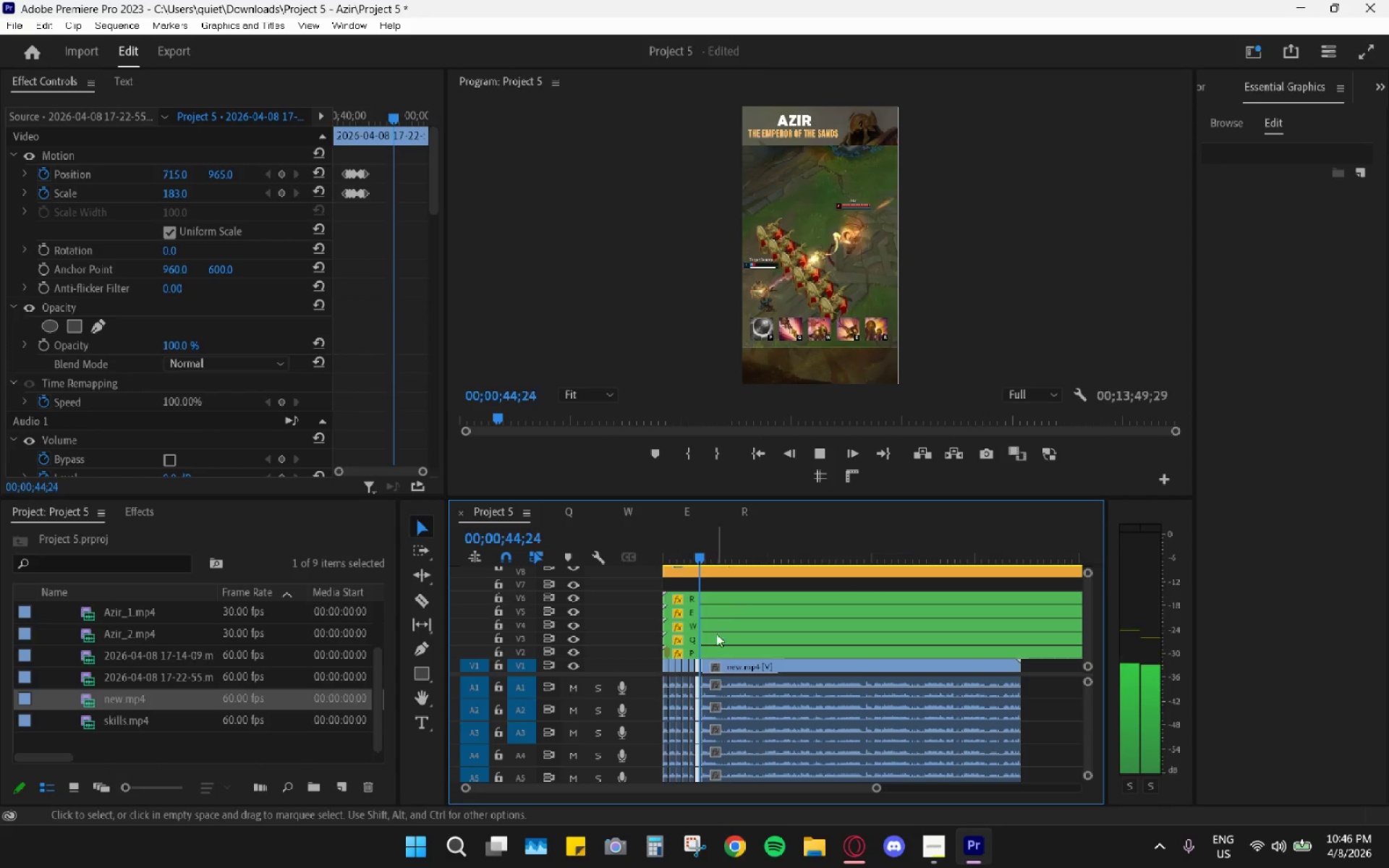 
hold_key(key=AltLeft, duration=1.05)
scroll: coordinate [715, 663], scroll_direction: up, amount: 11.0
 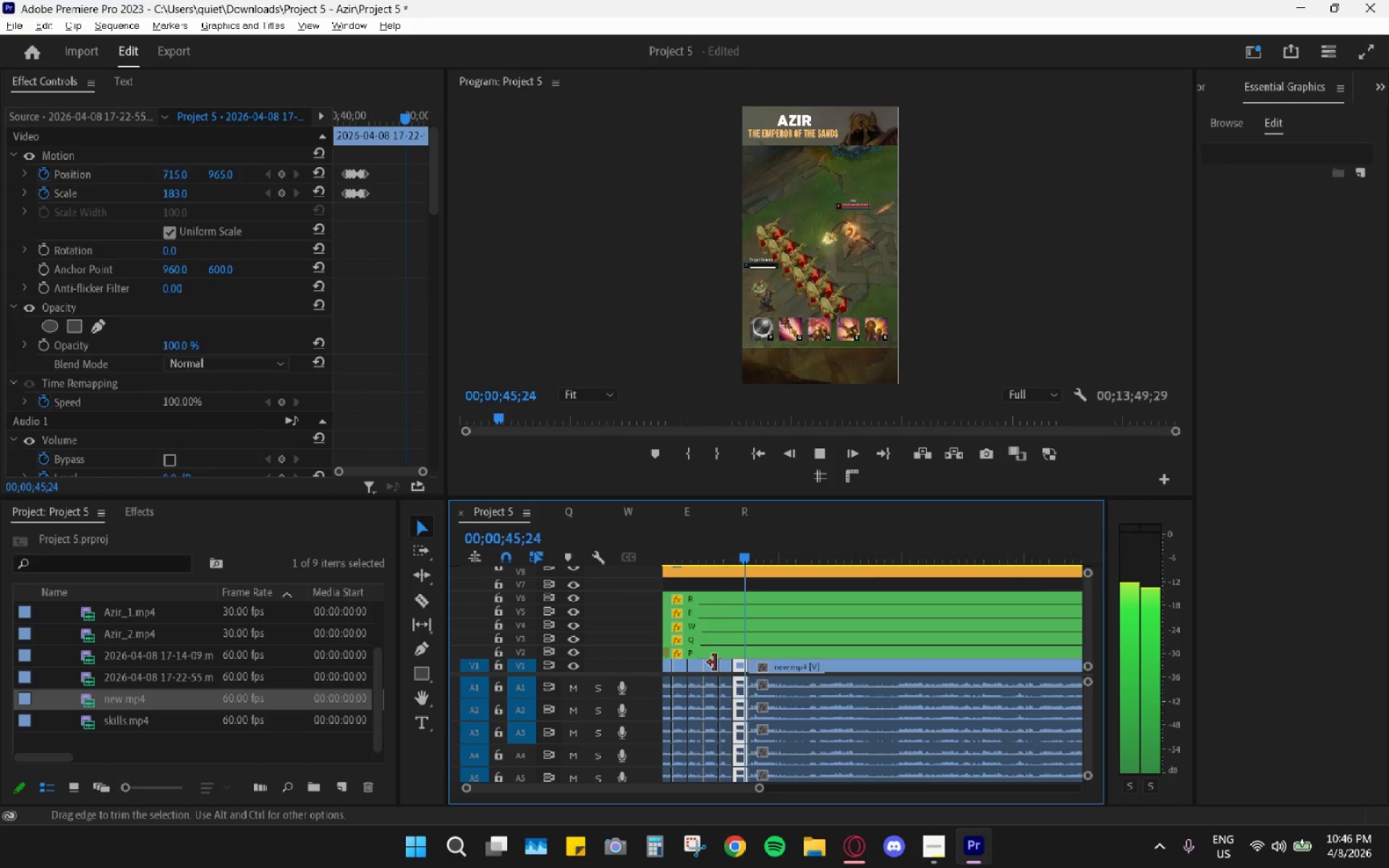 
key(Space)
 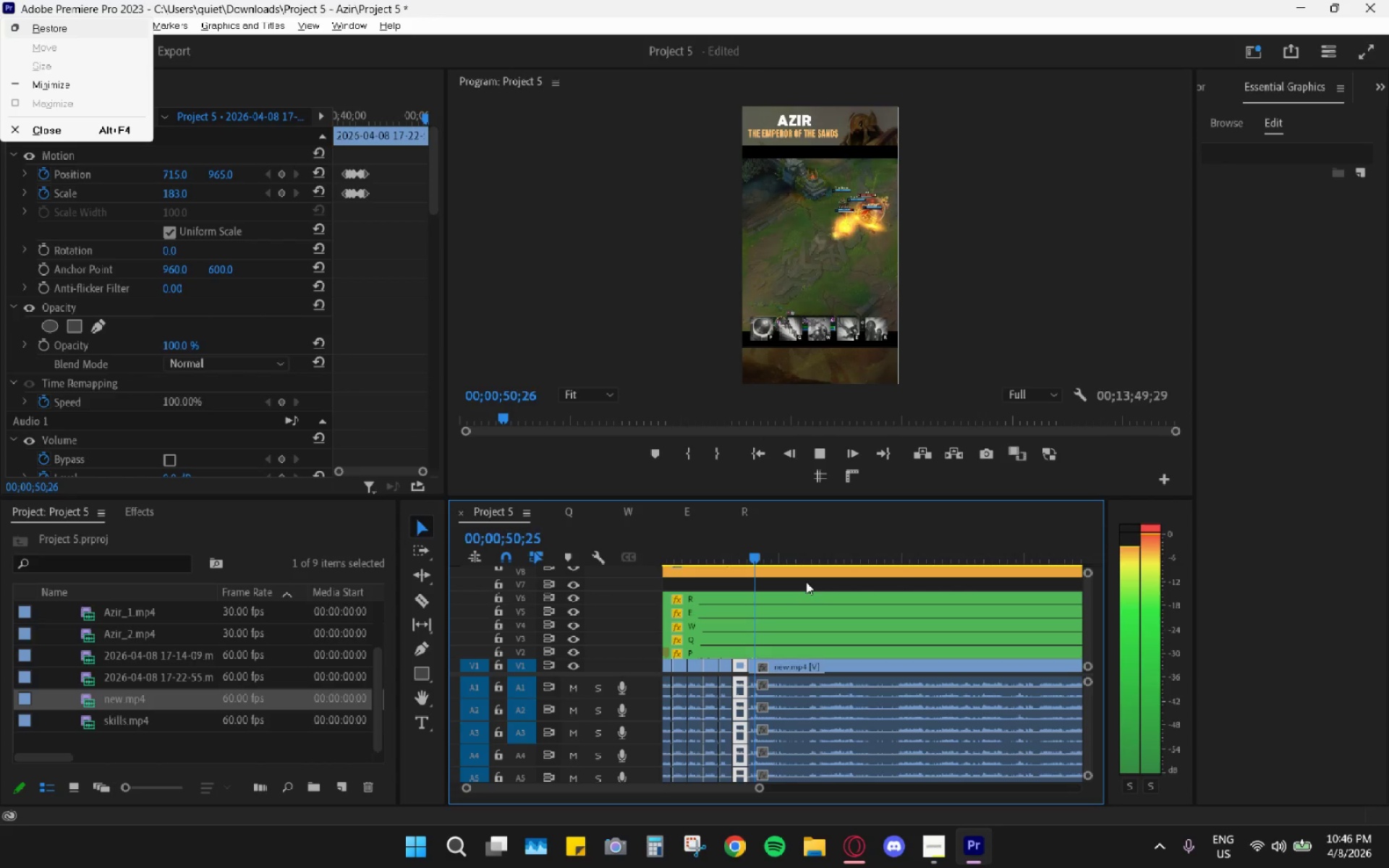 
key(Space)
 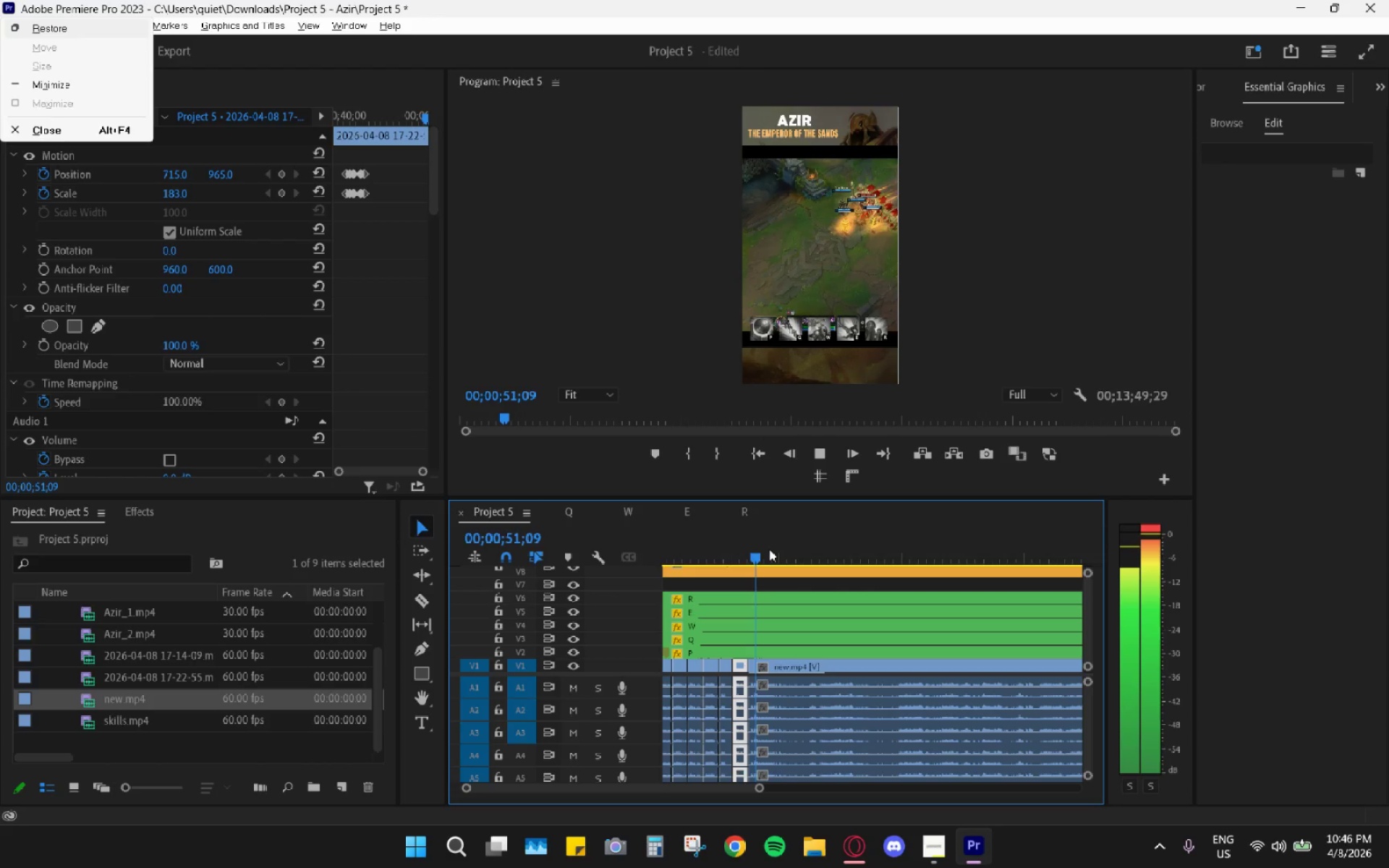 
left_click_drag(start_coordinate=[753, 556], to_coordinate=[763, 560])
 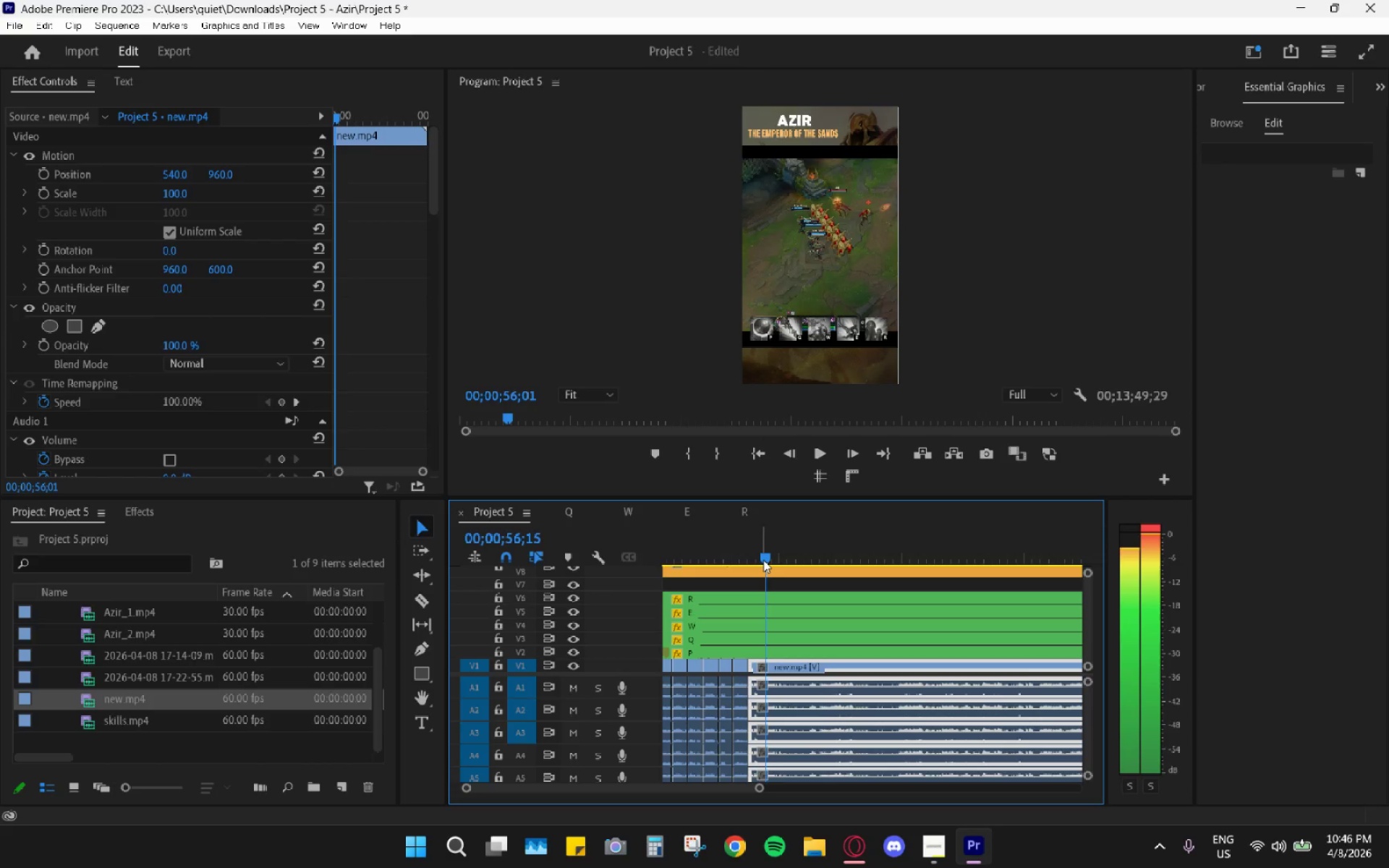 
key(Space)
 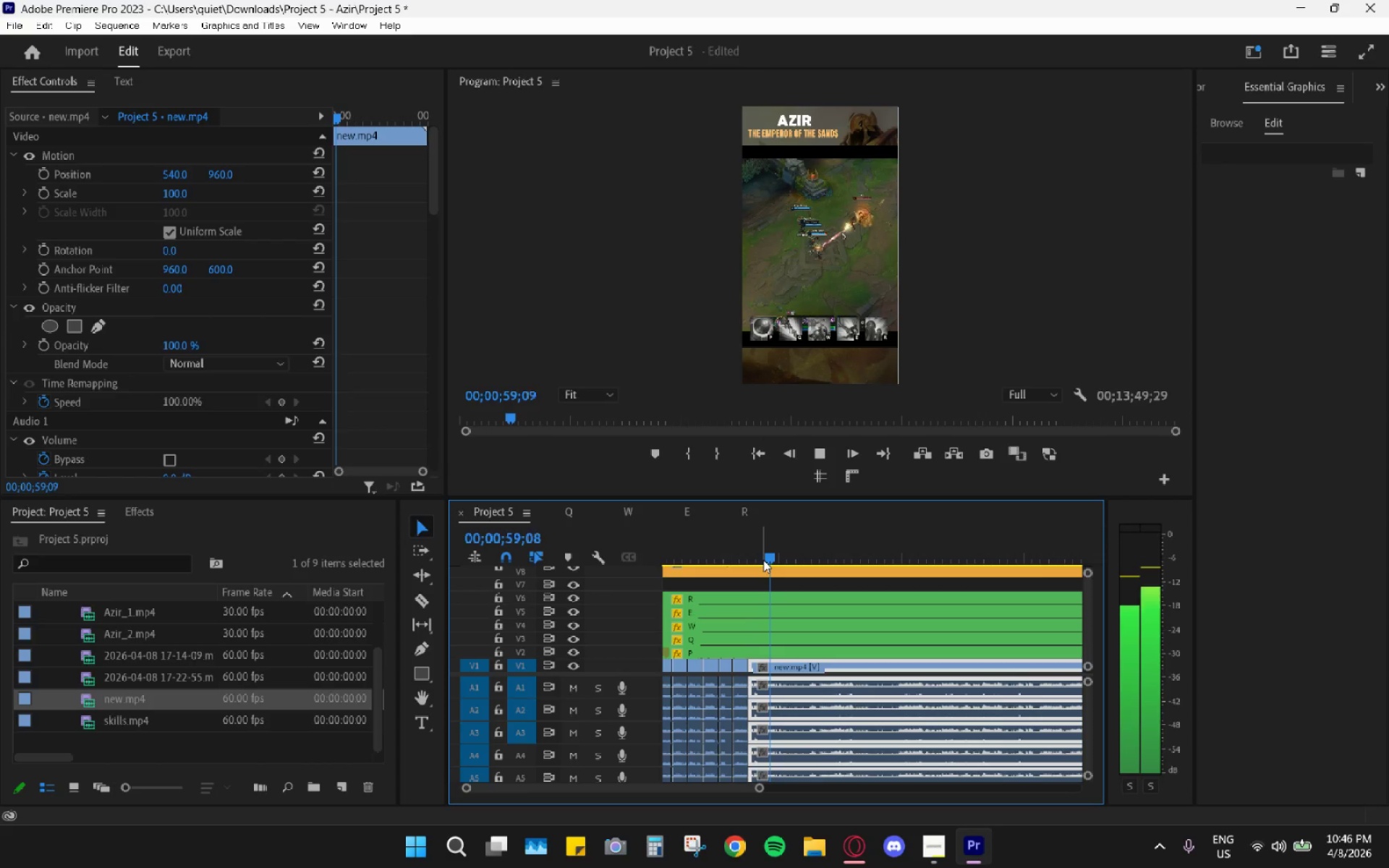 
key(Space)
 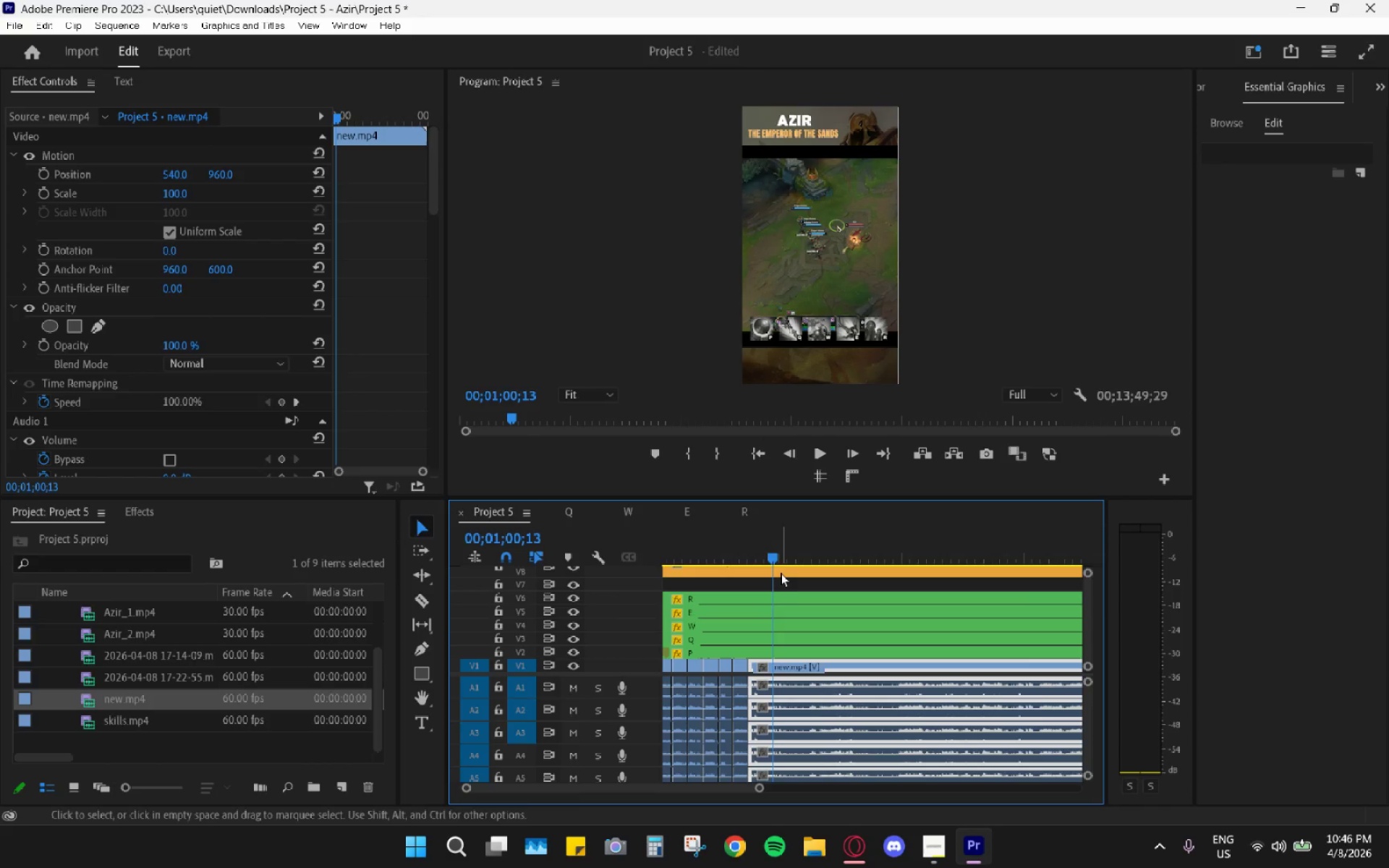 
hold_key(key=AltLeft, duration=1.0)
scroll: coordinate [773, 634], scroll_direction: up, amount: 16.0
 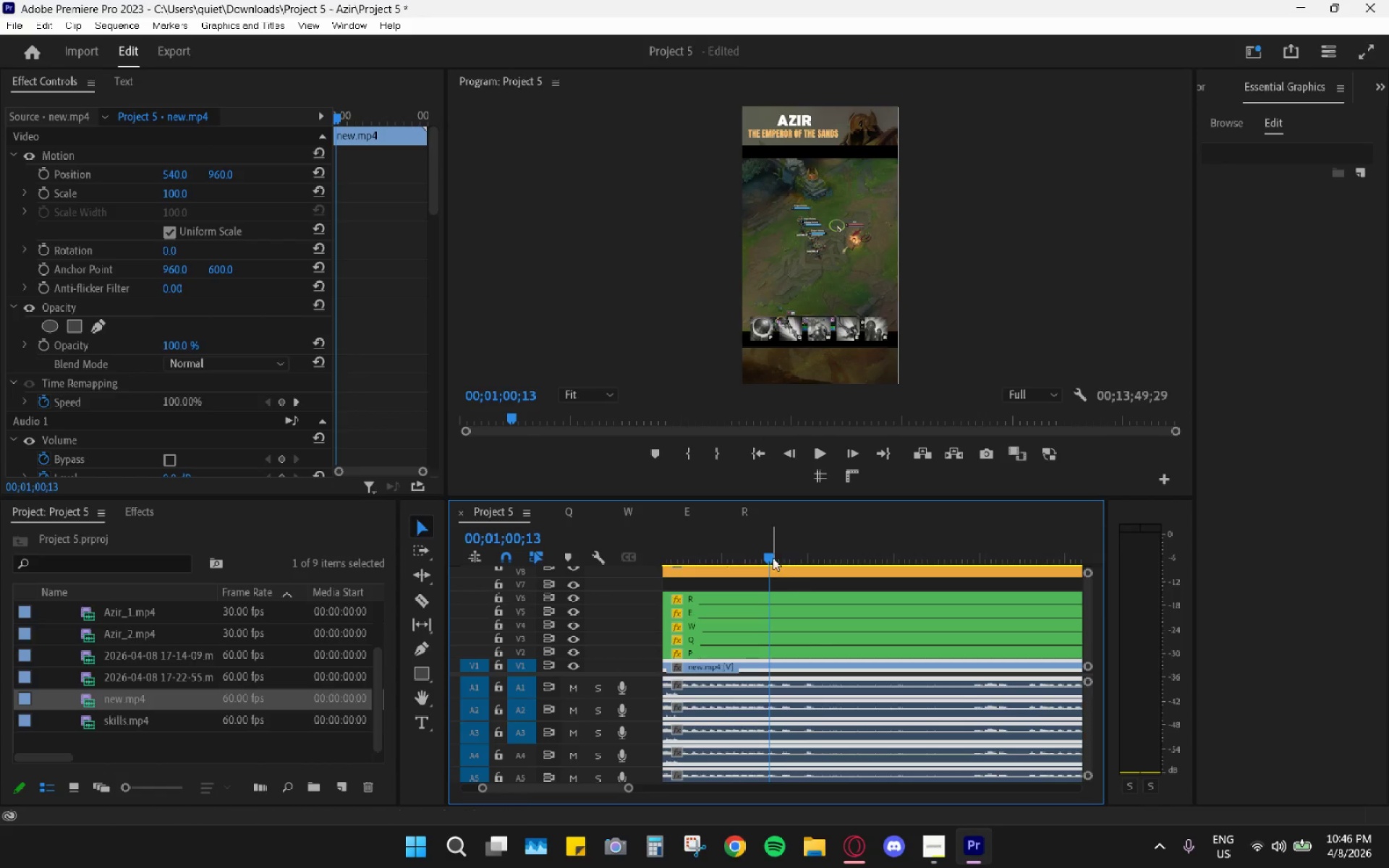 
left_click_drag(start_coordinate=[768, 555], to_coordinate=[747, 550])
 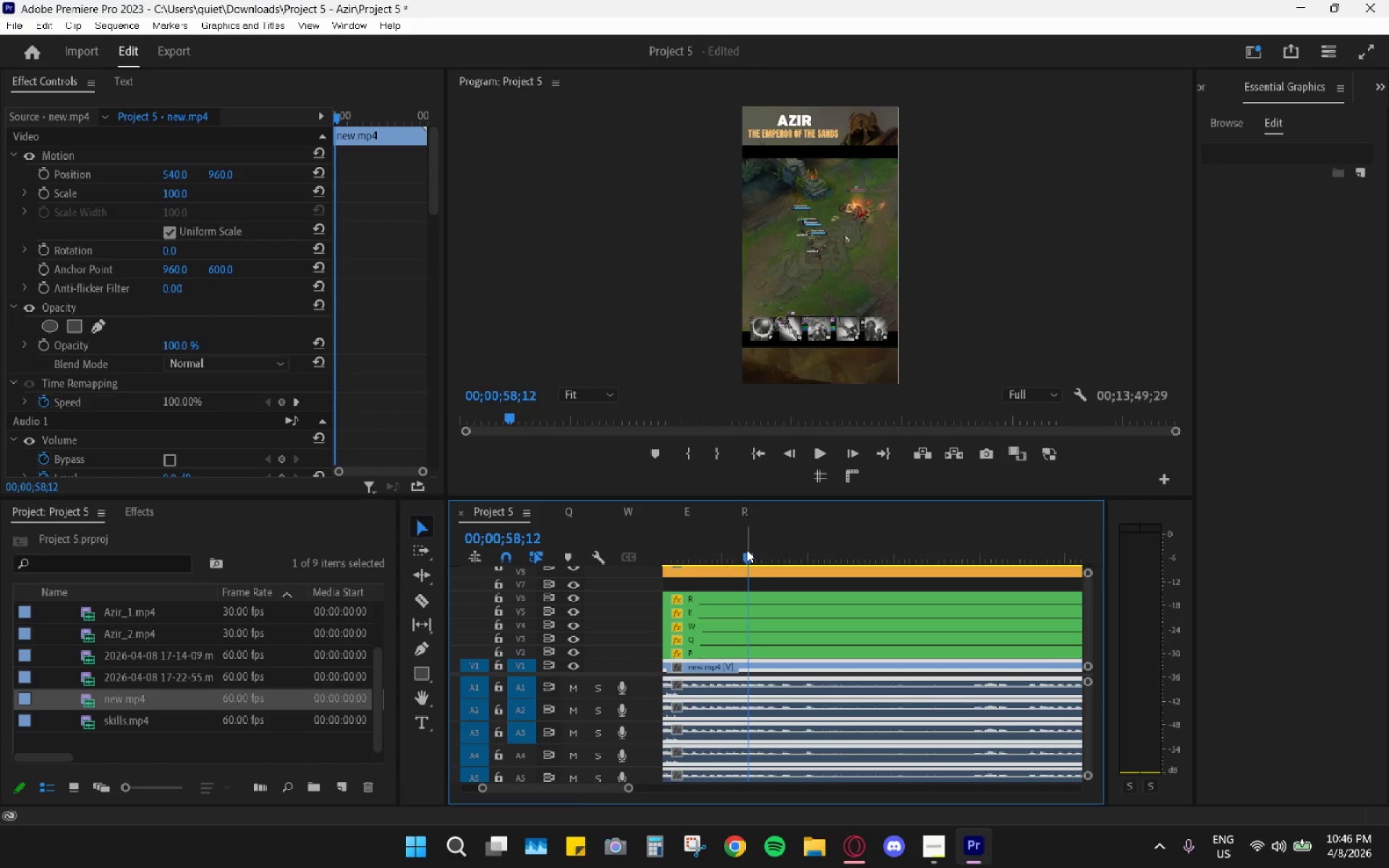 
key(Space)
 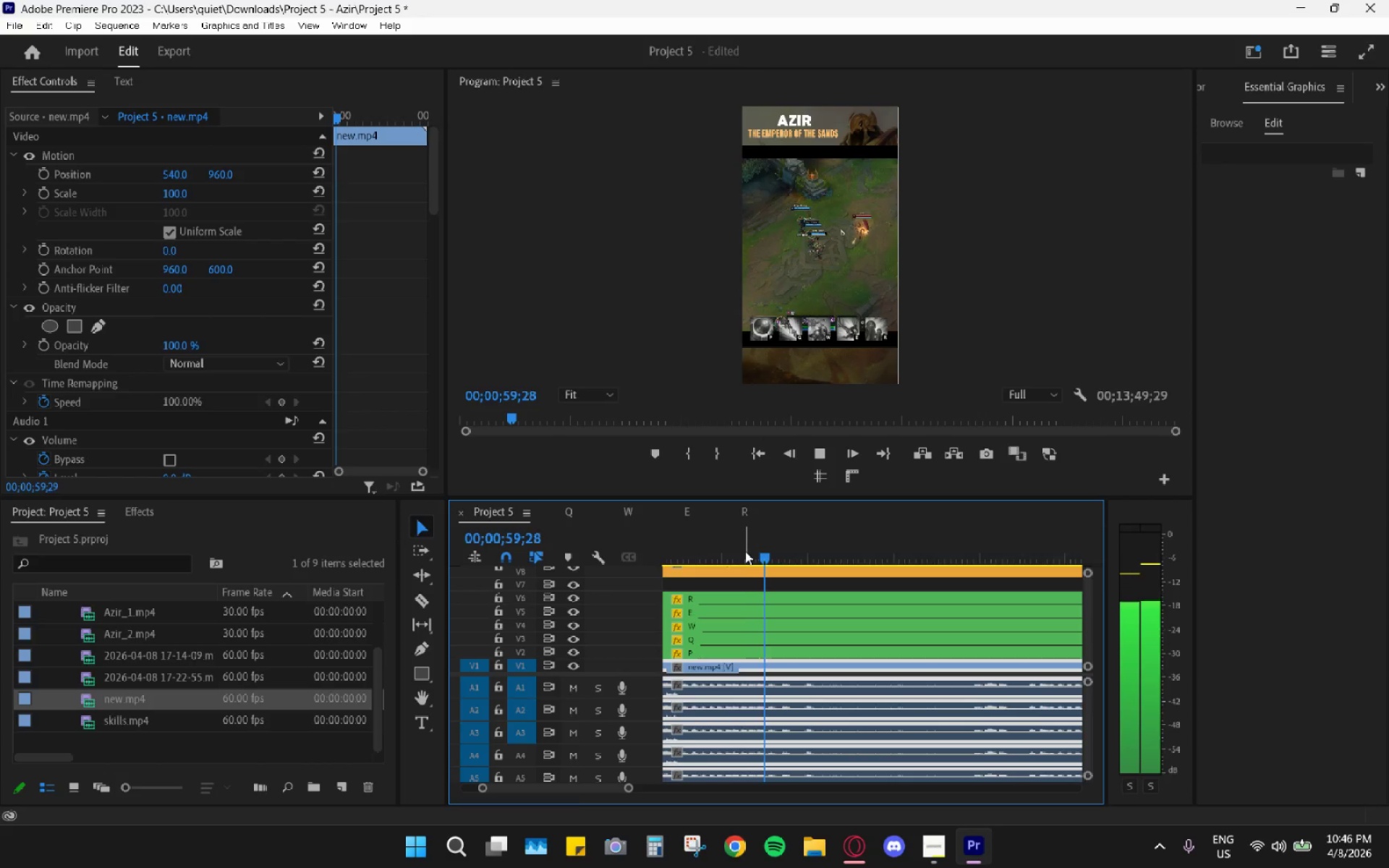 
key(Space)
 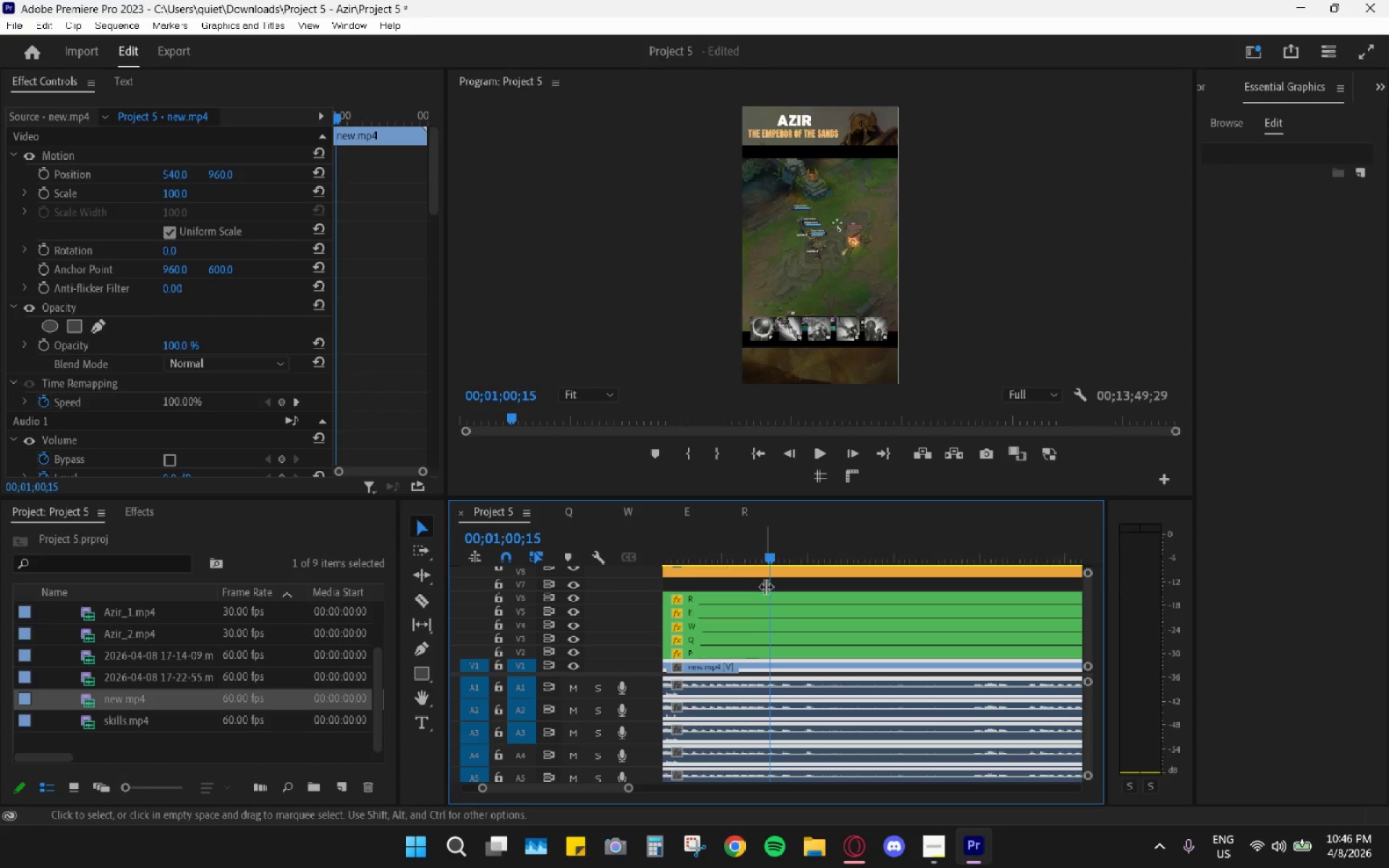 
hold_key(key=AltLeft, duration=0.34)
 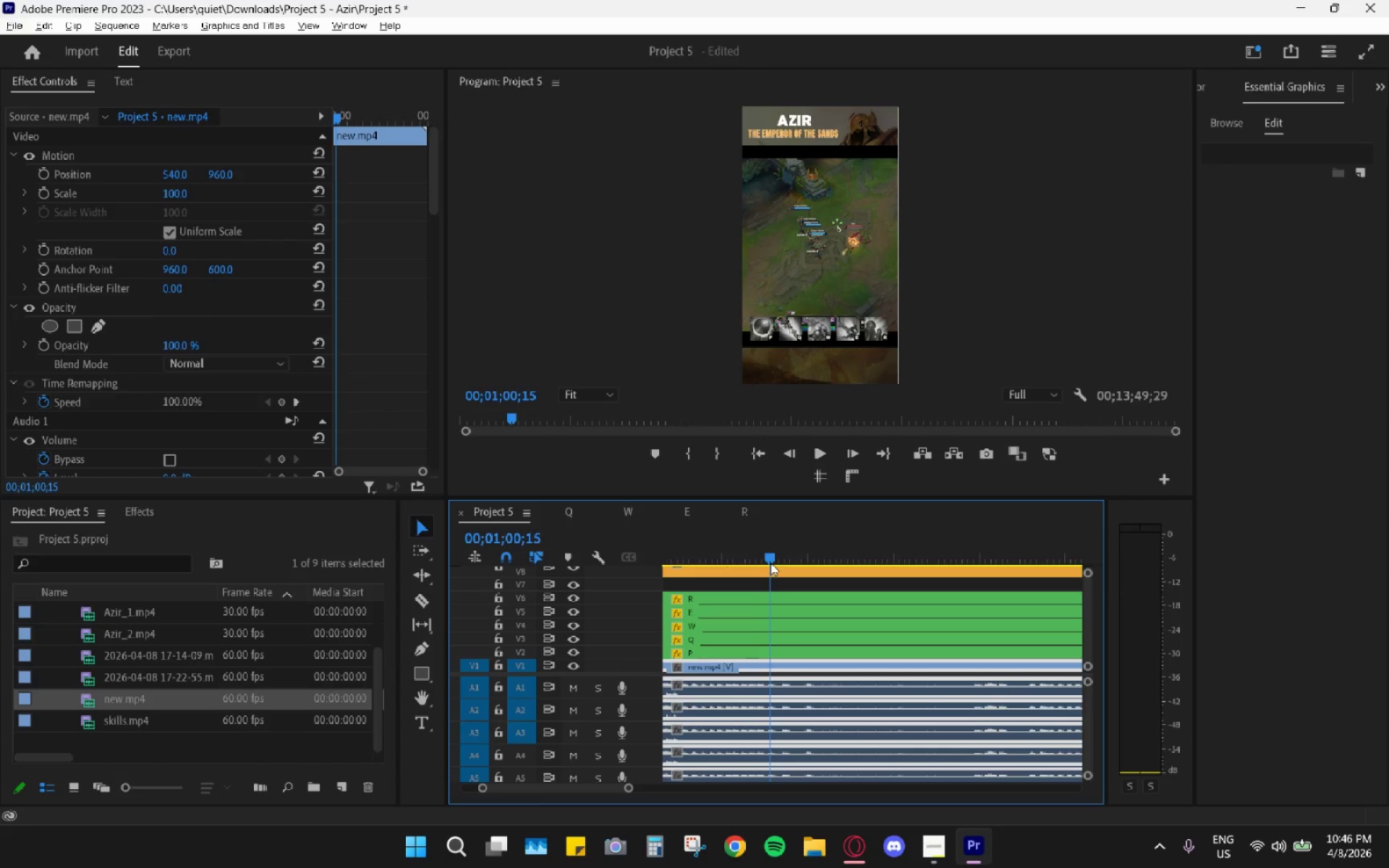 
left_click_drag(start_coordinate=[770, 562], to_coordinate=[761, 558])
 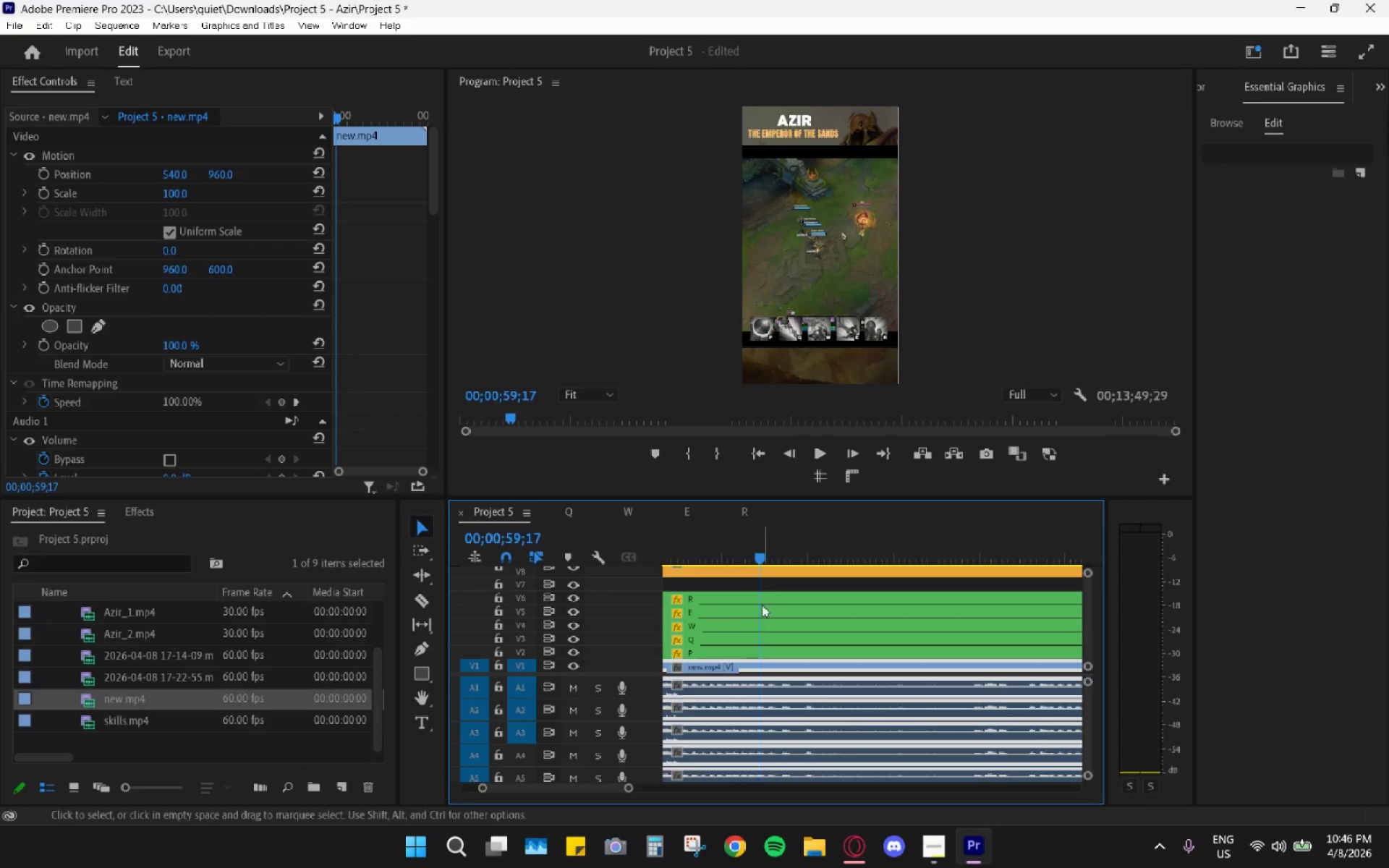 
key(C)
 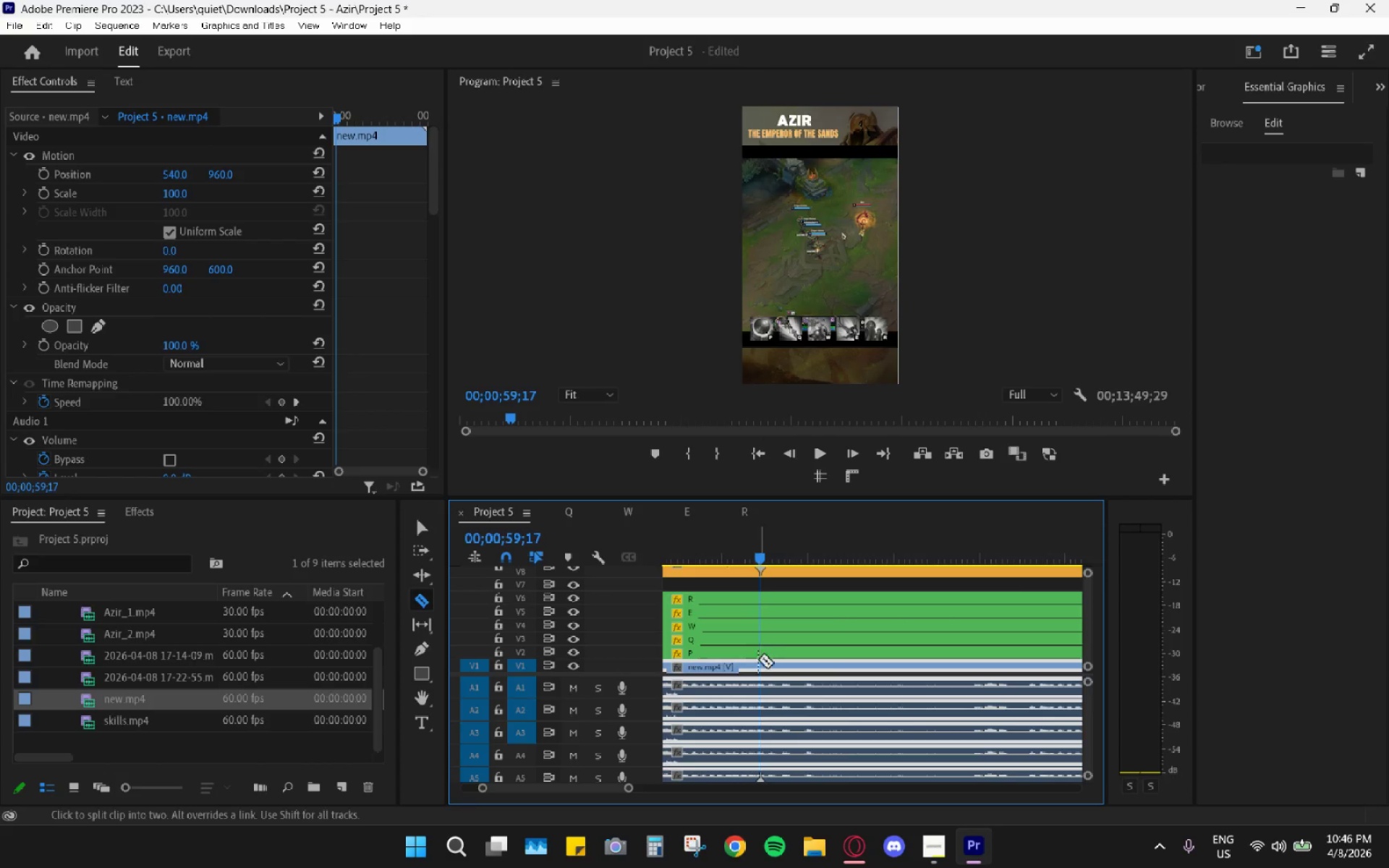 
left_click([759, 665])
 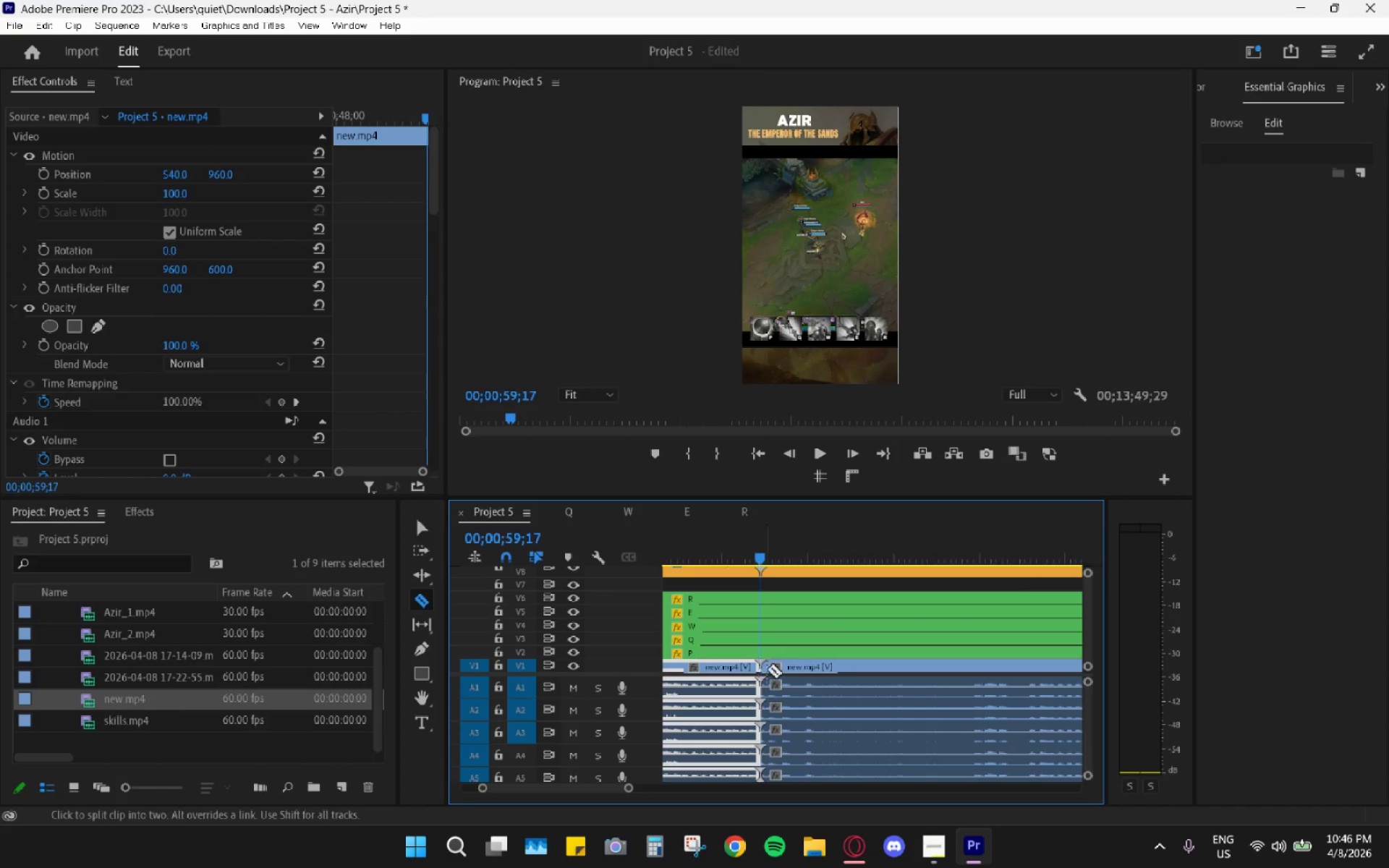 
key(V)
 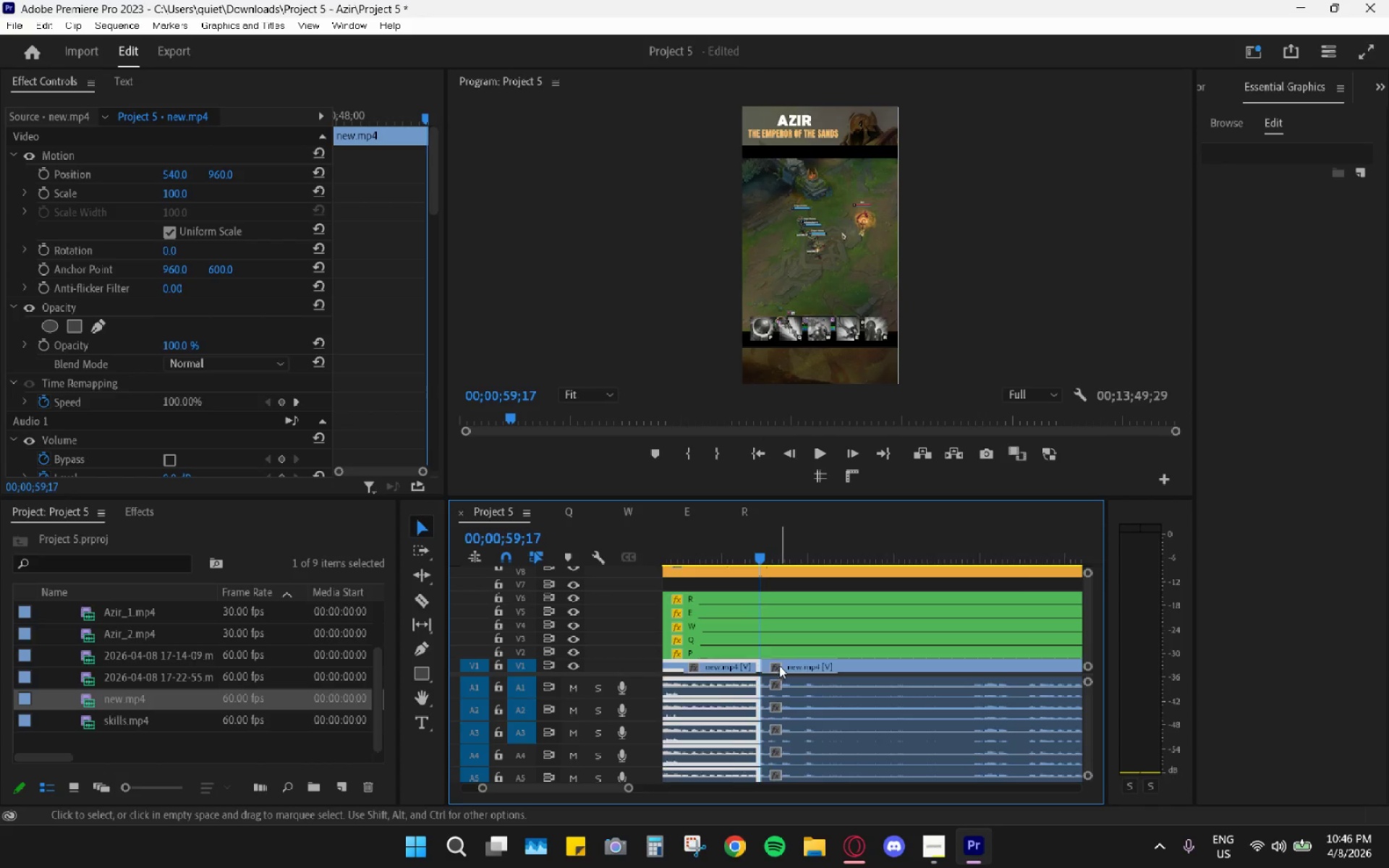 
double_click([779, 664])
 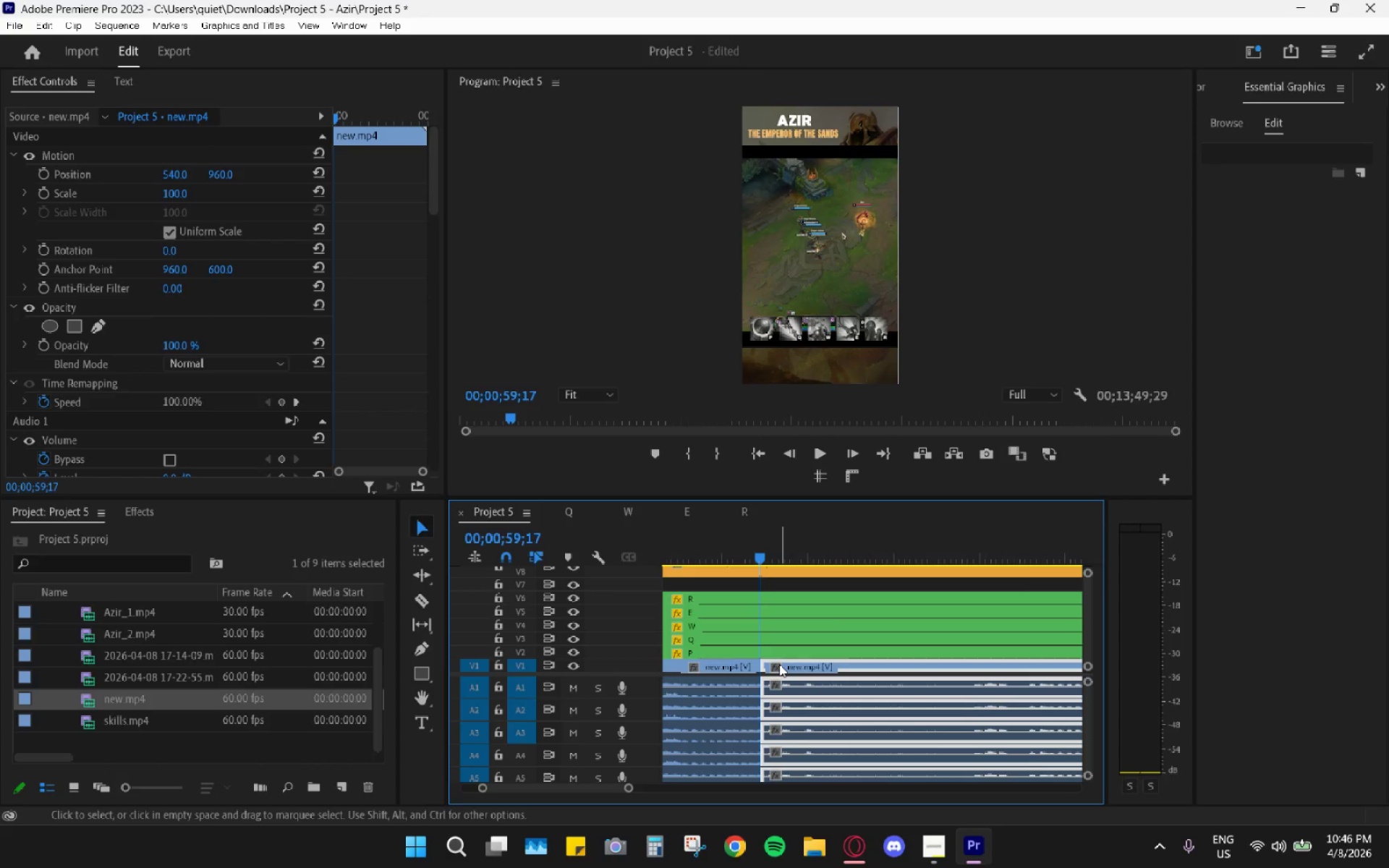 
hold_key(key=AltLeft, duration=0.8)
scroll: coordinate [797, 671], scroll_direction: down, amount: 11.0
 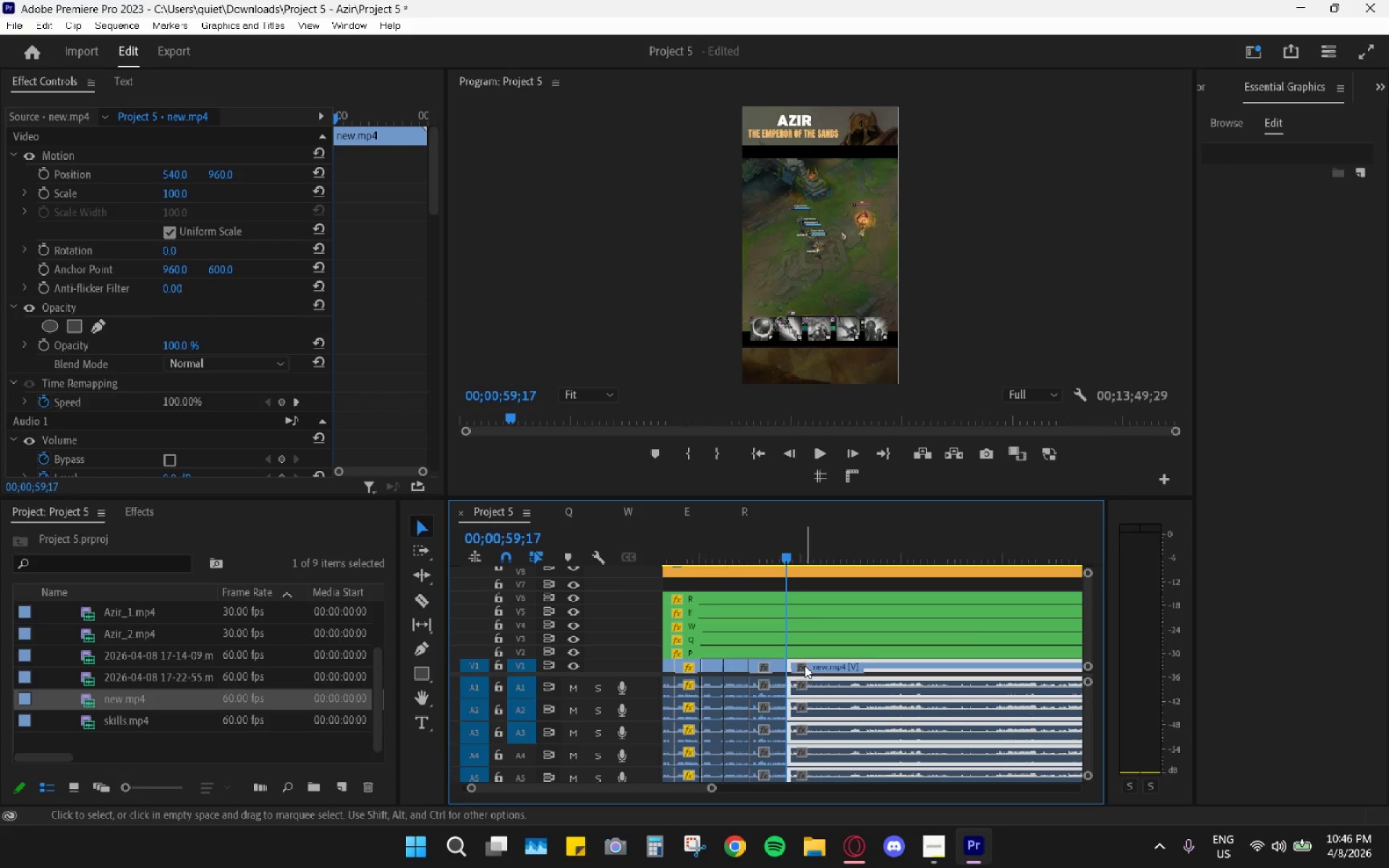 
left_click_drag(start_coordinate=[810, 663], to_coordinate=[861, 663])
 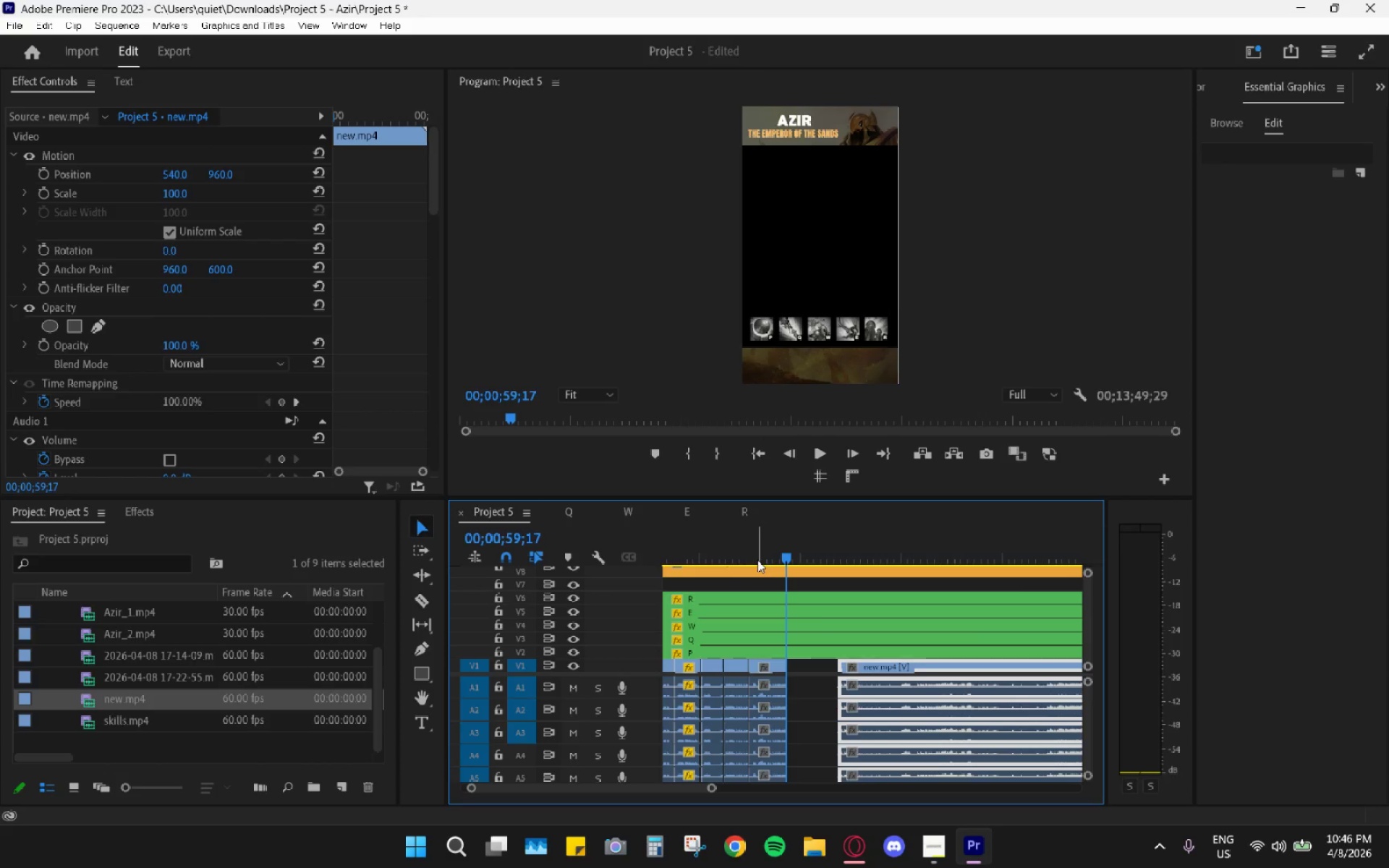 
left_click_drag(start_coordinate=[753, 554], to_coordinate=[731, 547])
 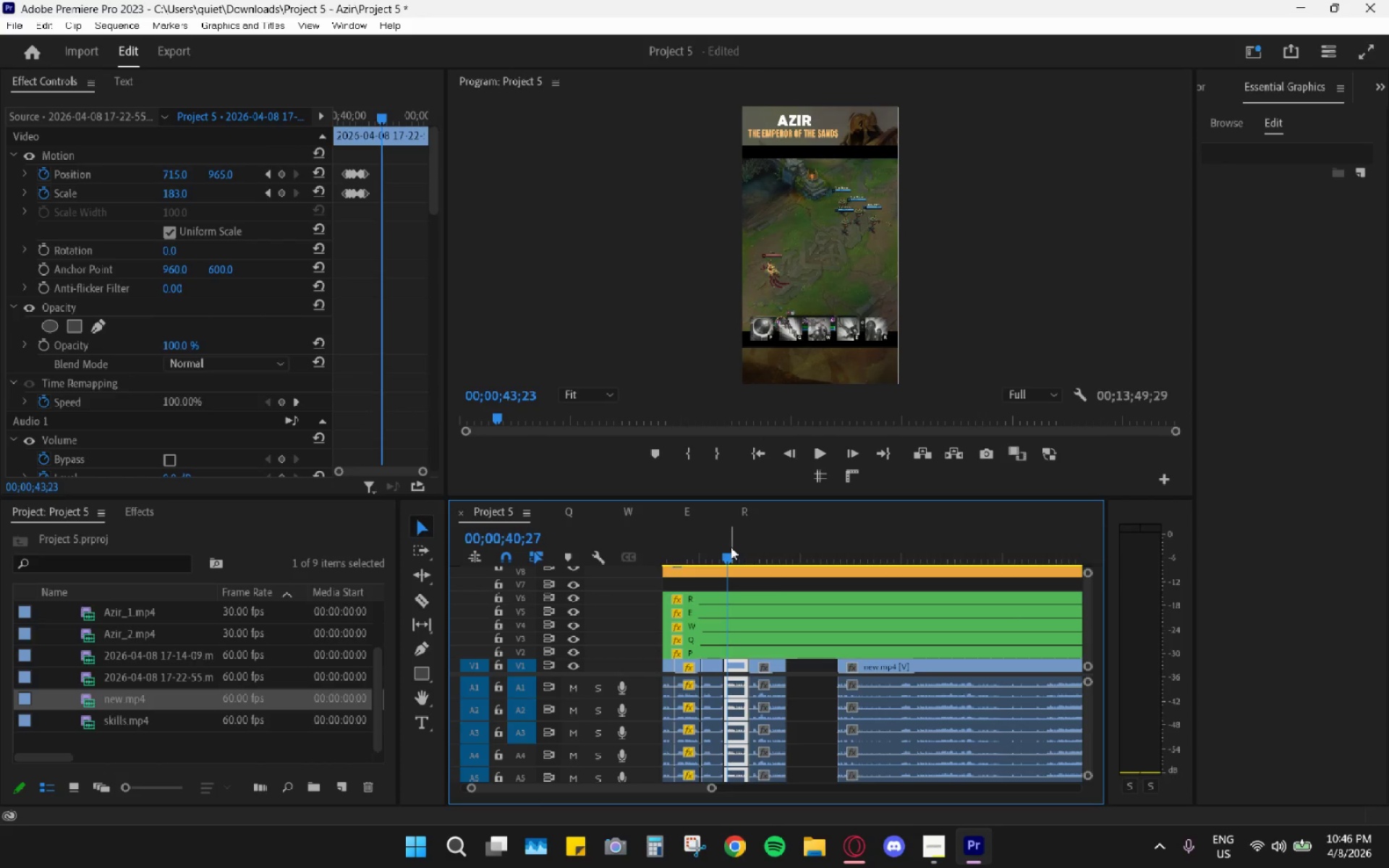 
key(Space)
 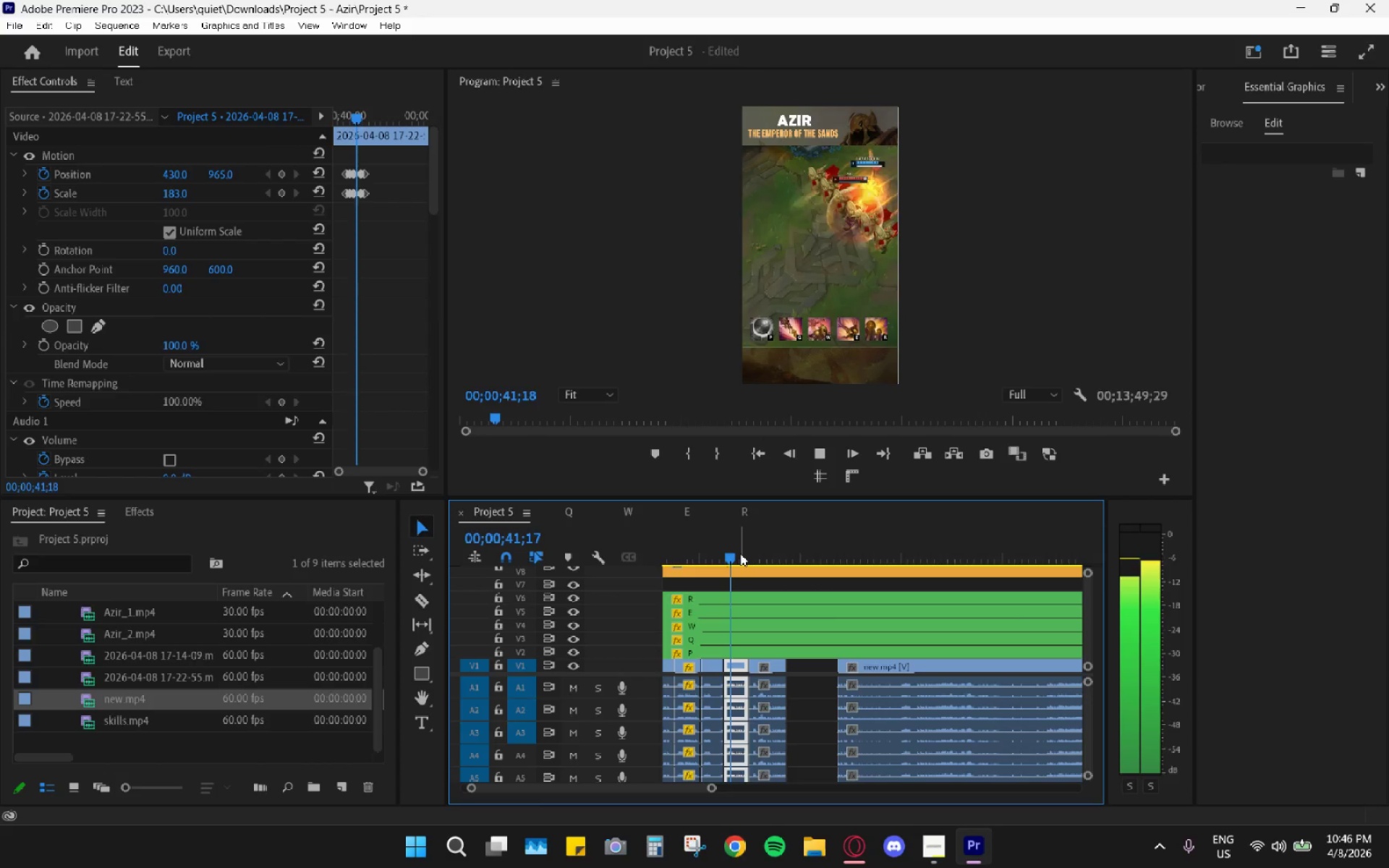 
key(Space)
 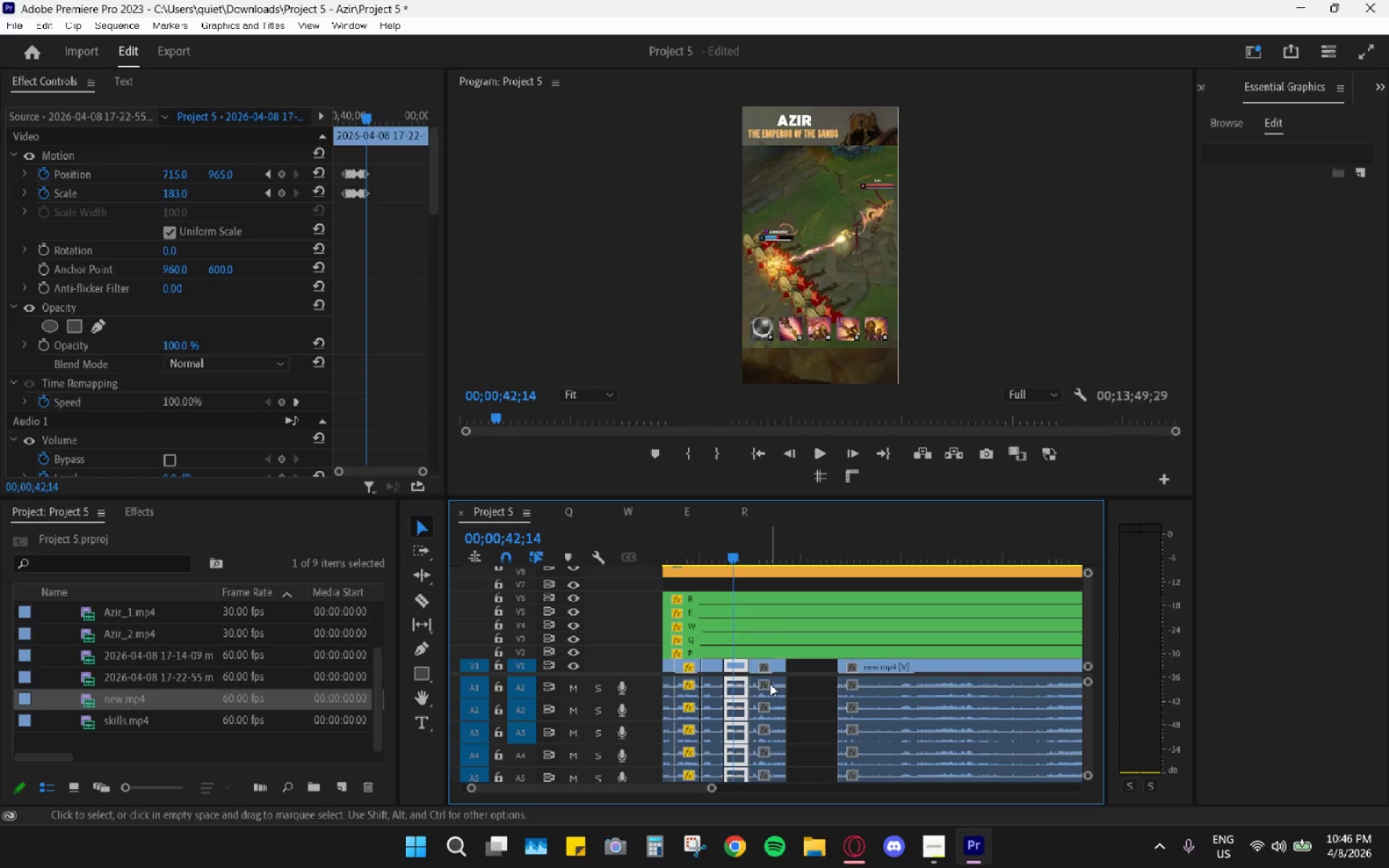 
left_click([770, 684])
 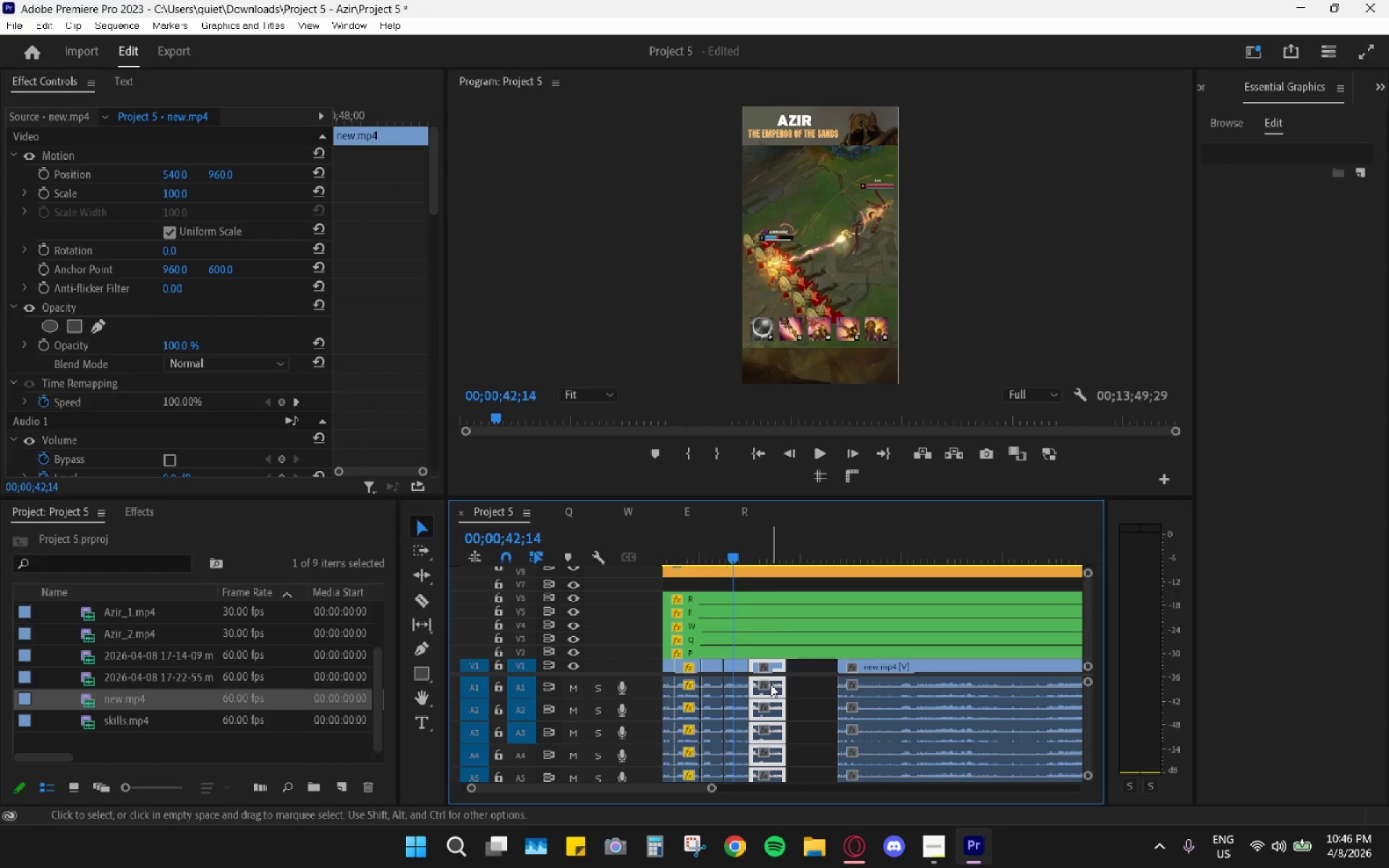 
key(G)
 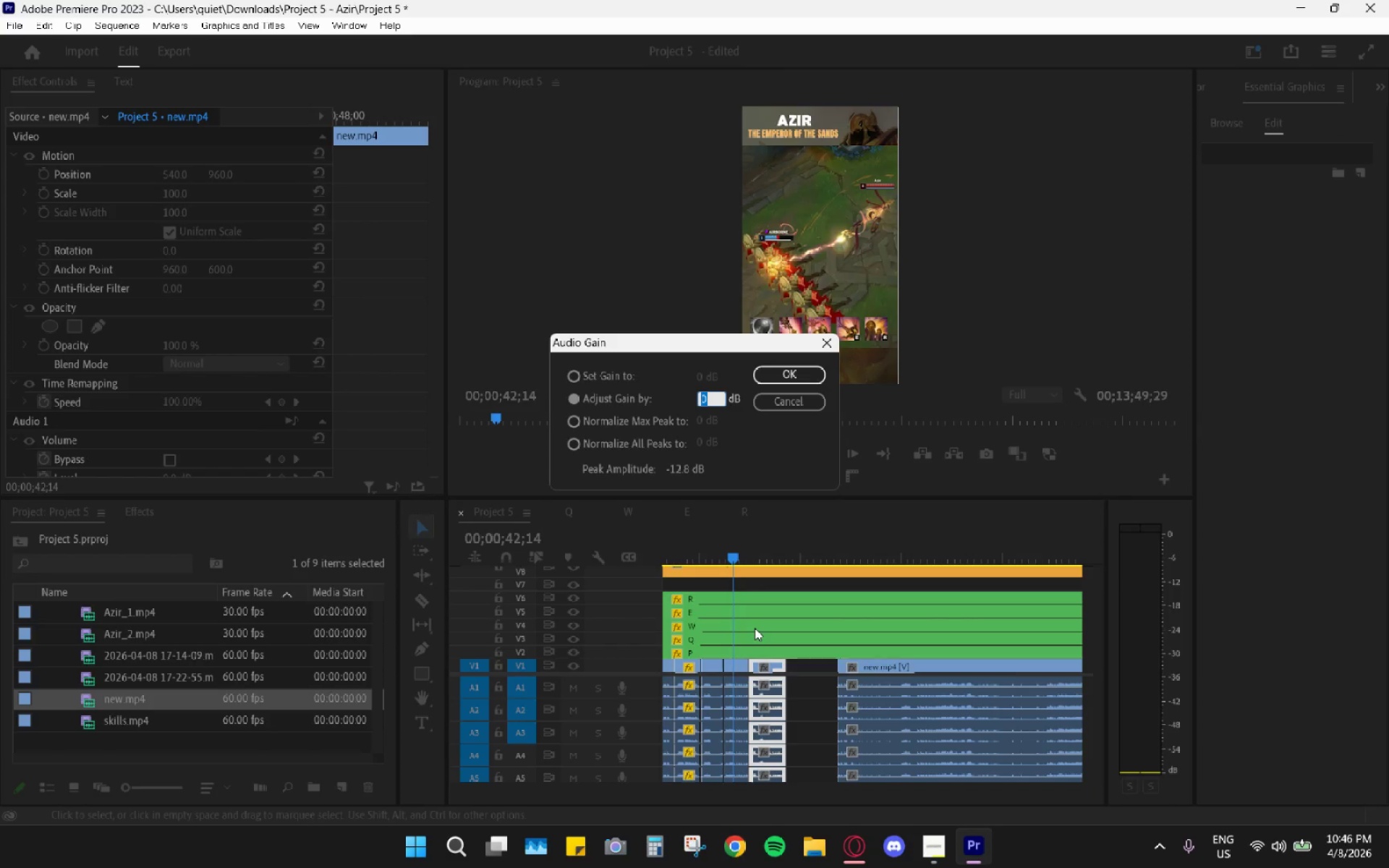 
key(Minus)
 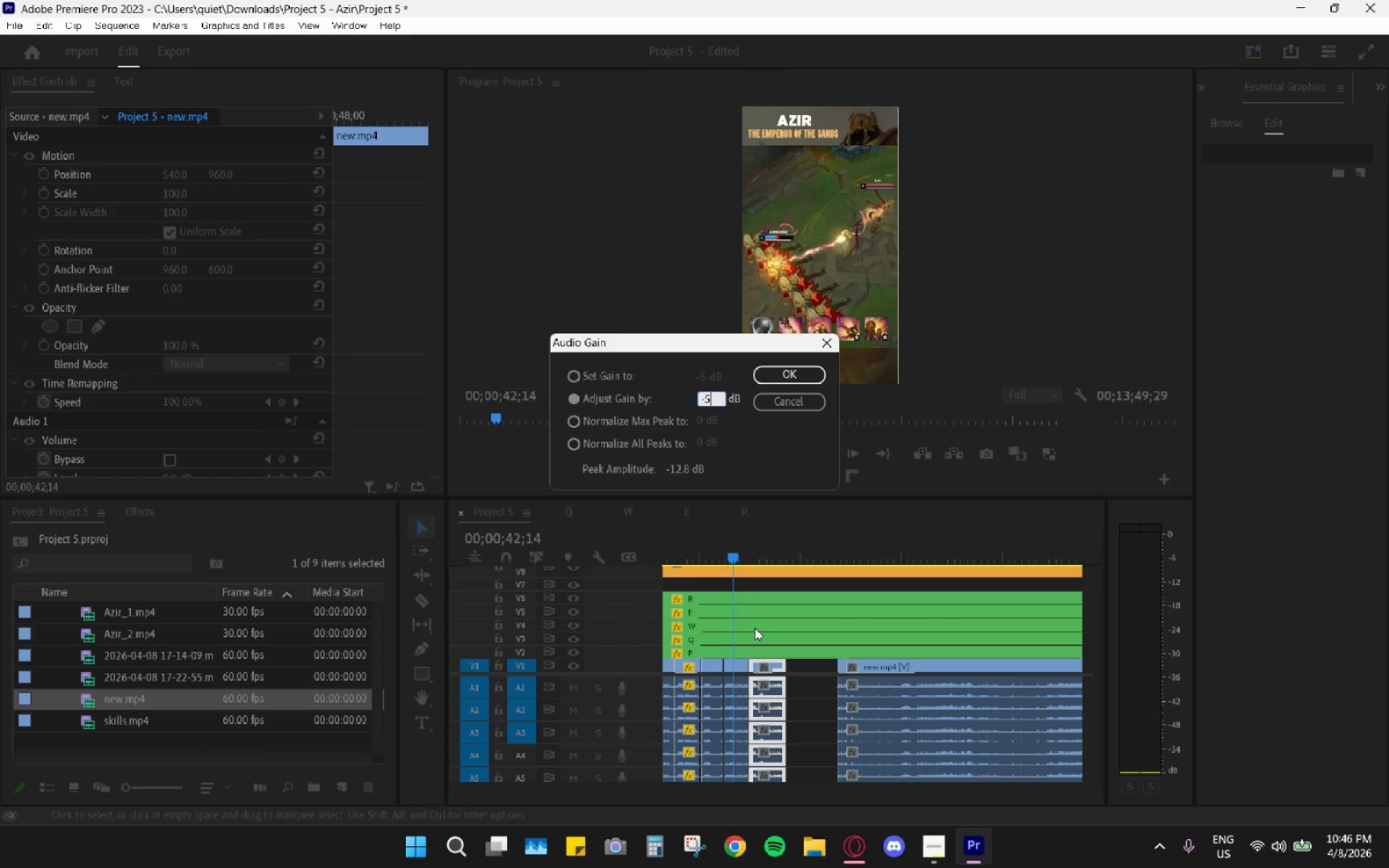 
key(5)
 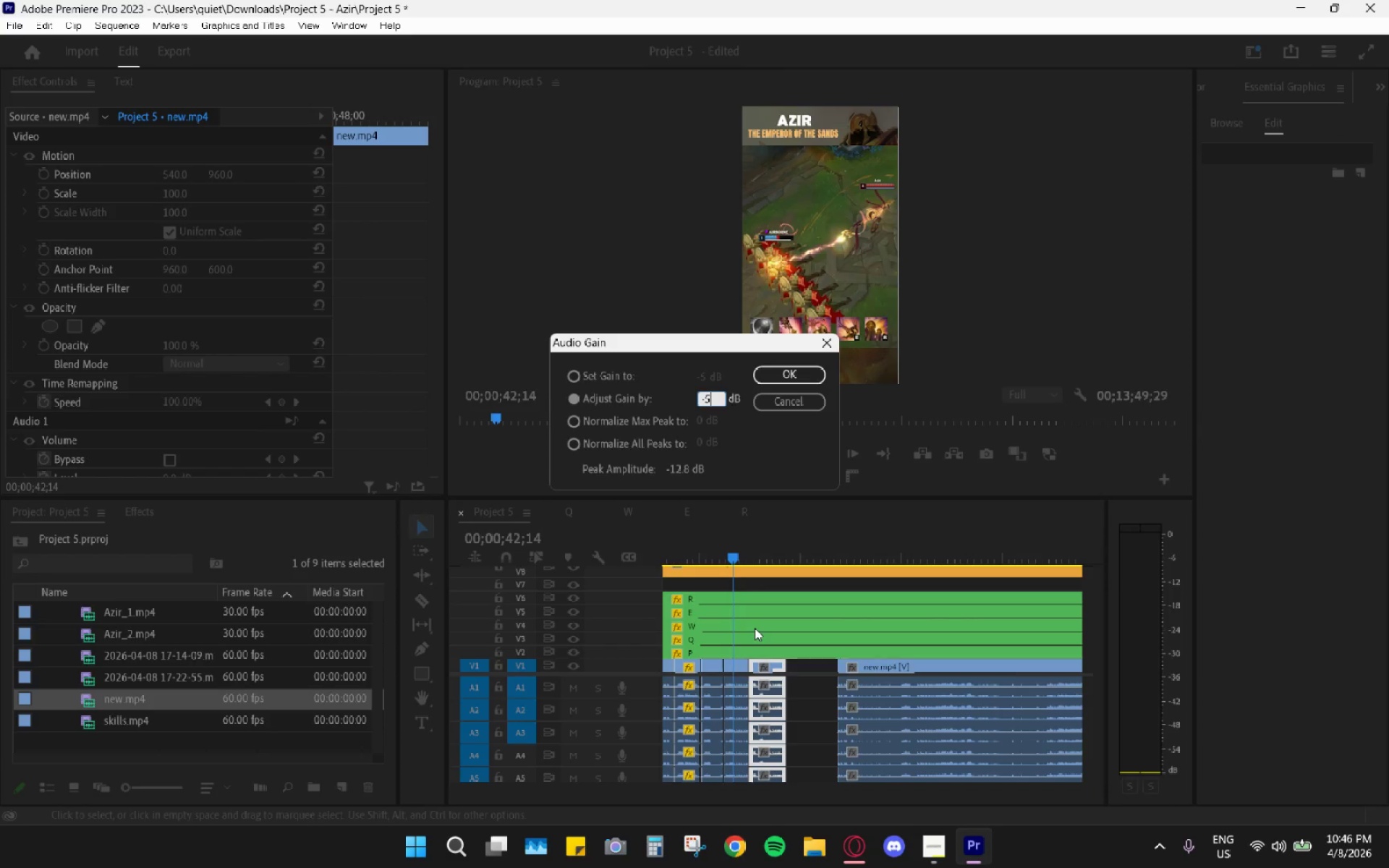 
key(Enter)
 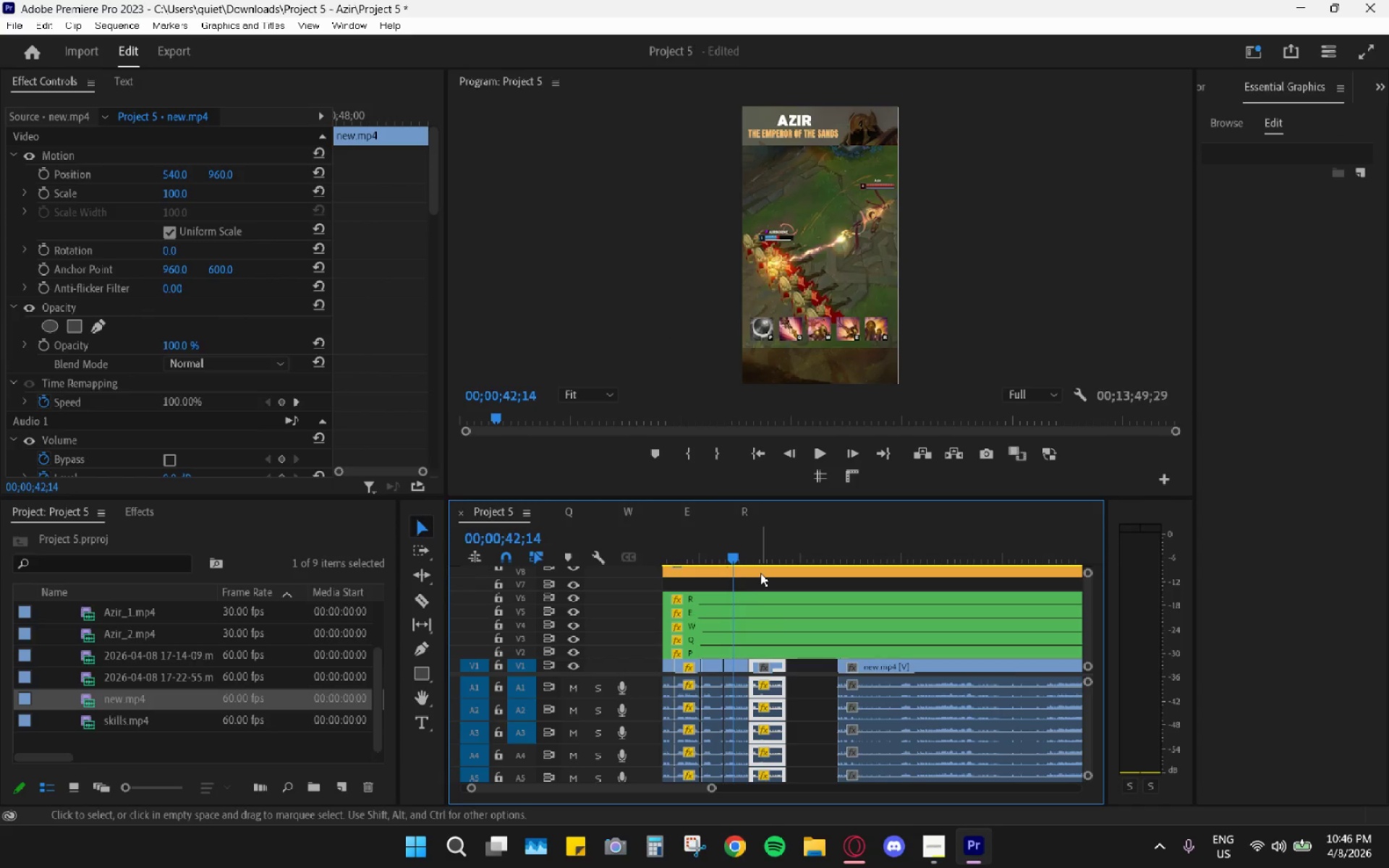 
left_click([746, 550])
 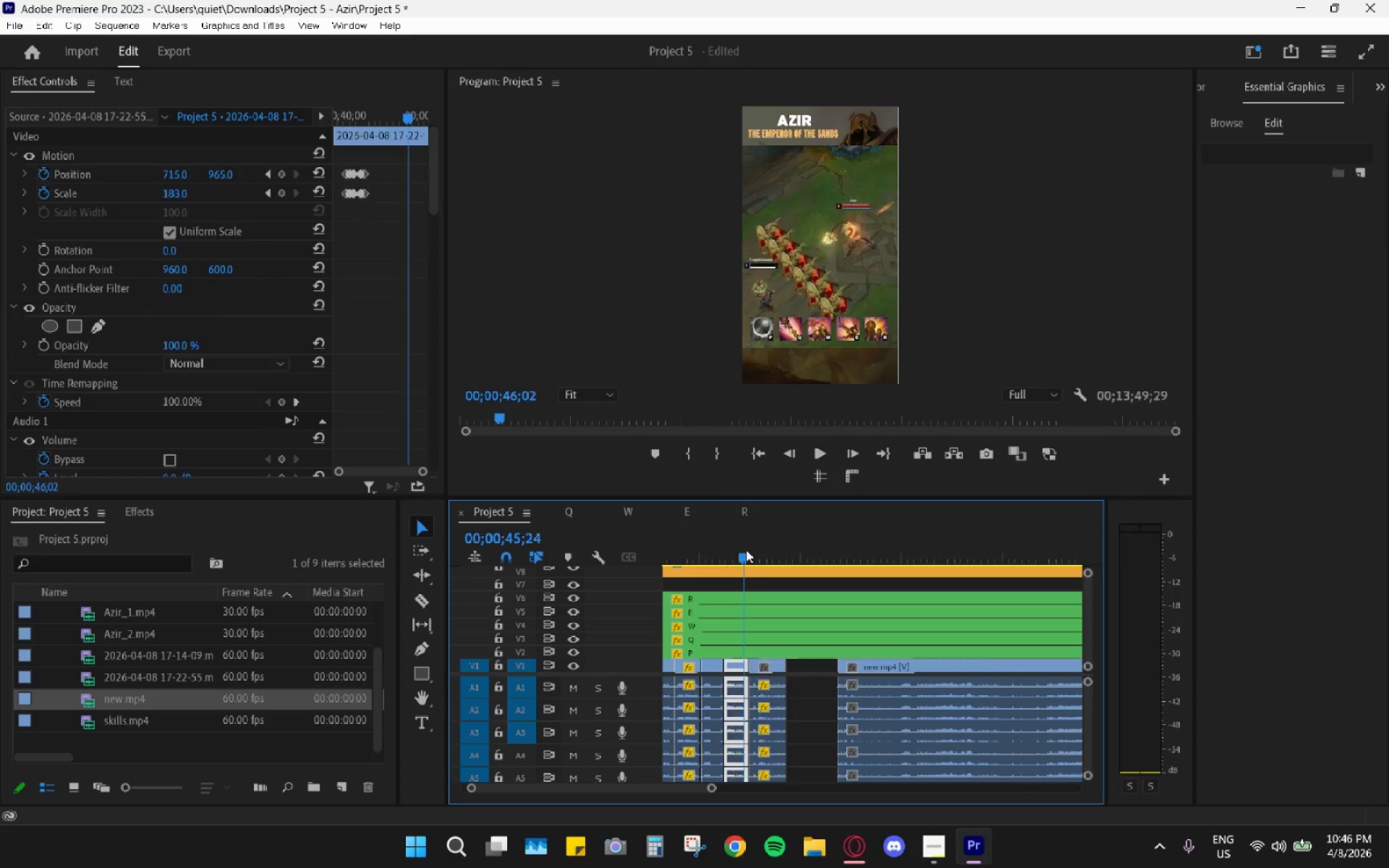 
key(Space)
 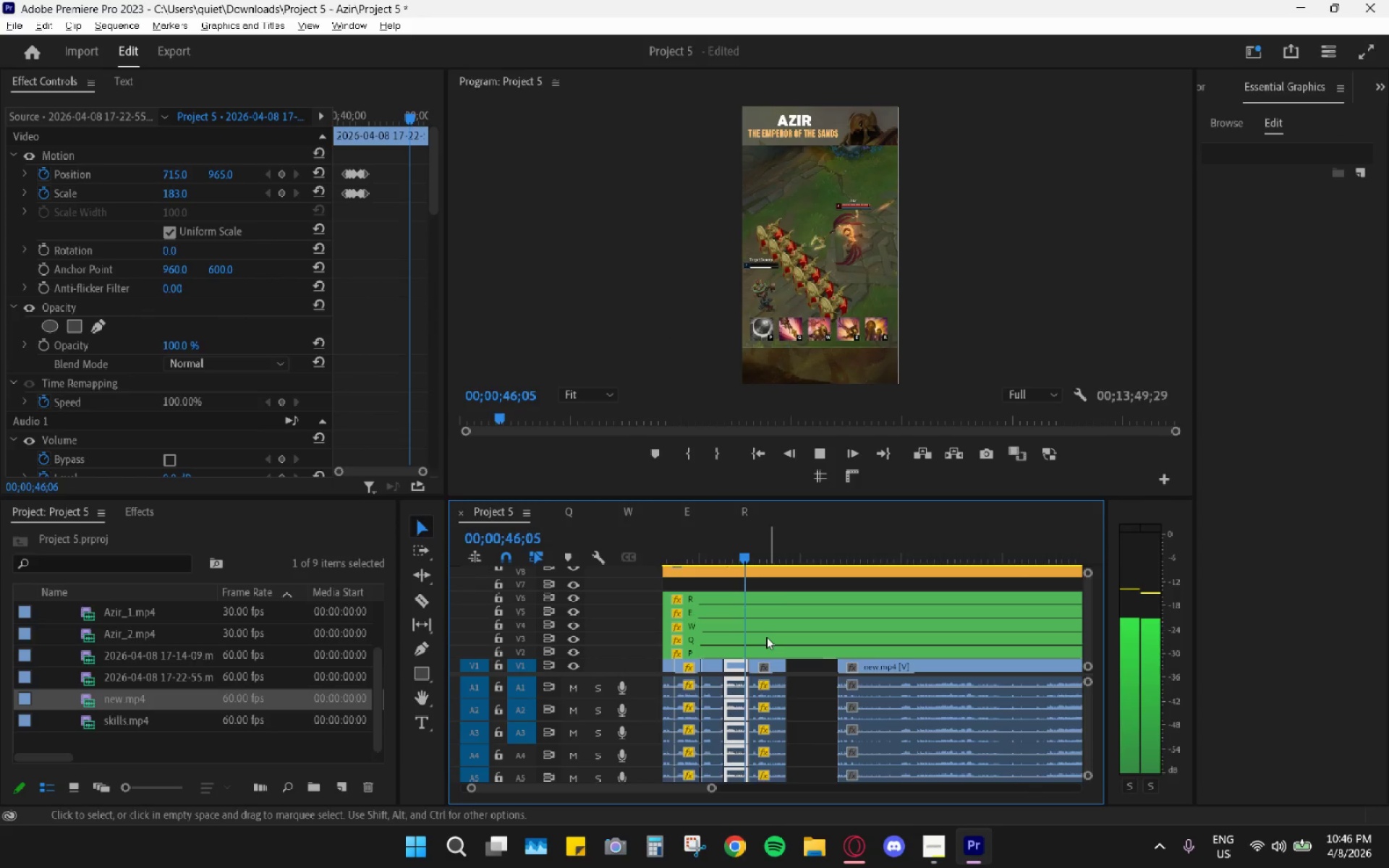 
hold_key(key=AltLeft, duration=0.91)
scroll: coordinate [758, 644], scroll_direction: up, amount: 11.0
 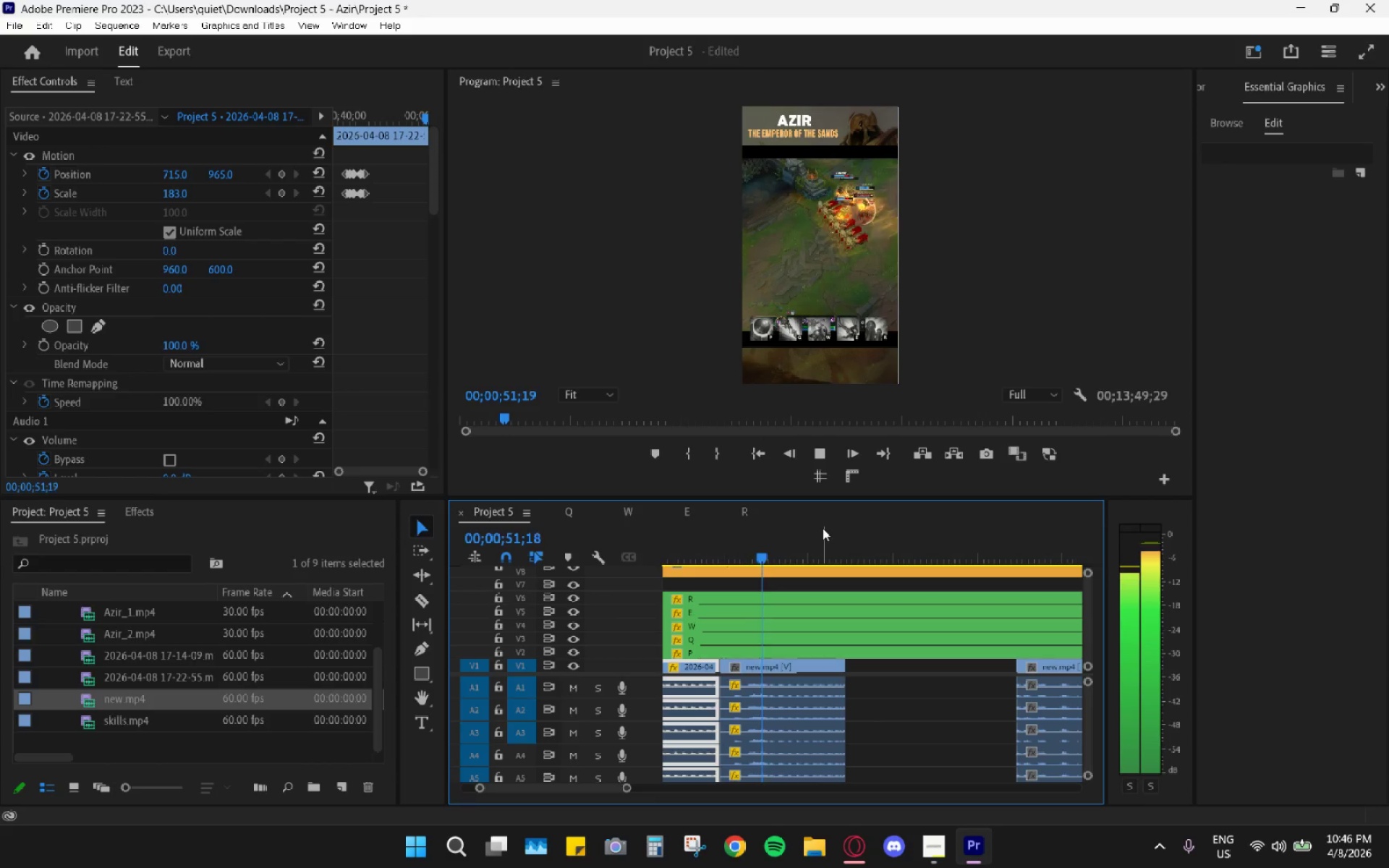 
wait(9.48)
 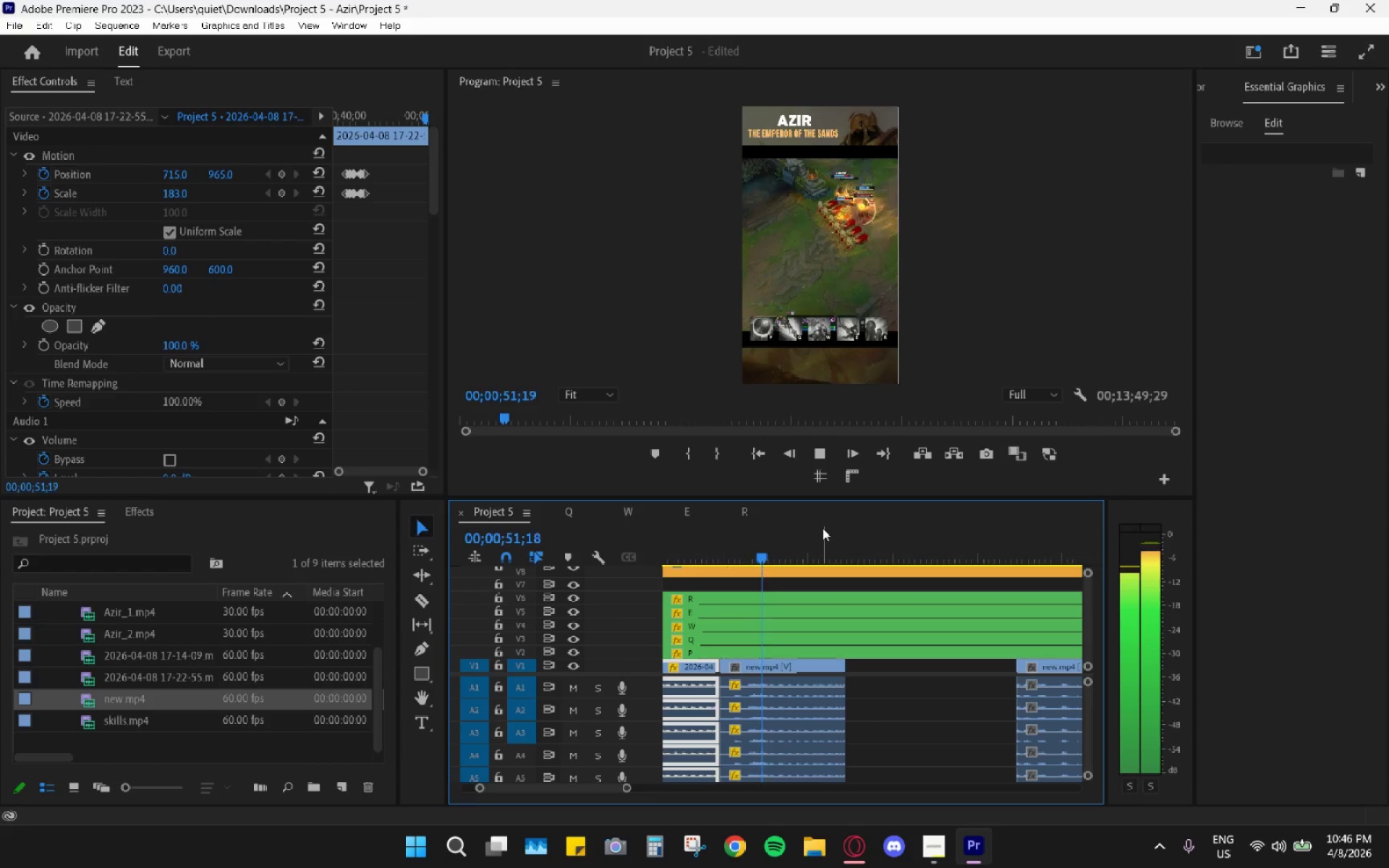 
key(Space)
 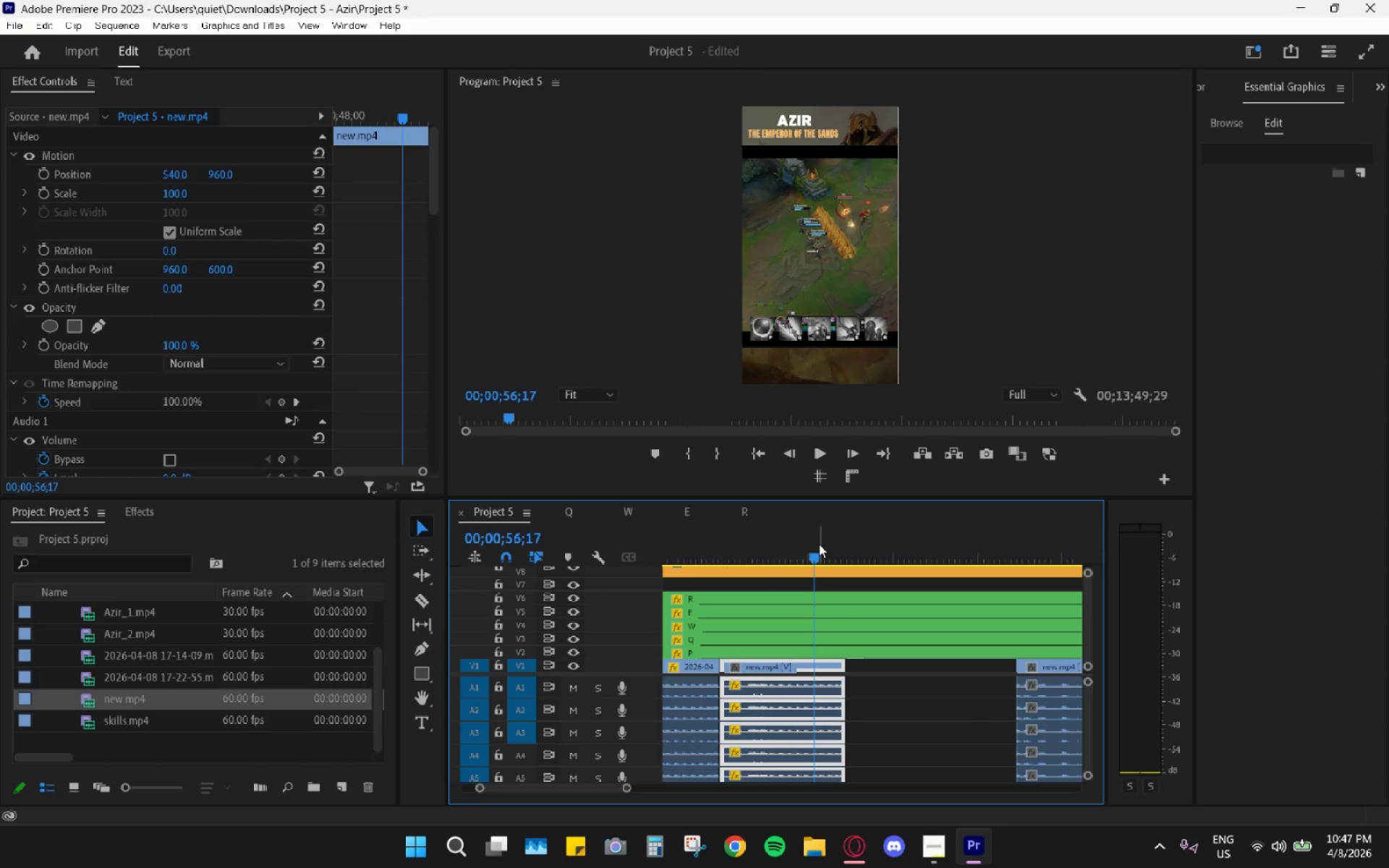 
left_click_drag(start_coordinate=[796, 548], to_coordinate=[741, 561])
 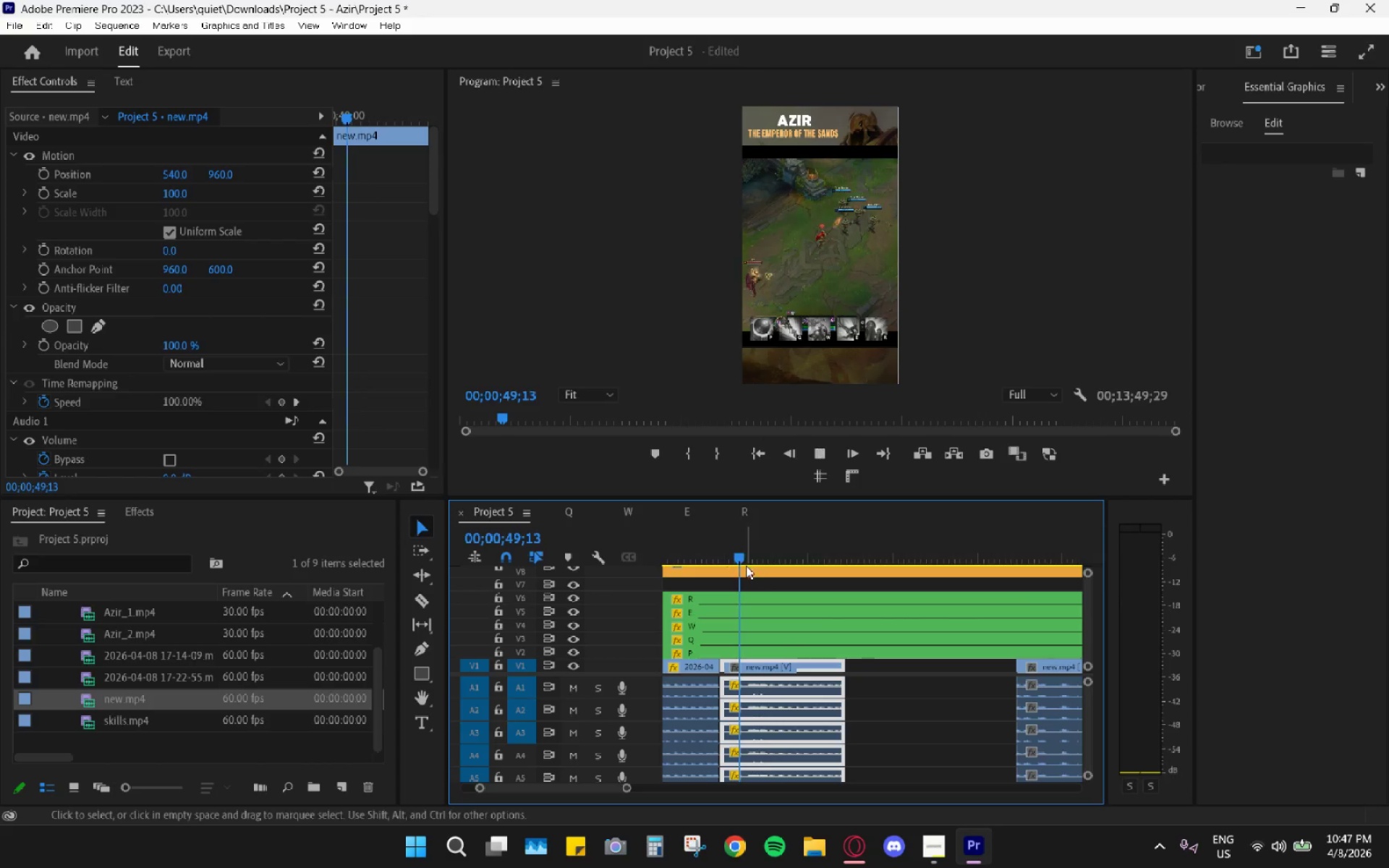 
key(Space)
 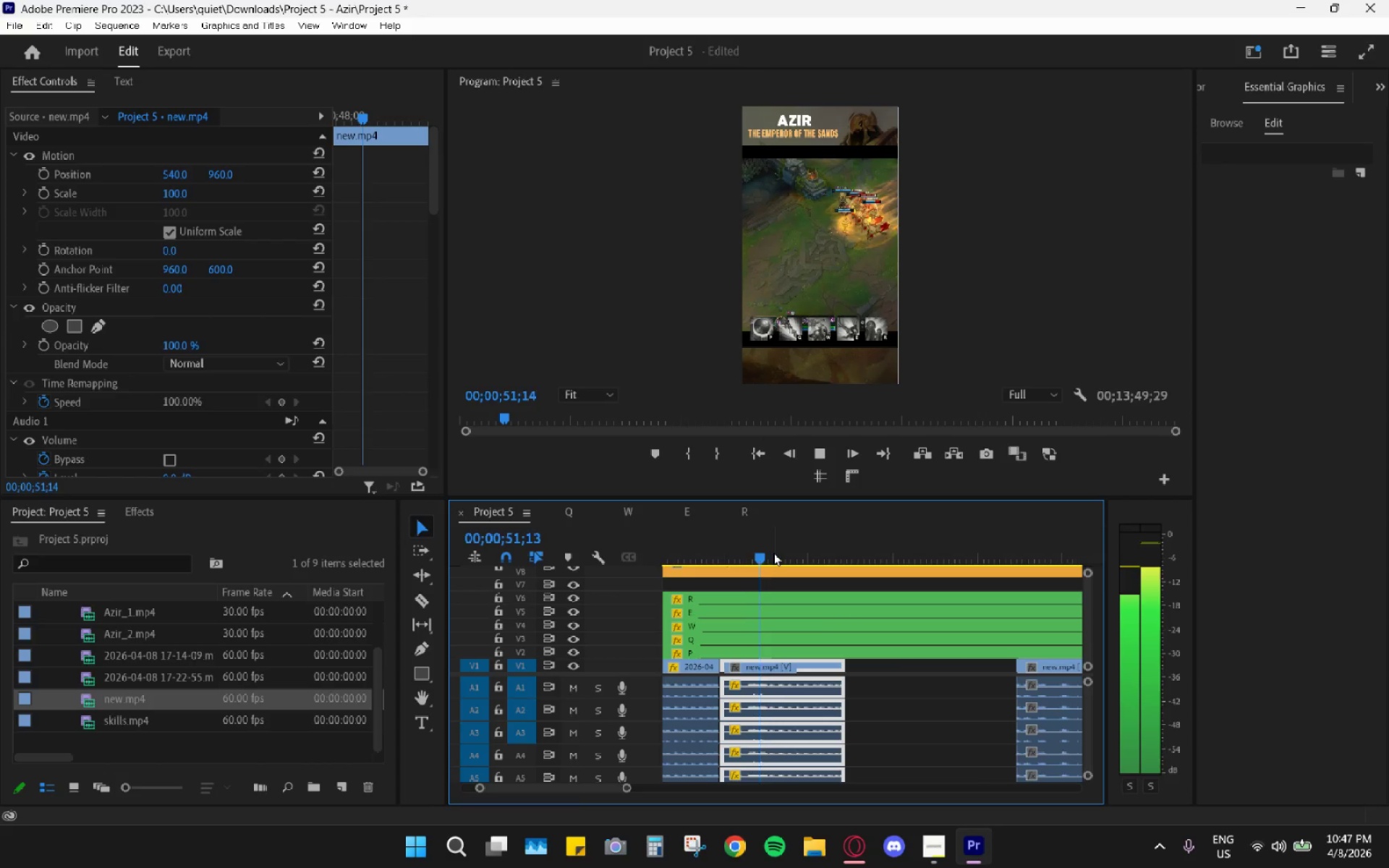 
key(Space)
 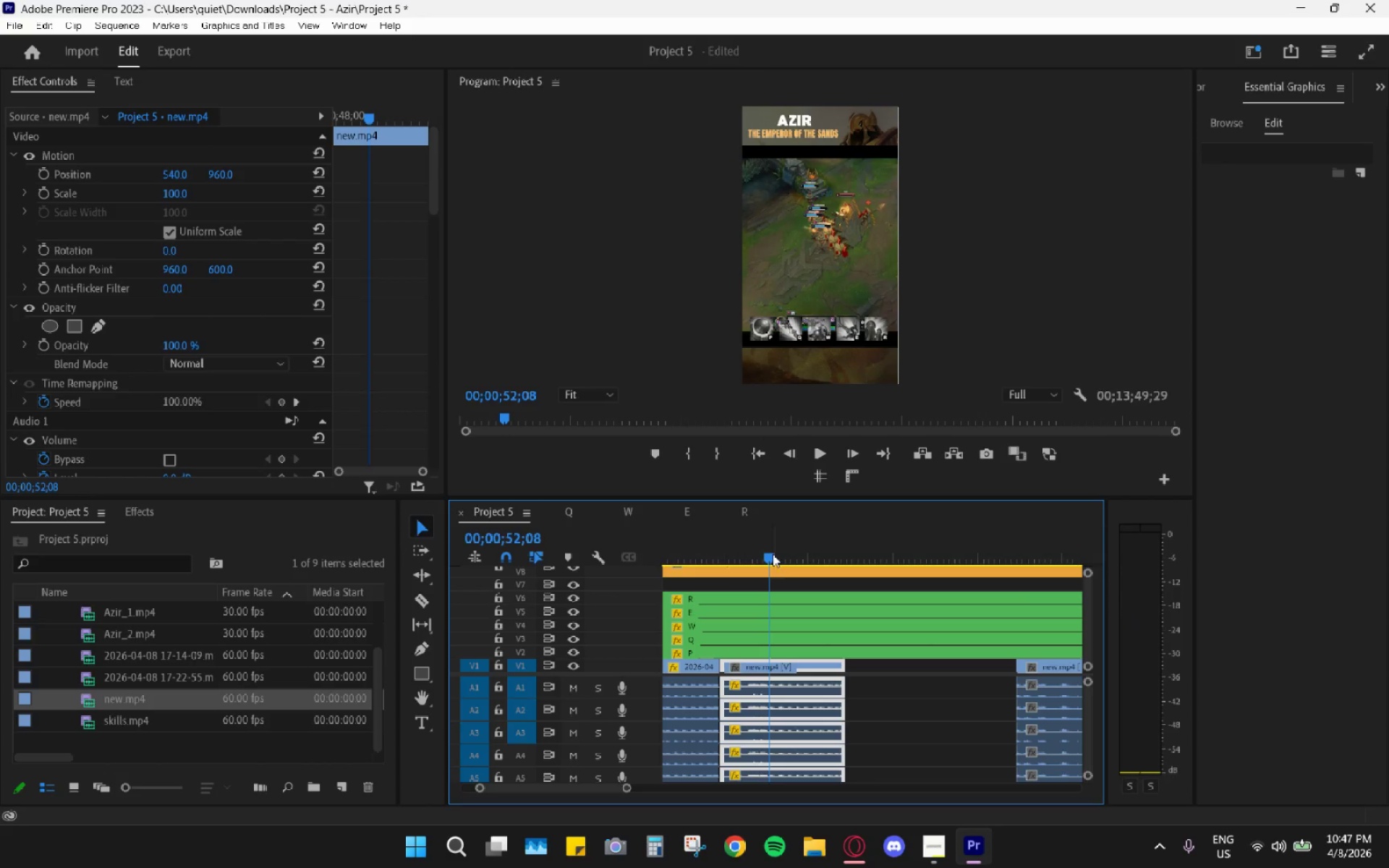 
left_click_drag(start_coordinate=[764, 548], to_coordinate=[745, 548])
 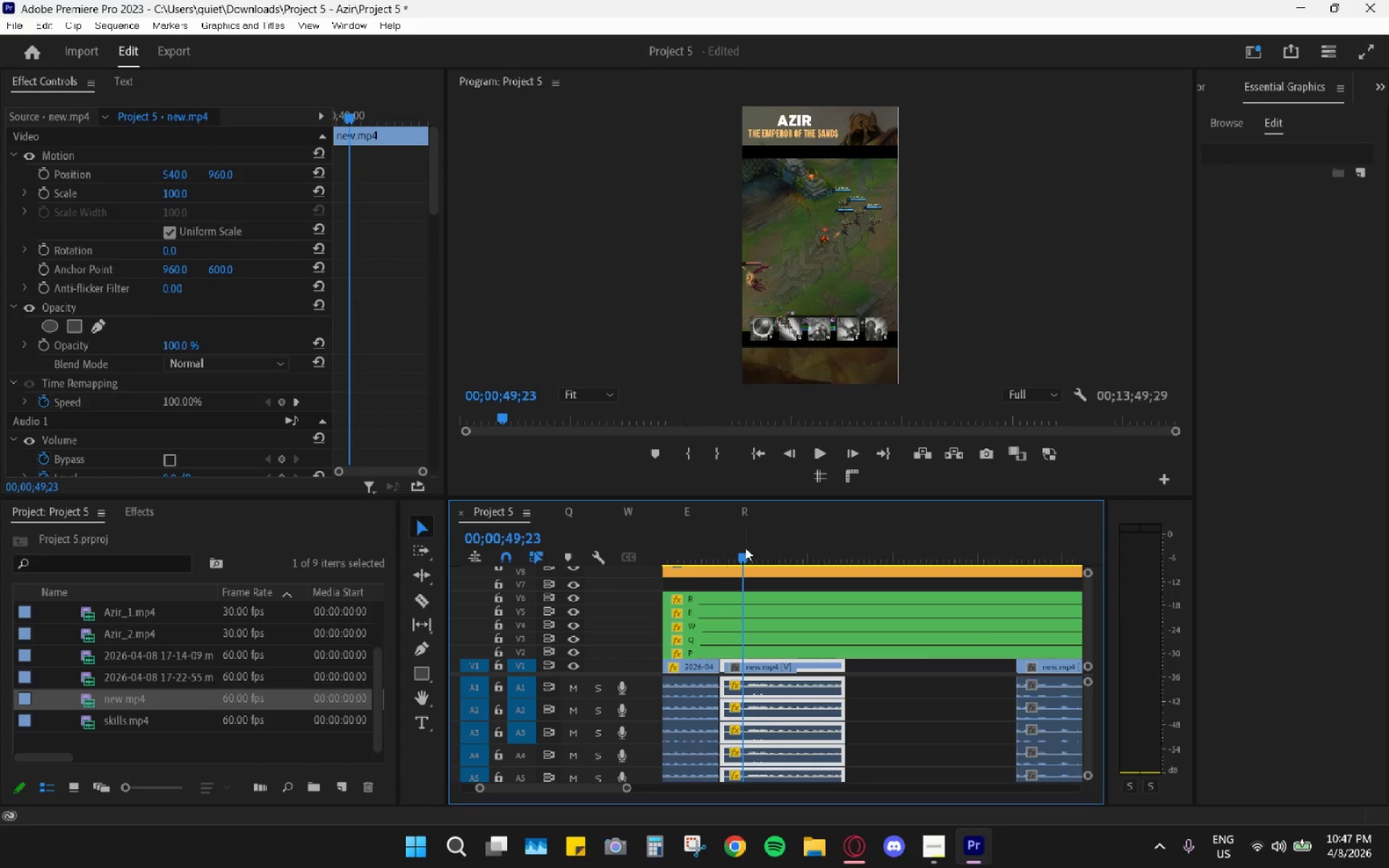 
key(Space)
 